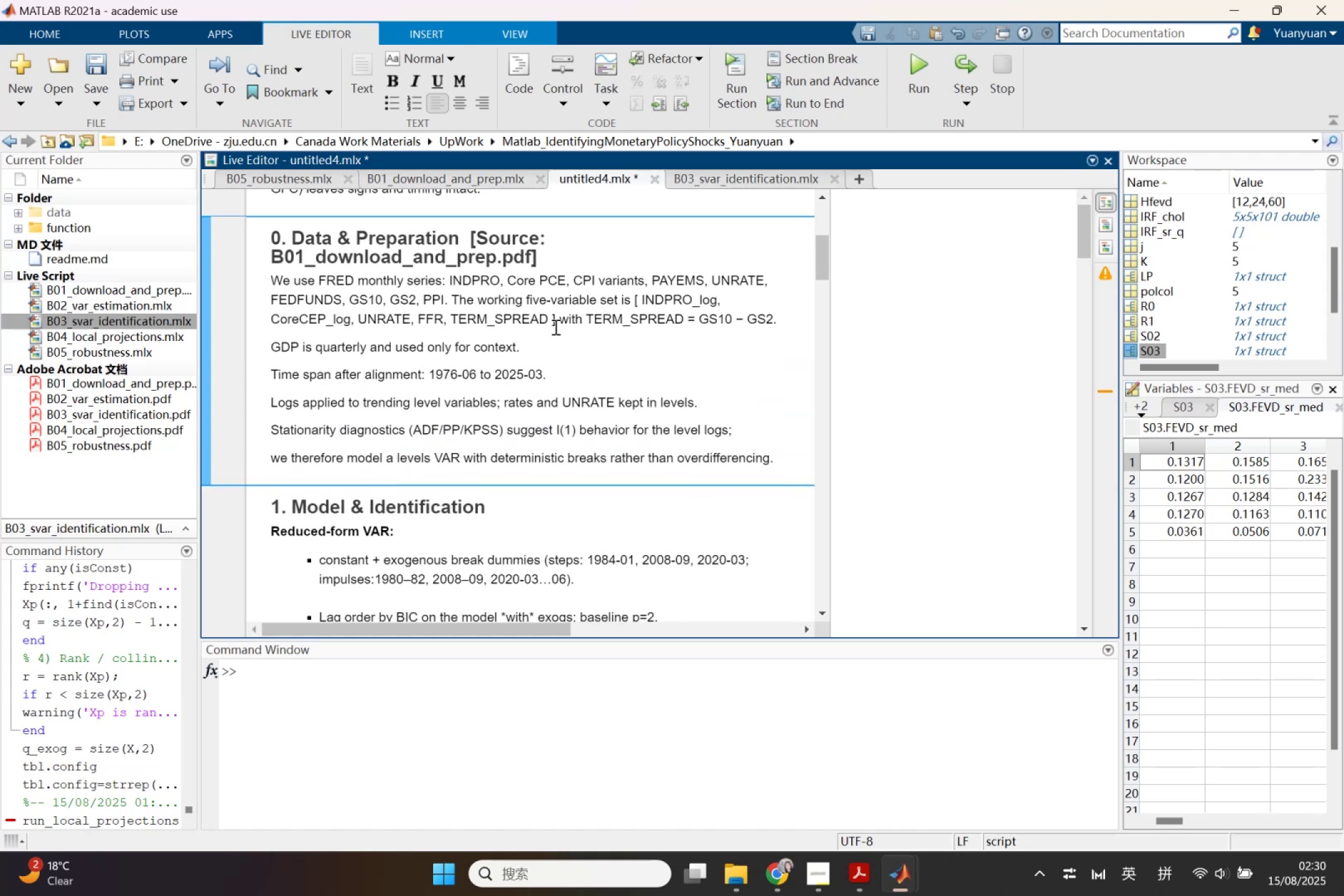 
key(Enter)
 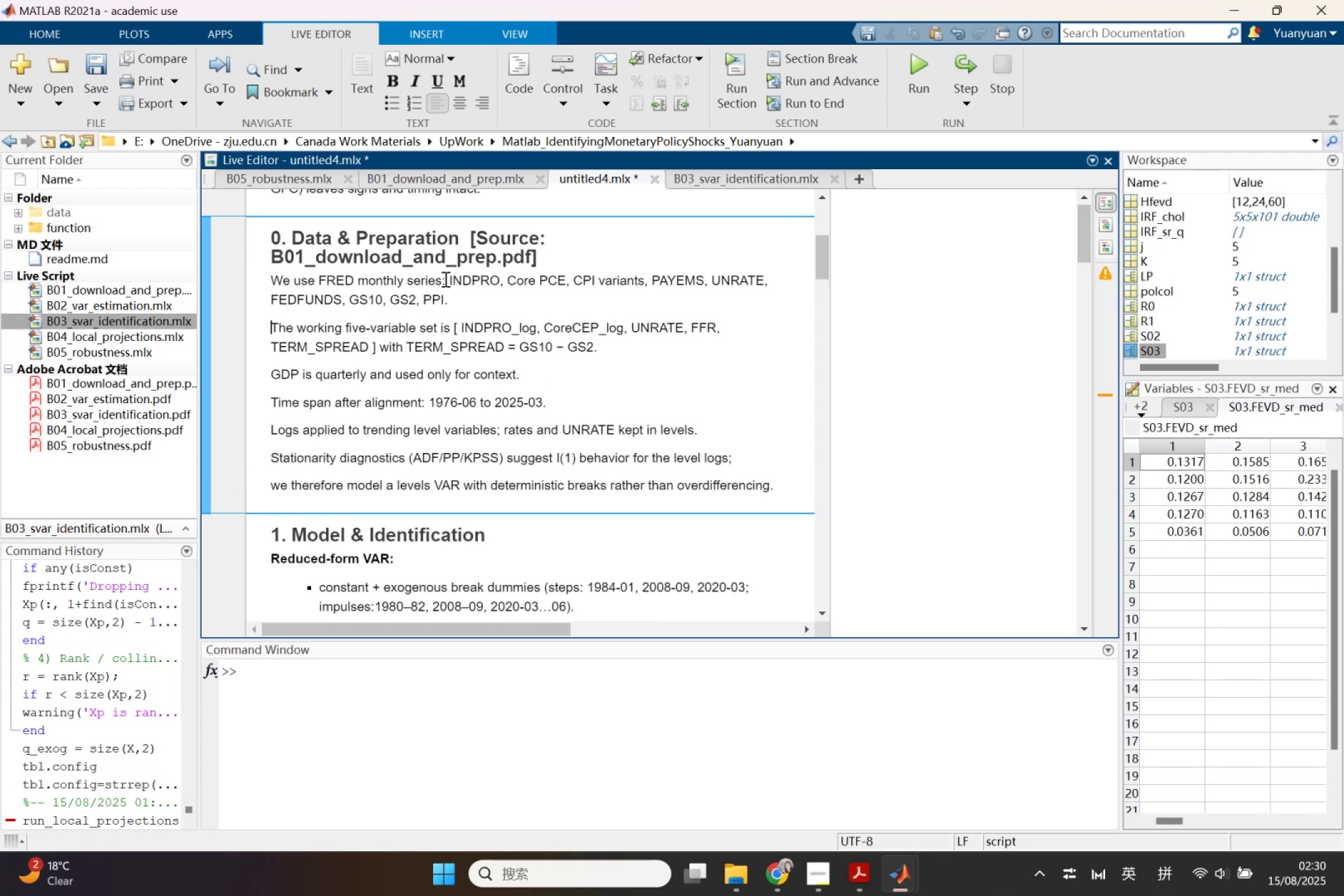 
wait(7.08)
 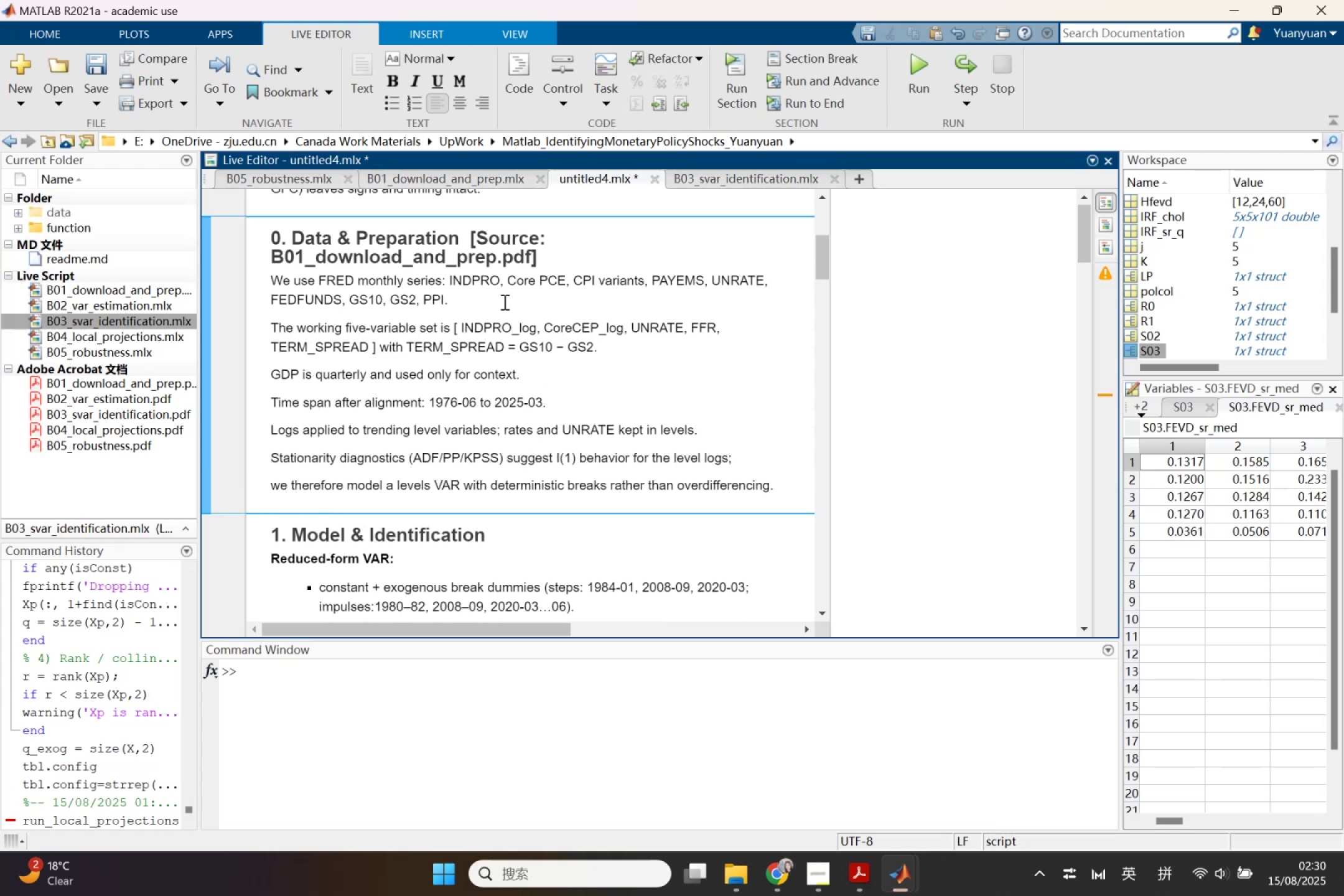 
left_click_drag(start_coordinate=[444, 282], to_coordinate=[263, 268])
 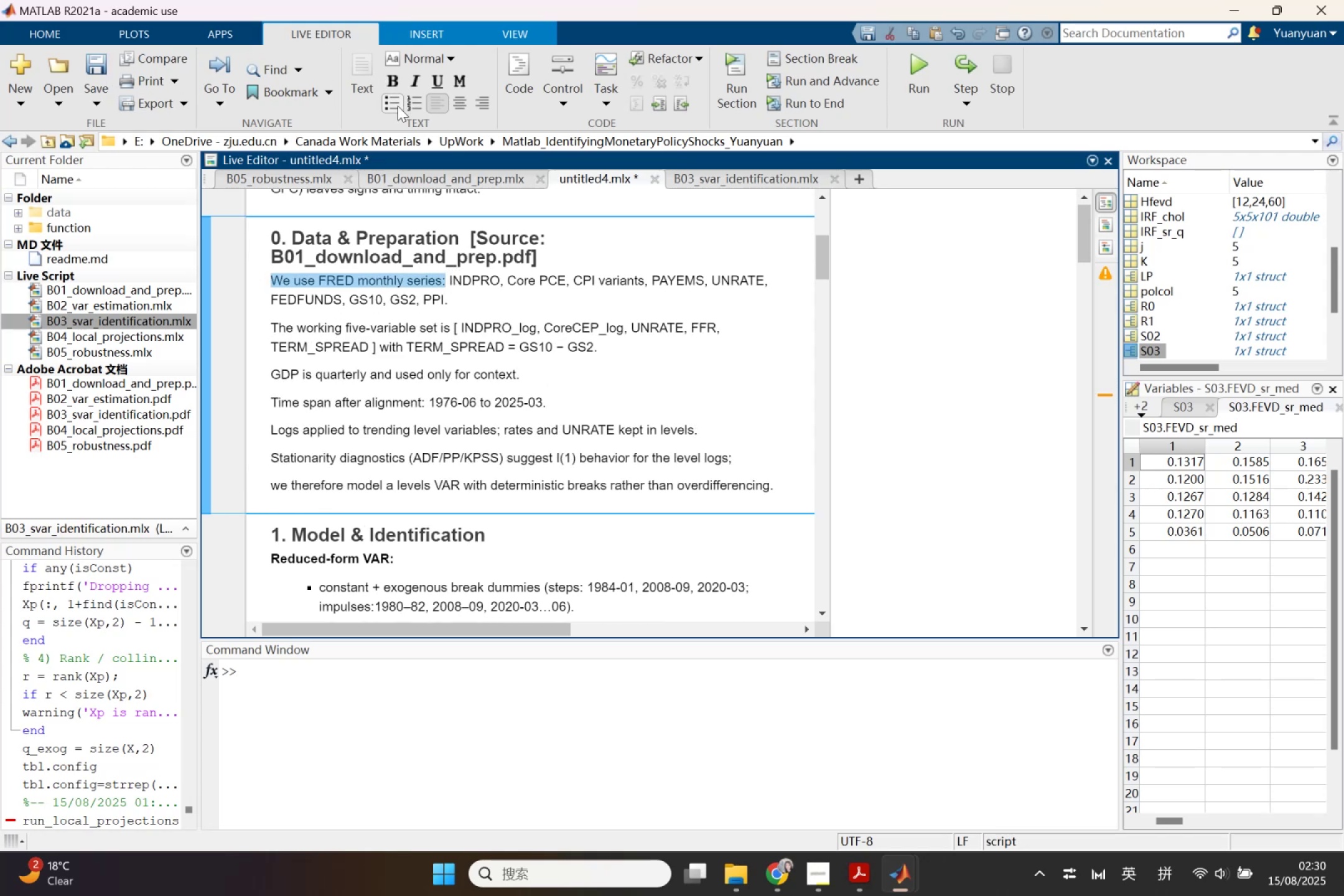 
left_click([398, 86])
 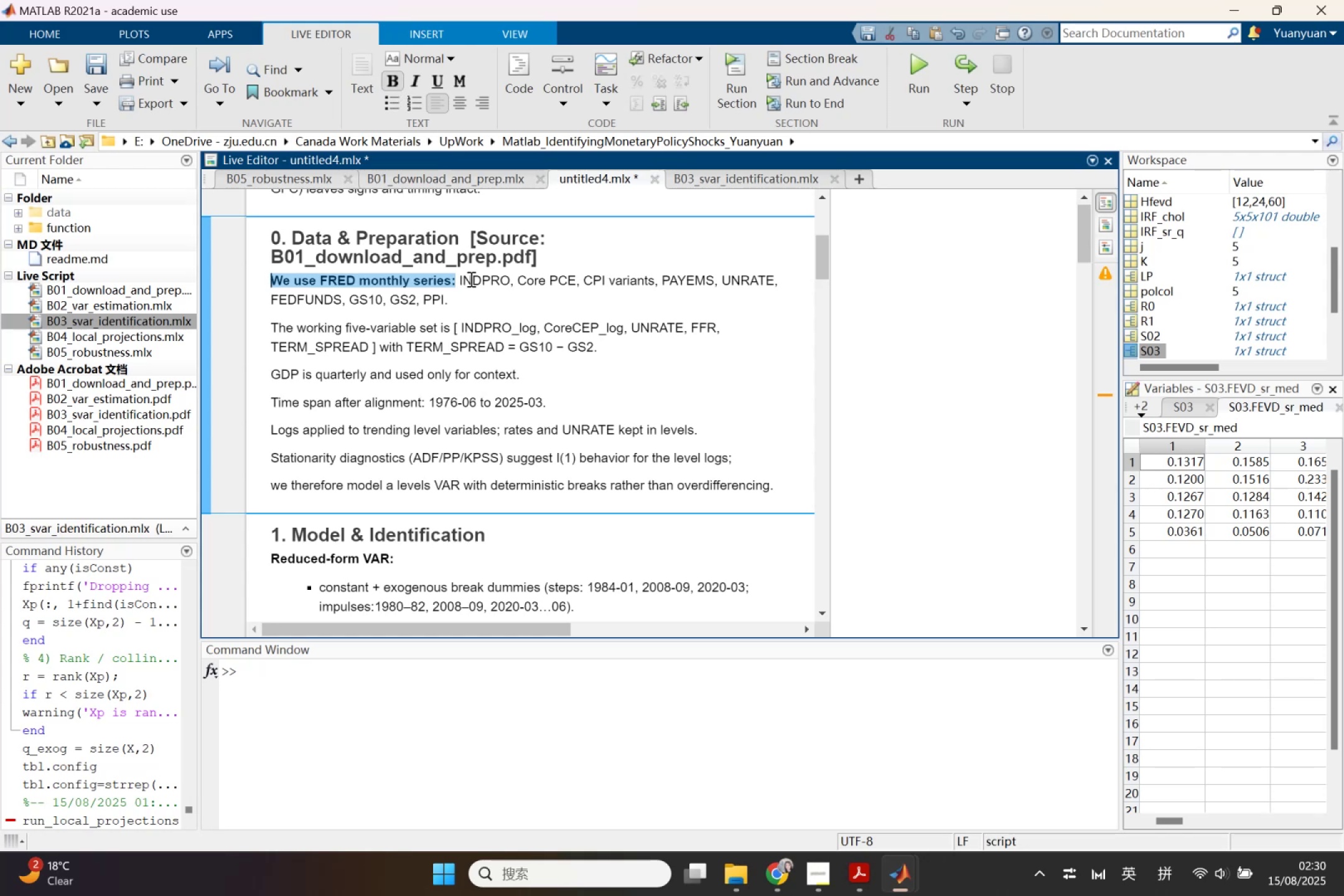 
left_click([470, 279])
 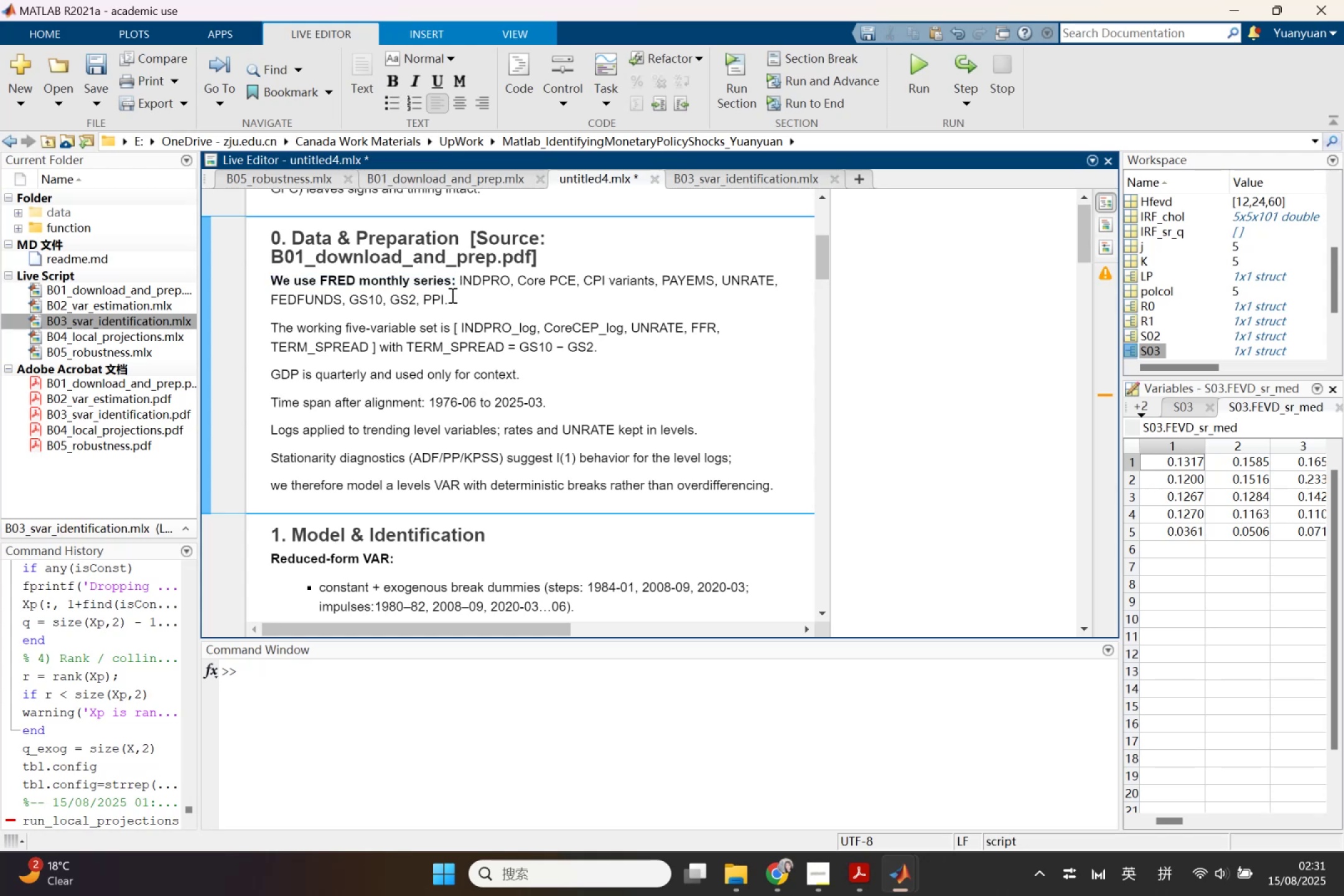 
left_click([450, 297])
 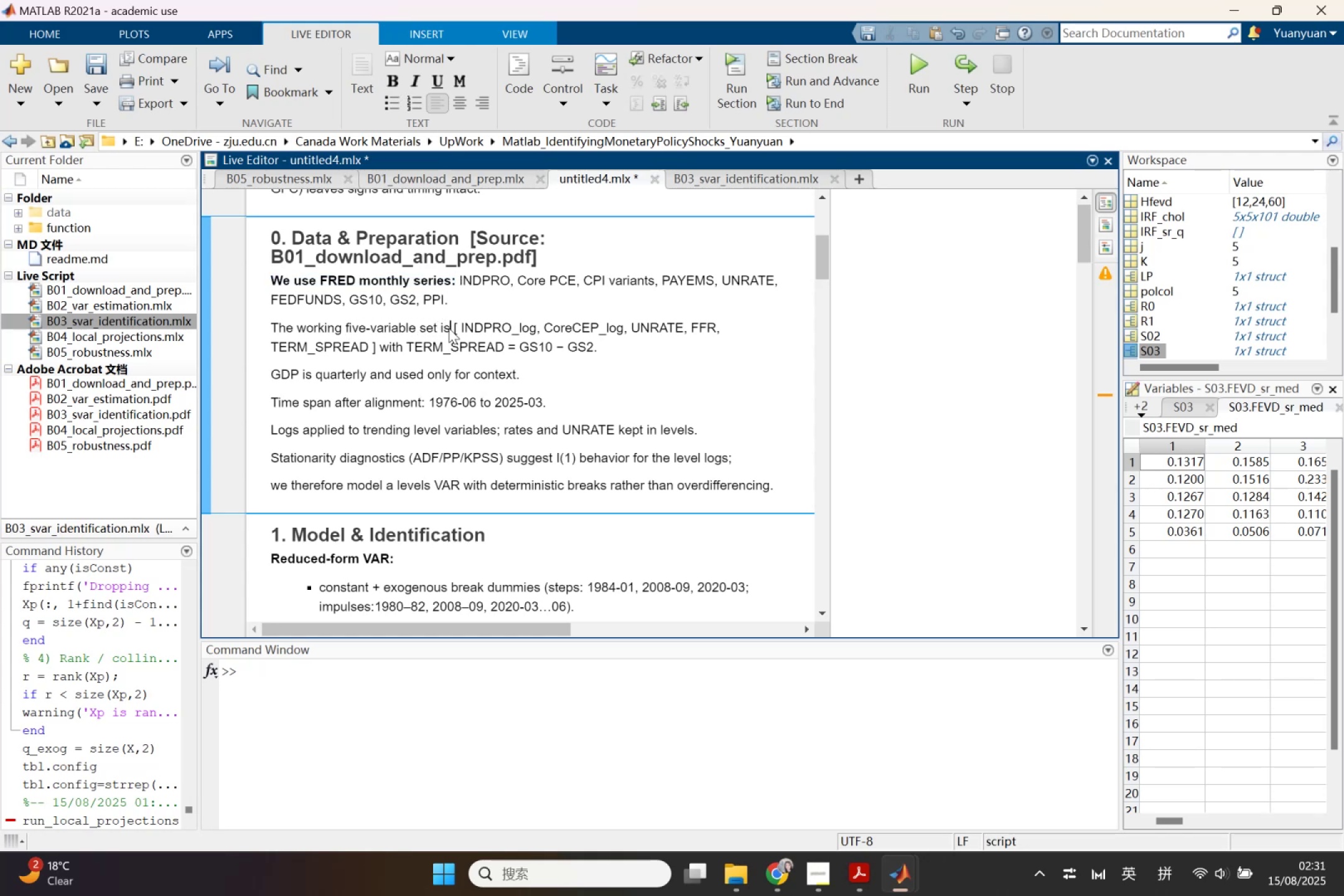 
left_click([449, 328])
 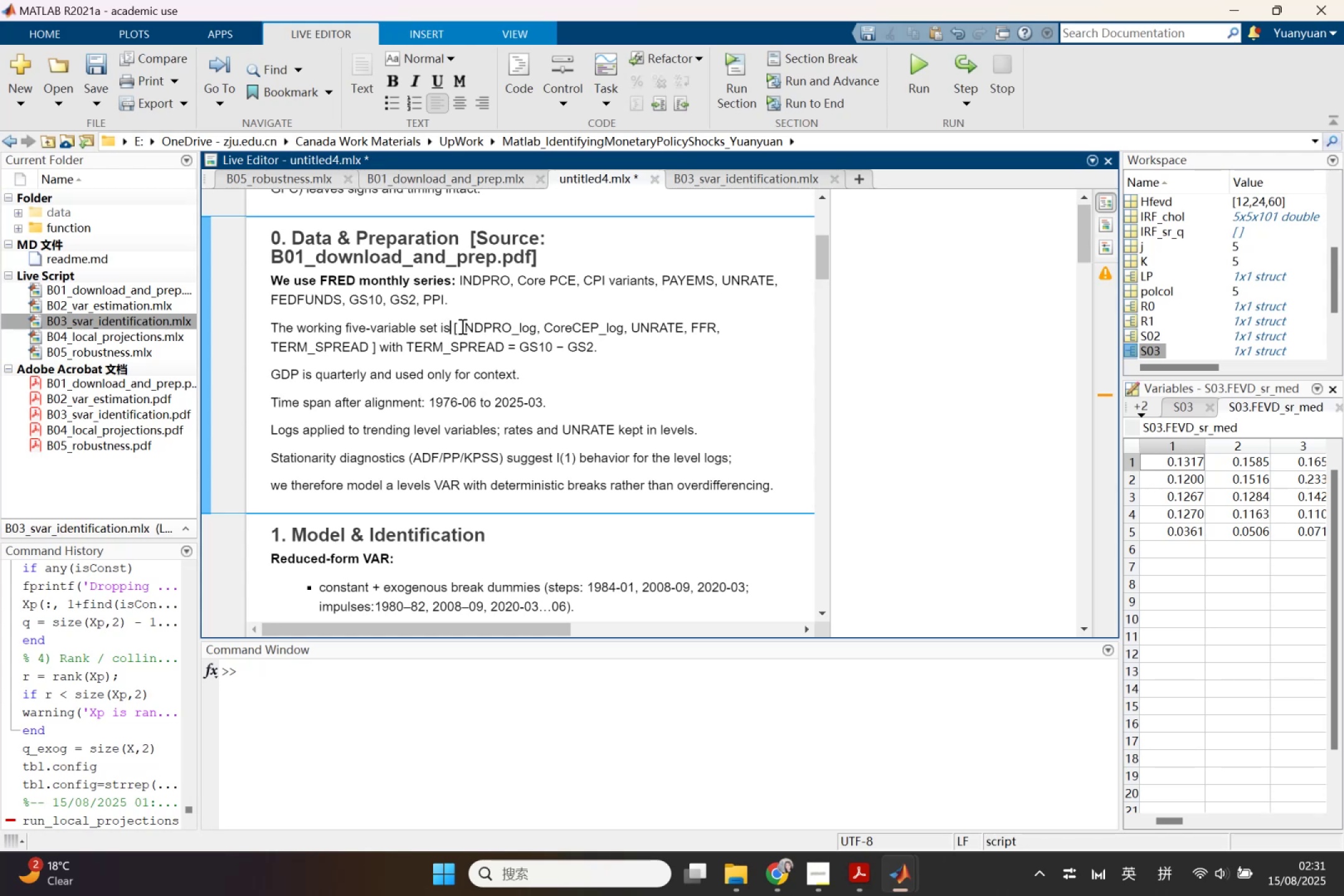 
key(Enter)
 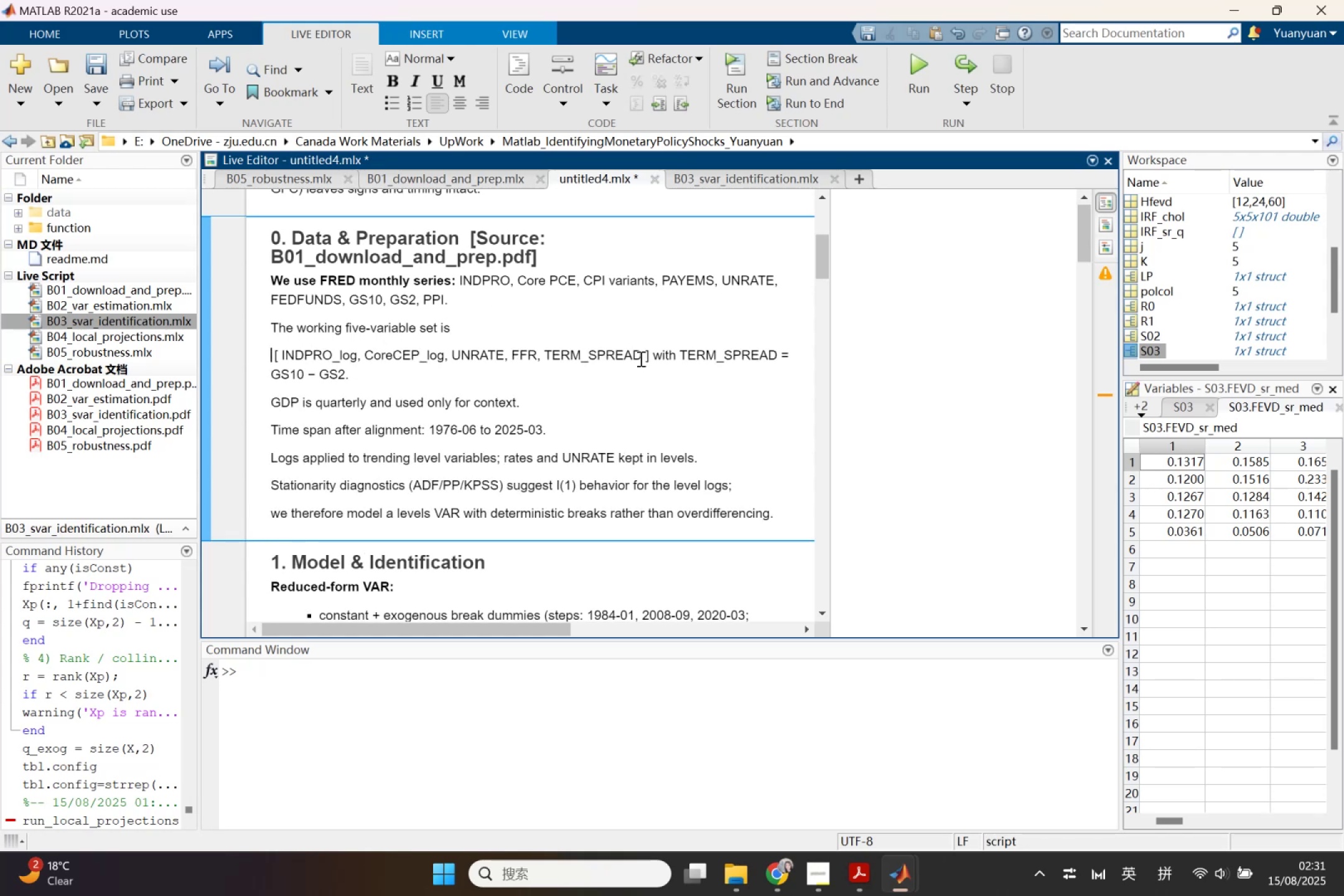 
left_click([655, 355])
 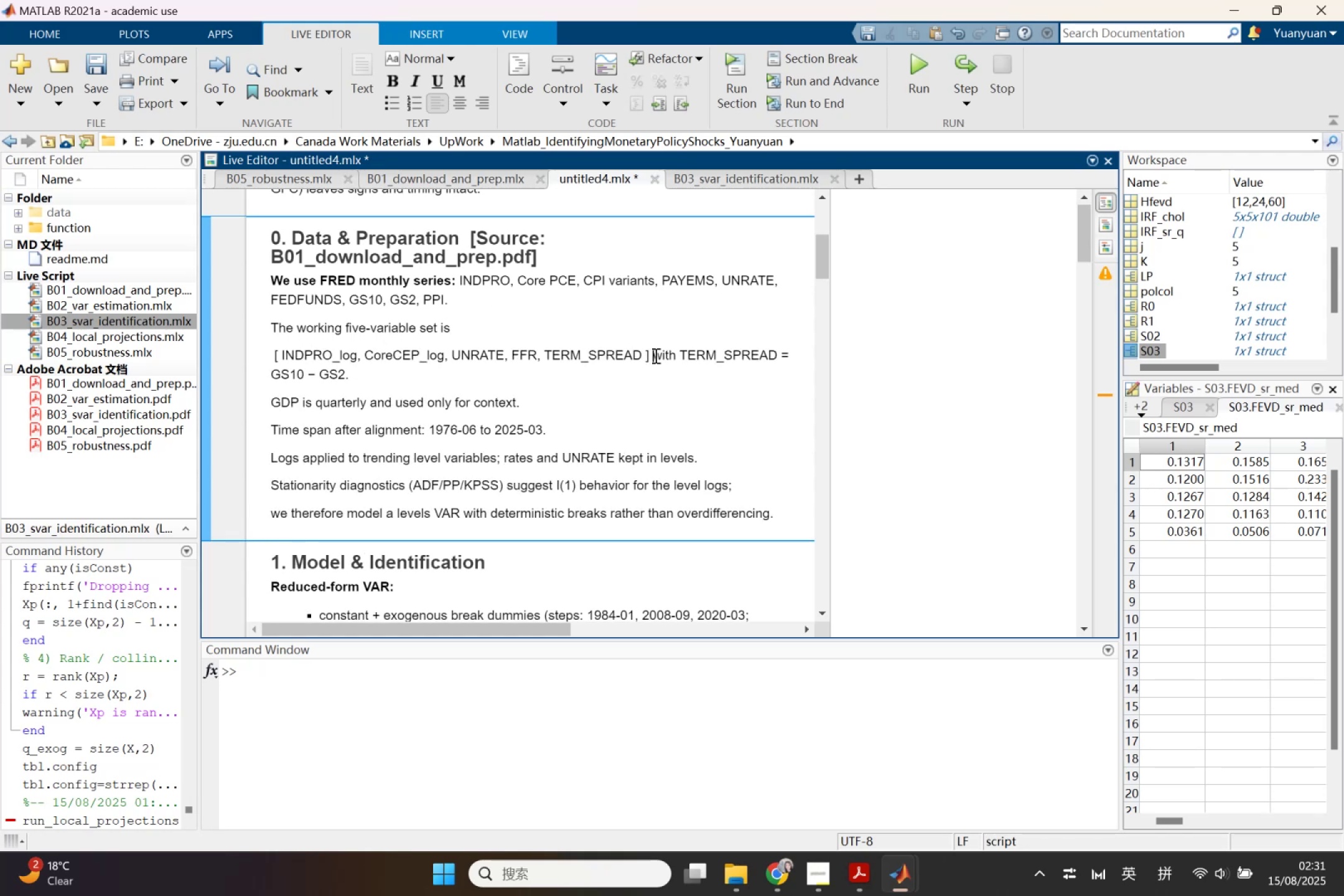 
key(Enter)
 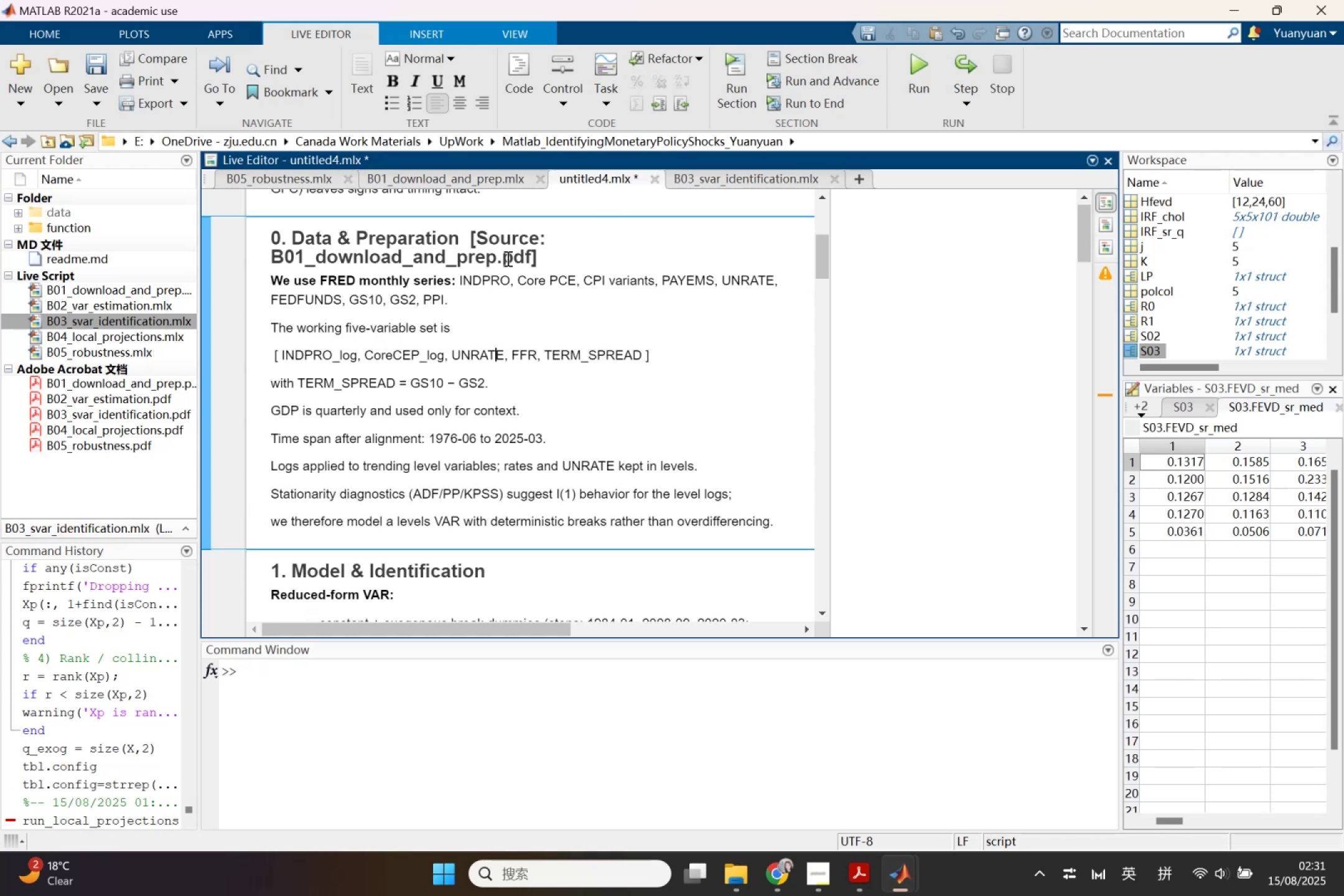 
left_click([462, 103])
 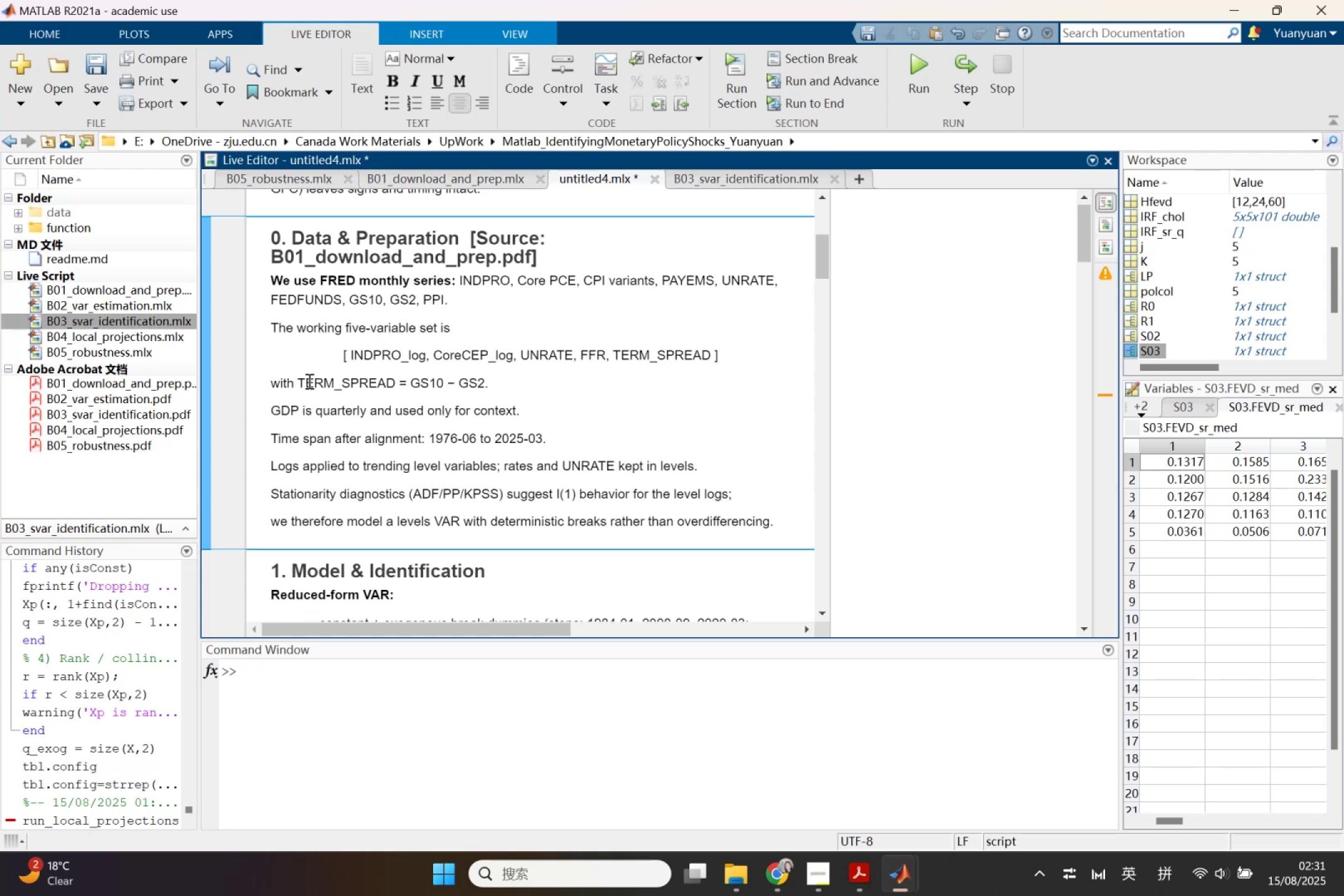 
left_click_drag(start_coordinate=[294, 381], to_coordinate=[270, 383])
 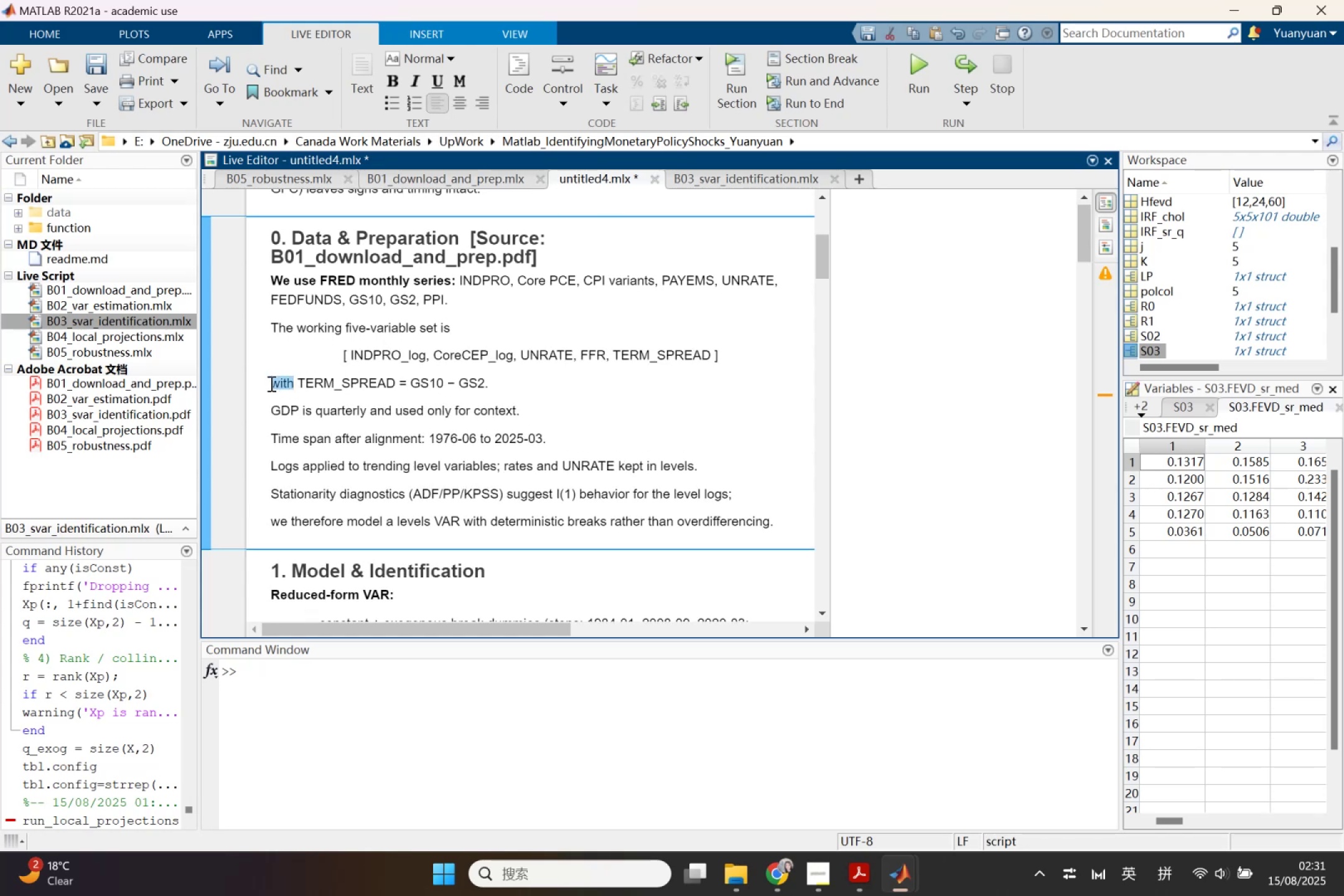 
type(Where)
 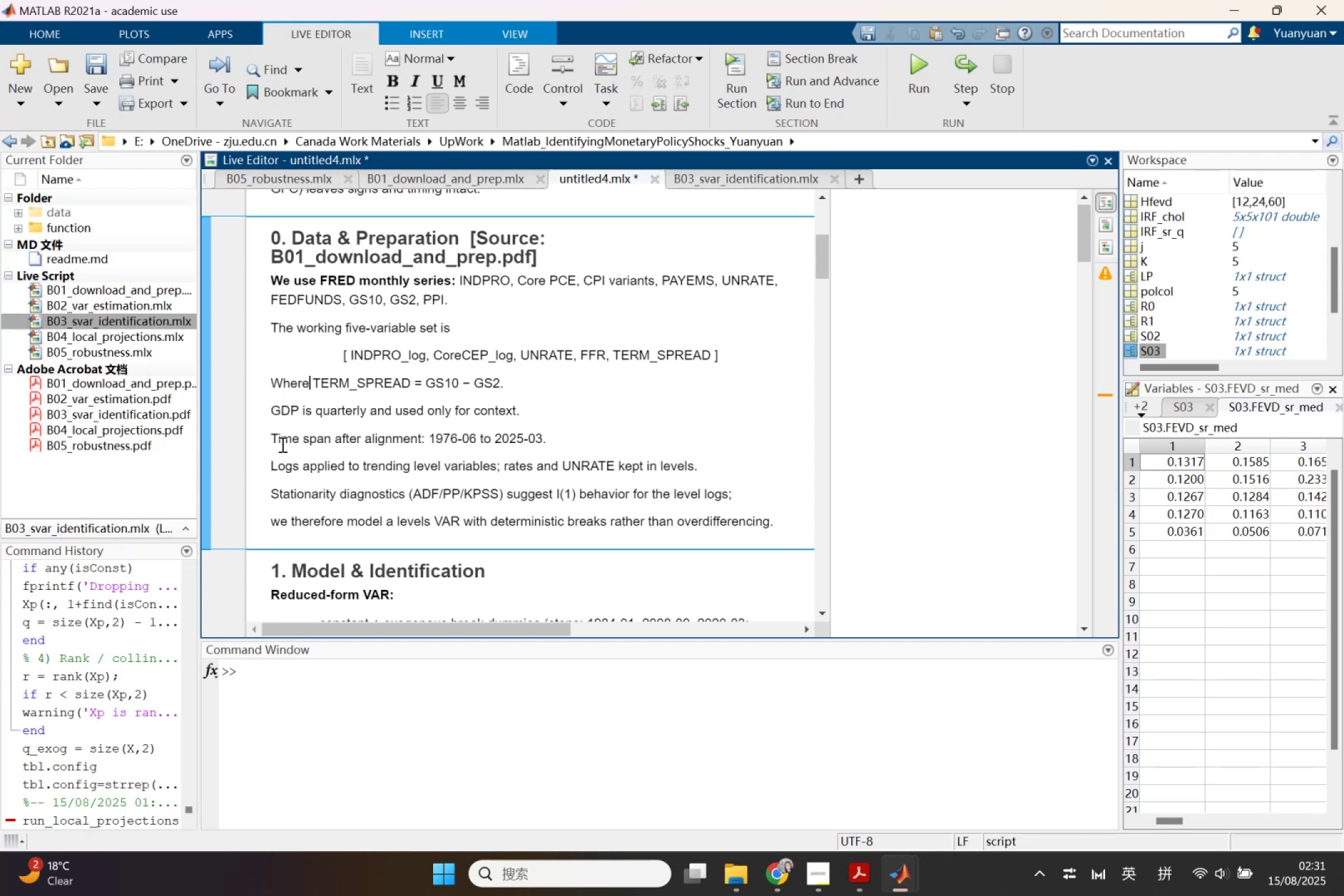 
wait(6.74)
 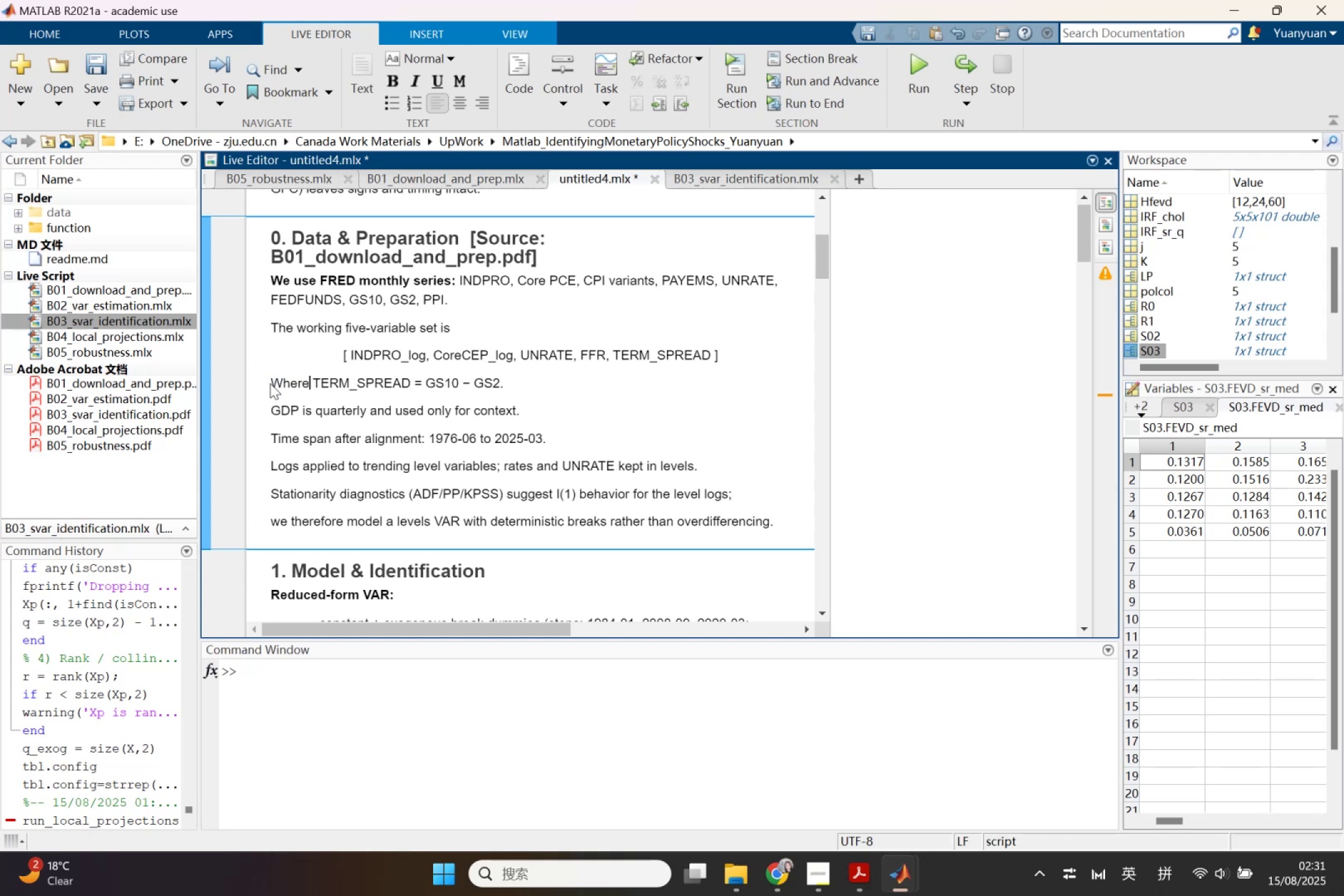 
left_click_drag(start_coordinate=[268, 439], to_coordinate=[424, 441])
 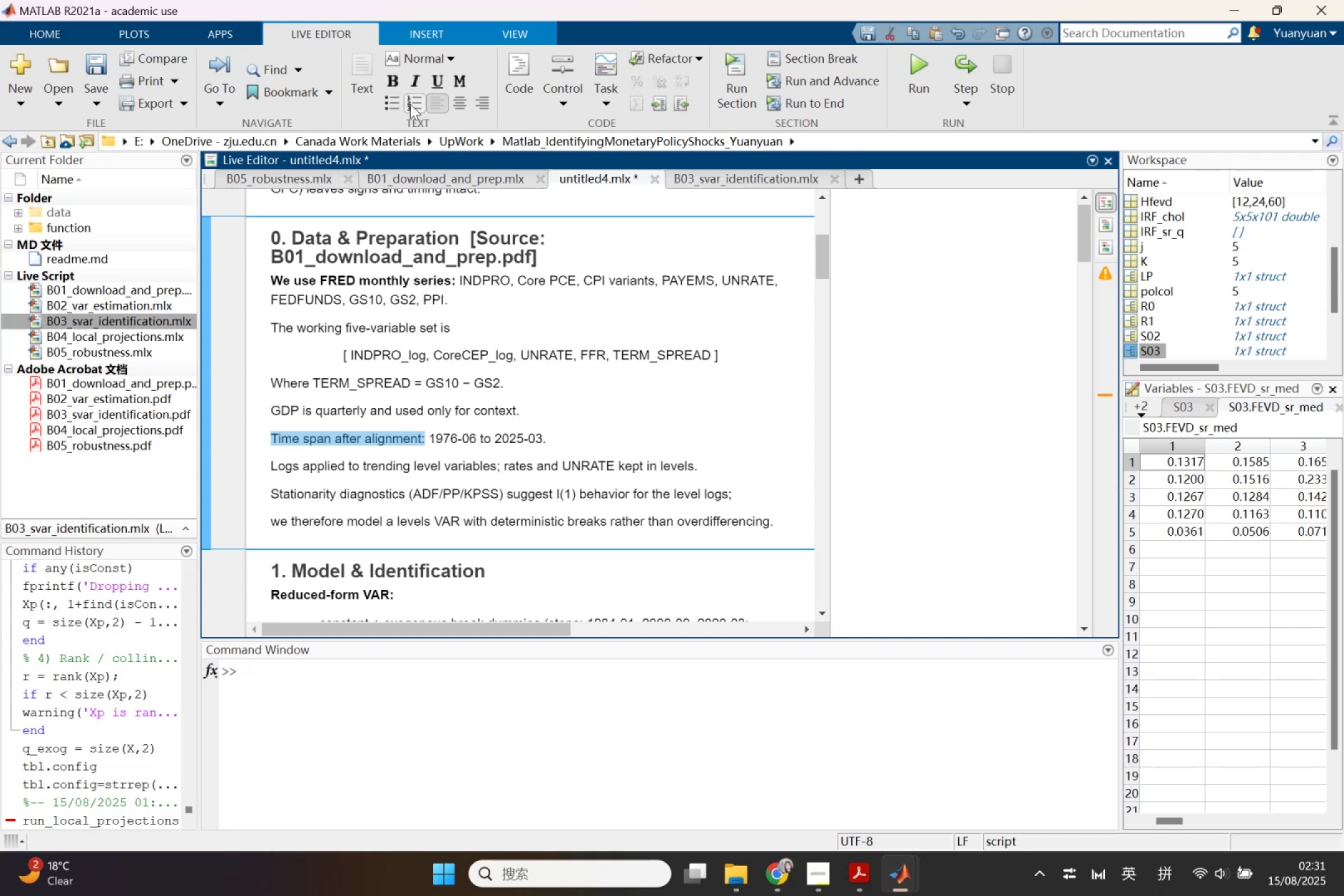 
left_click([399, 85])
 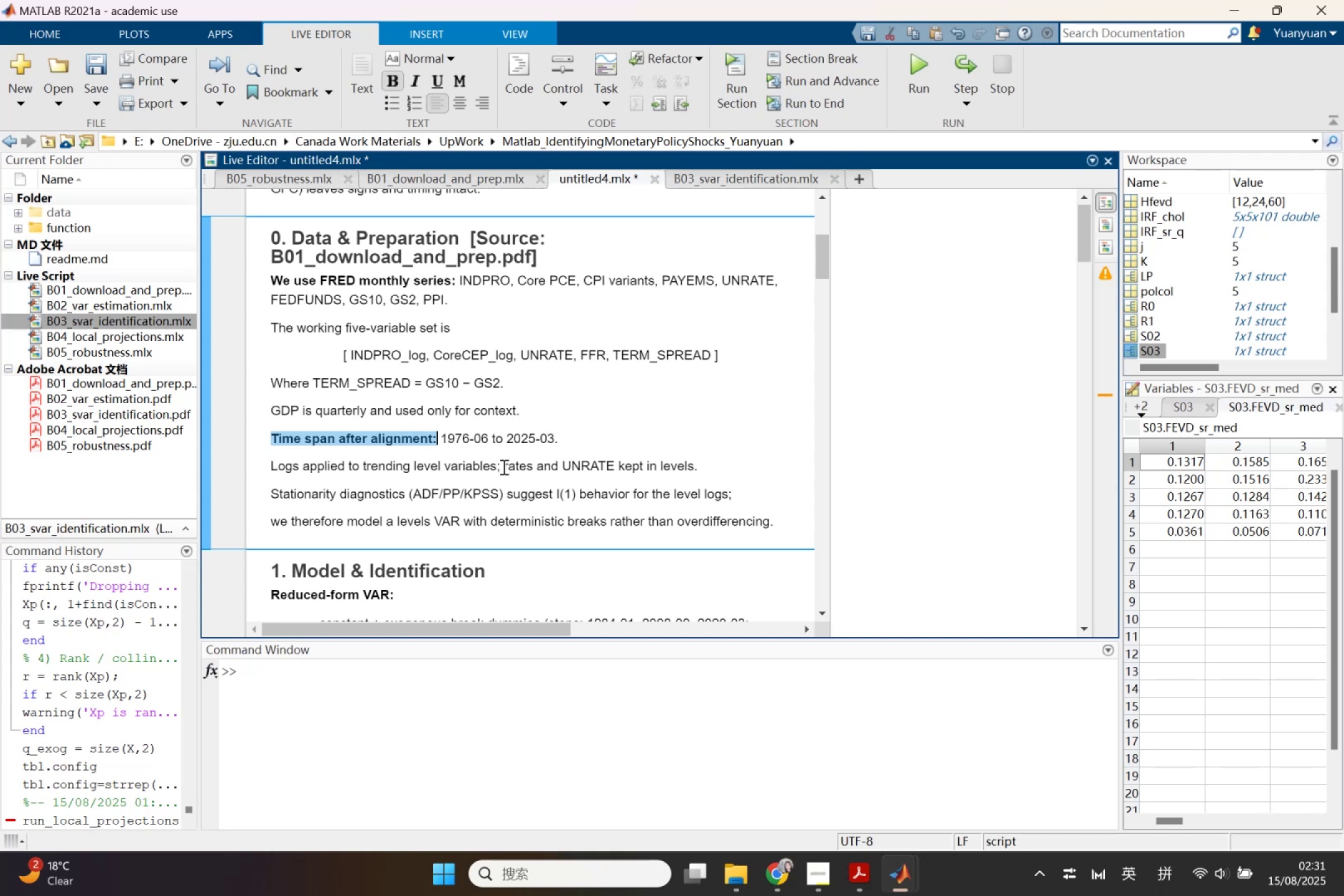 
wait(7.19)
 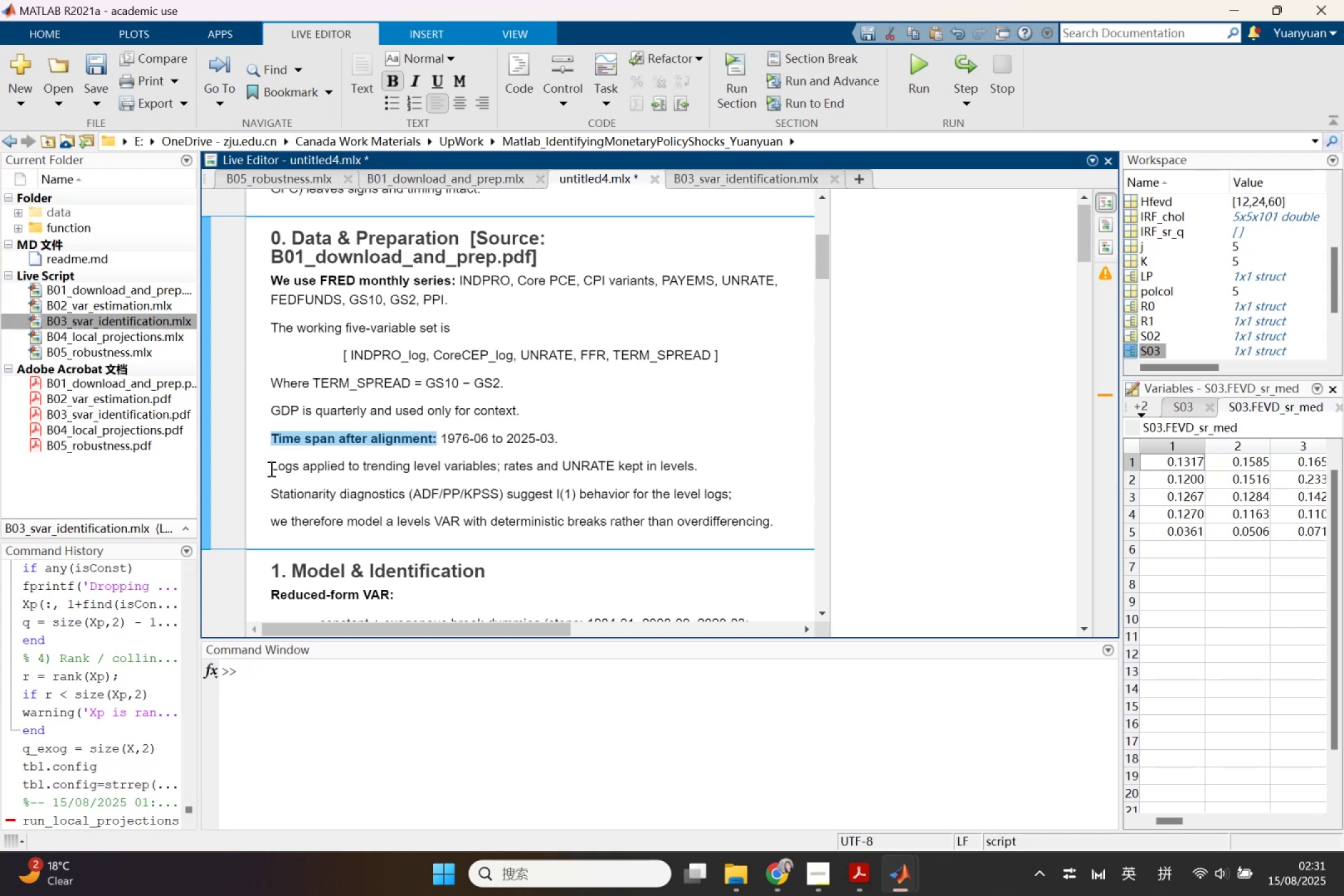 
left_click([503, 467])
 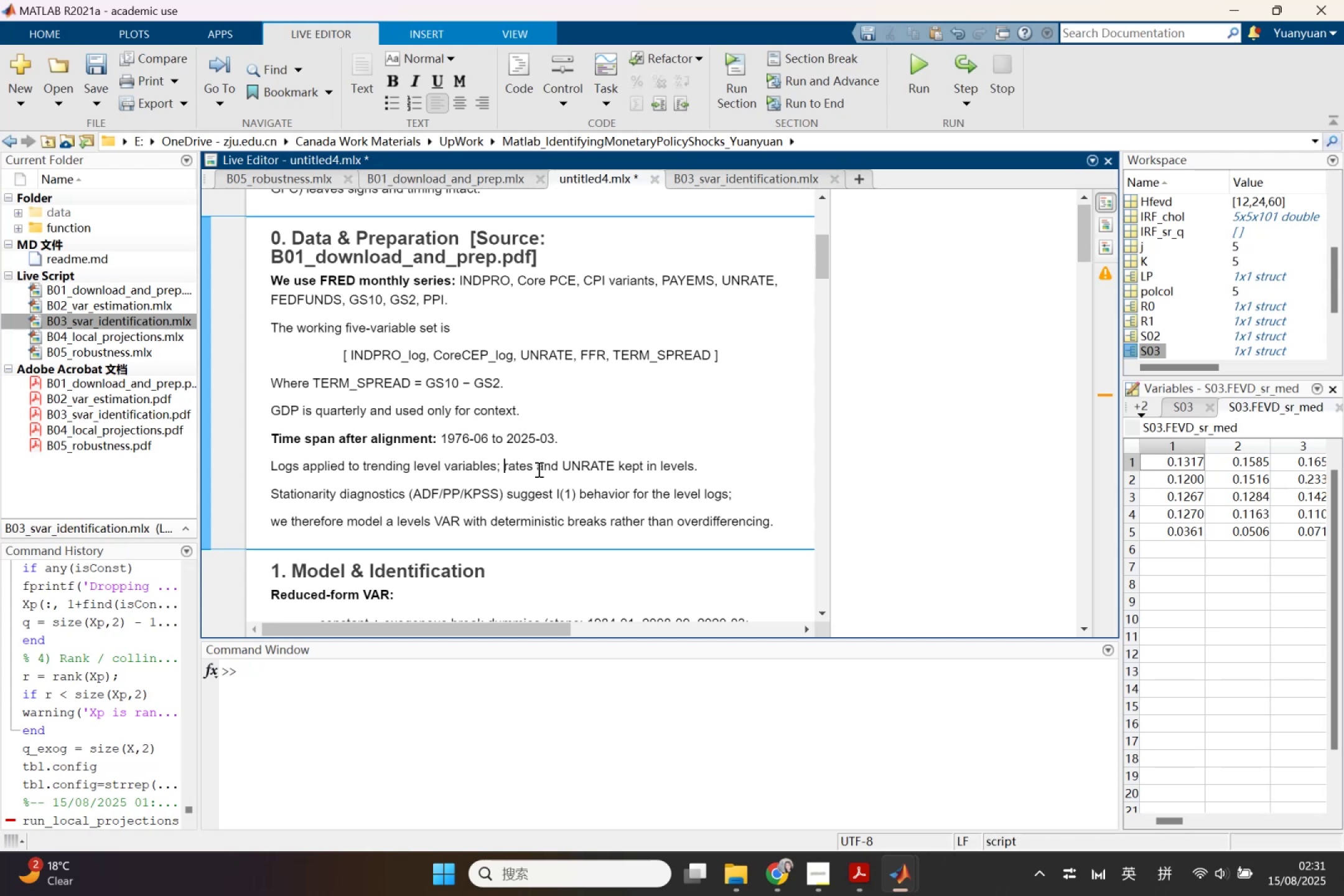 
key(Enter)
 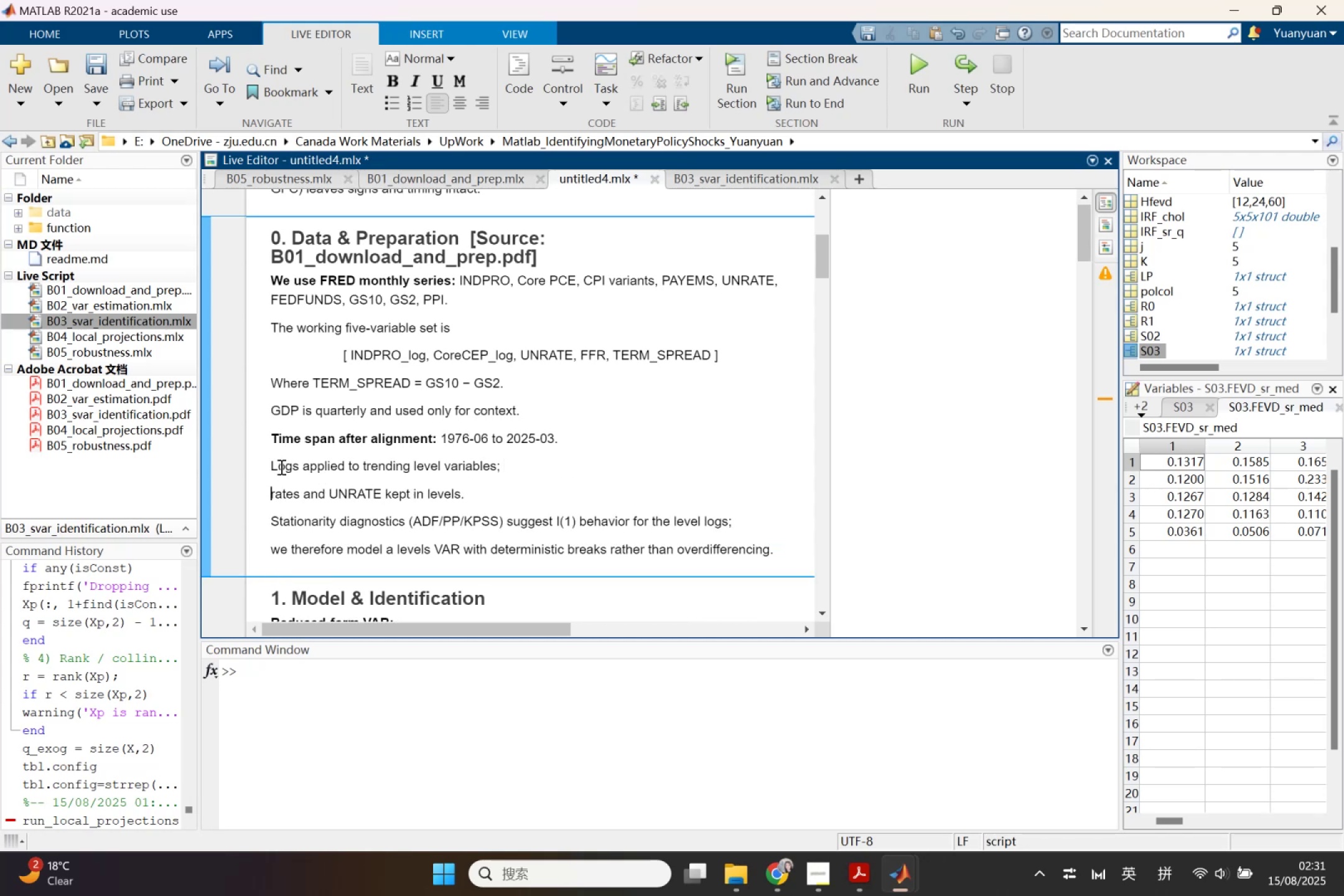 
left_click_drag(start_coordinate=[272, 467], to_coordinate=[476, 497])
 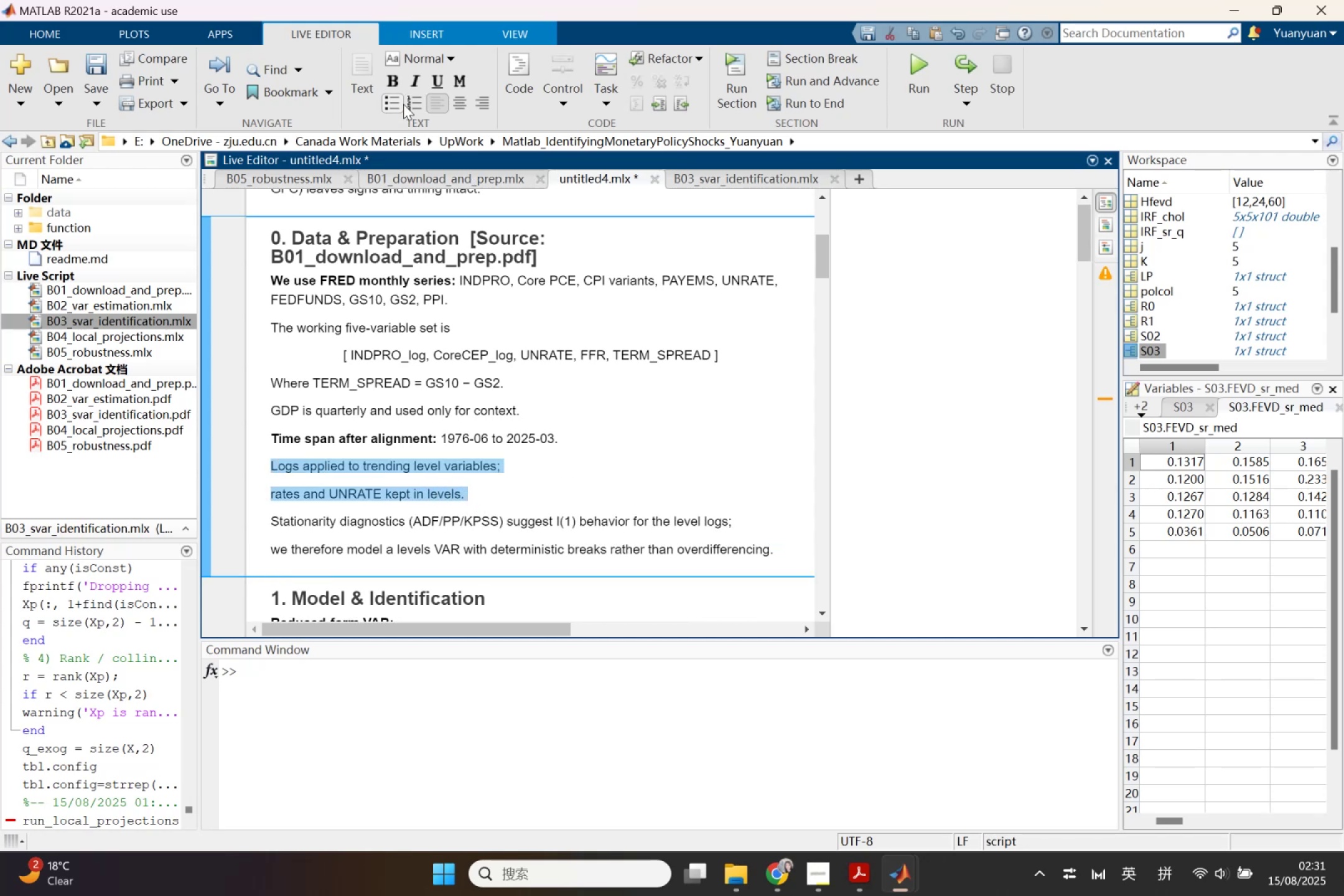 
left_click([392, 101])
 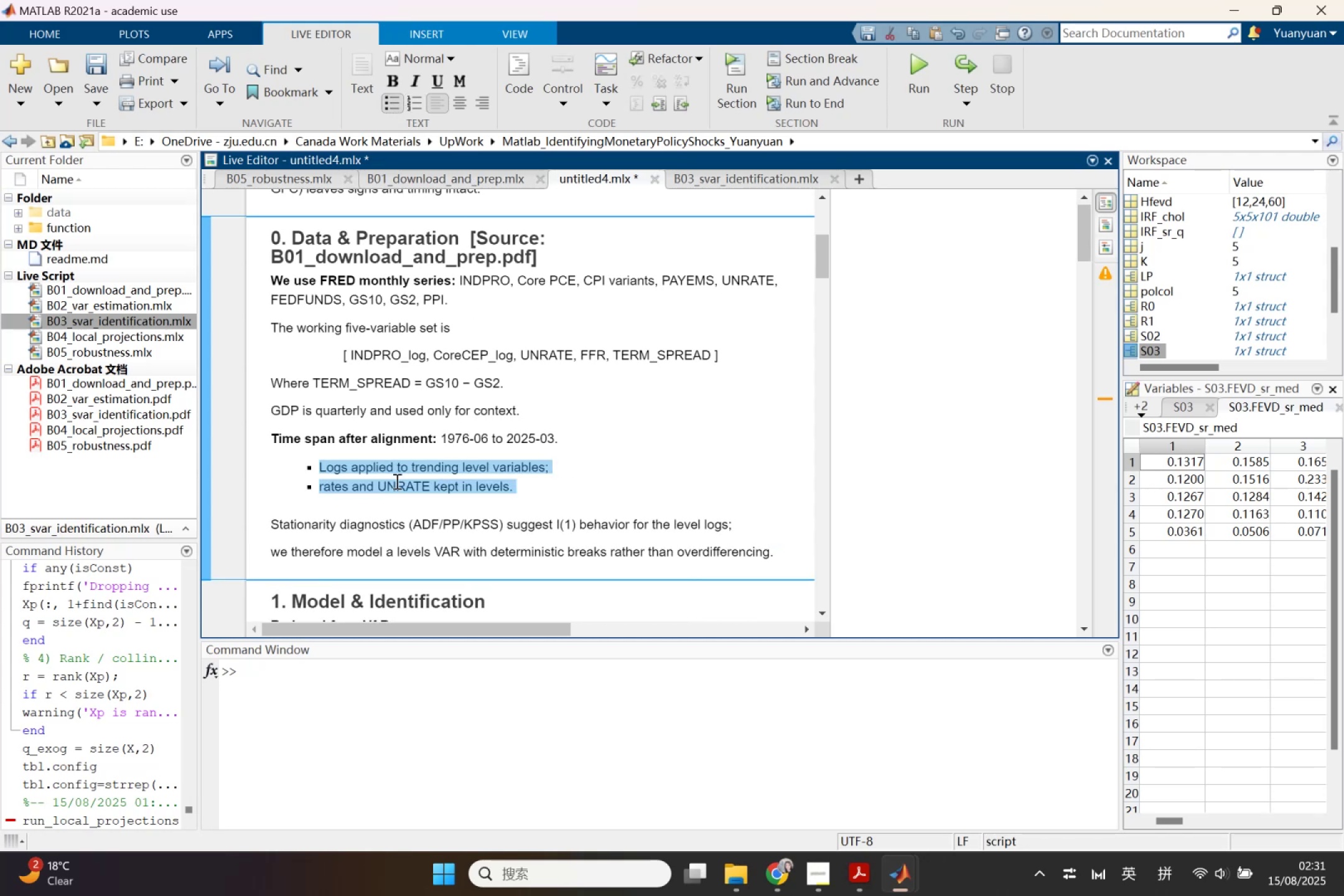 
left_click([390, 485])
 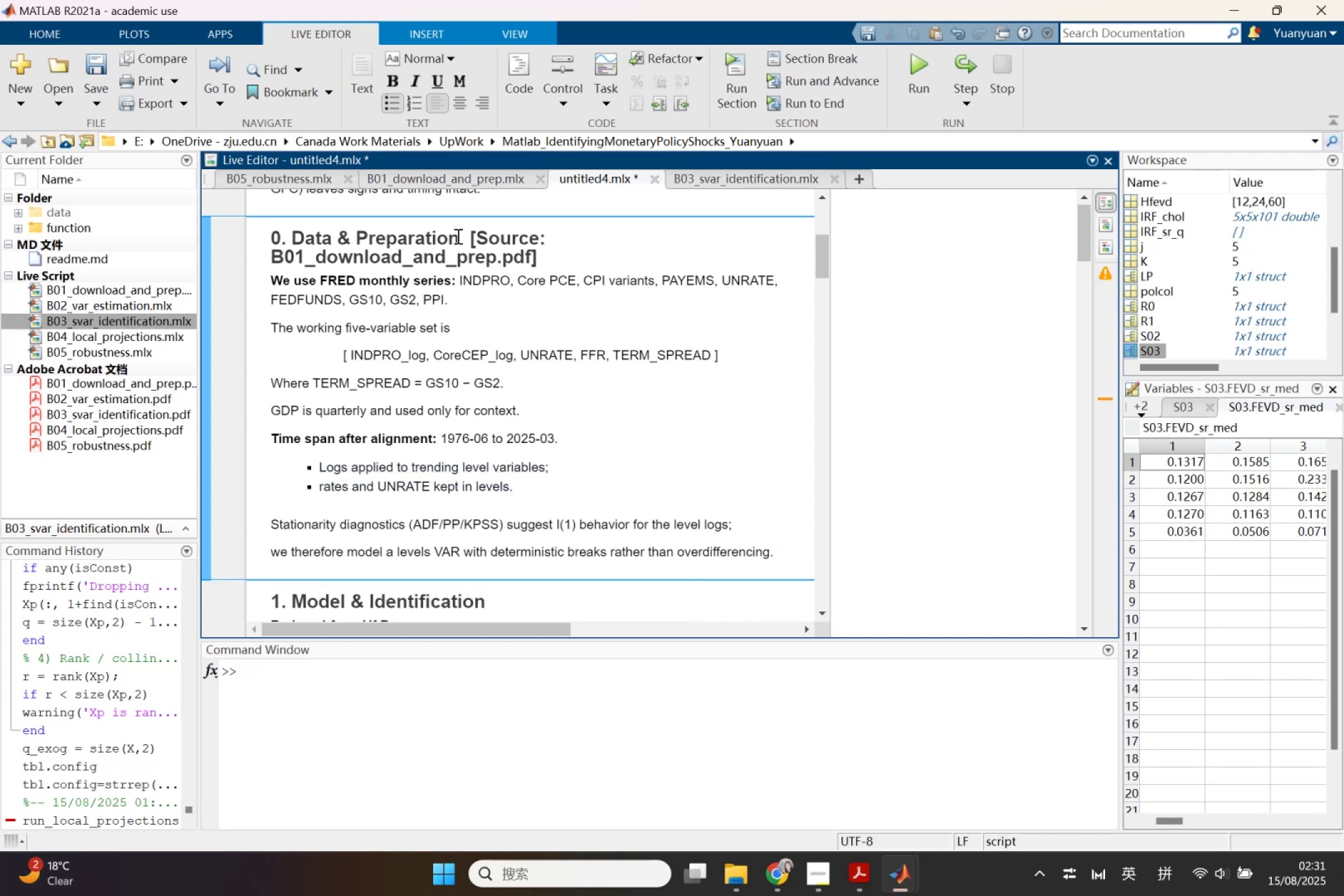 
left_click_drag(start_coordinate=[472, 235], to_coordinate=[577, 265])
 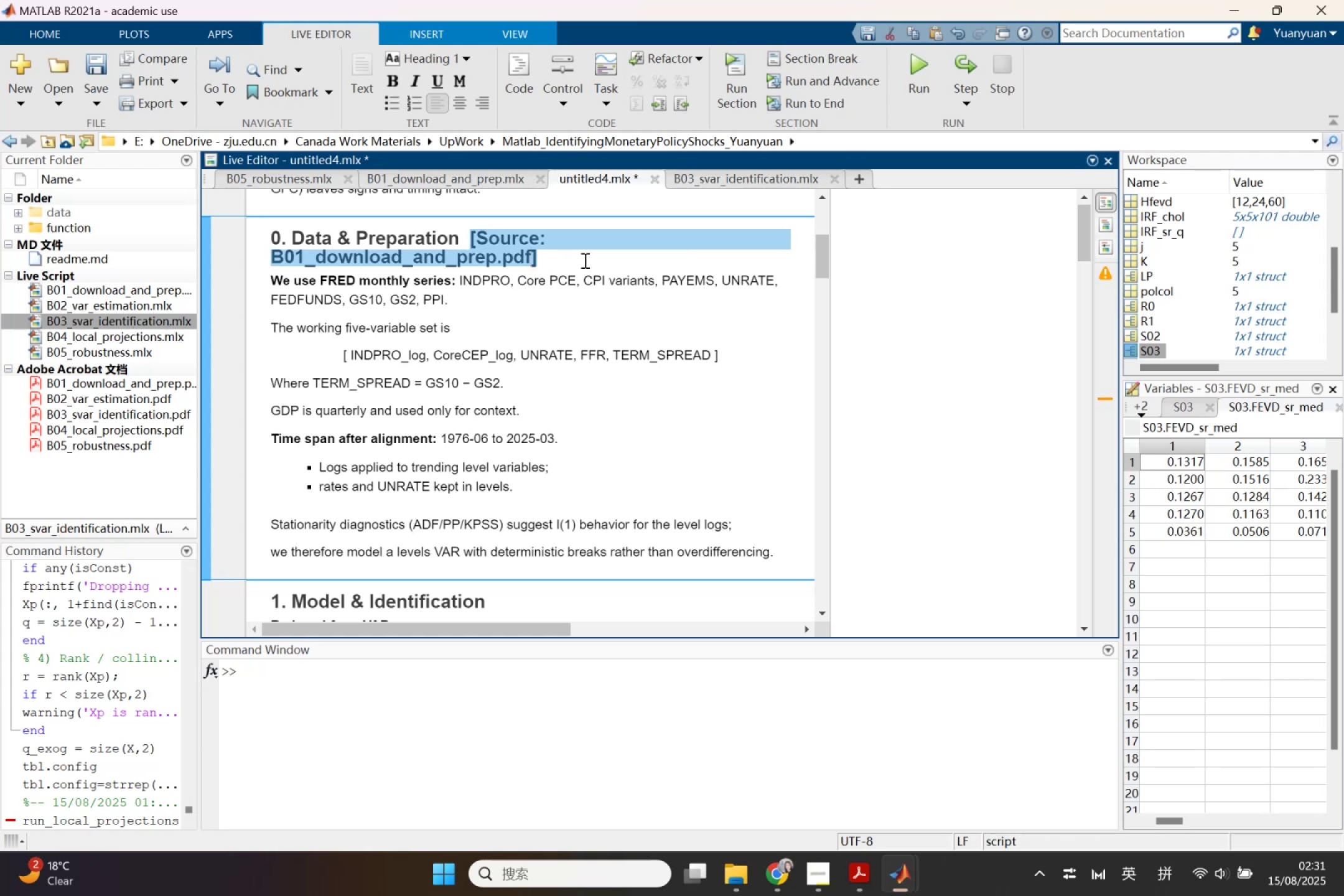 
key(Backspace)
 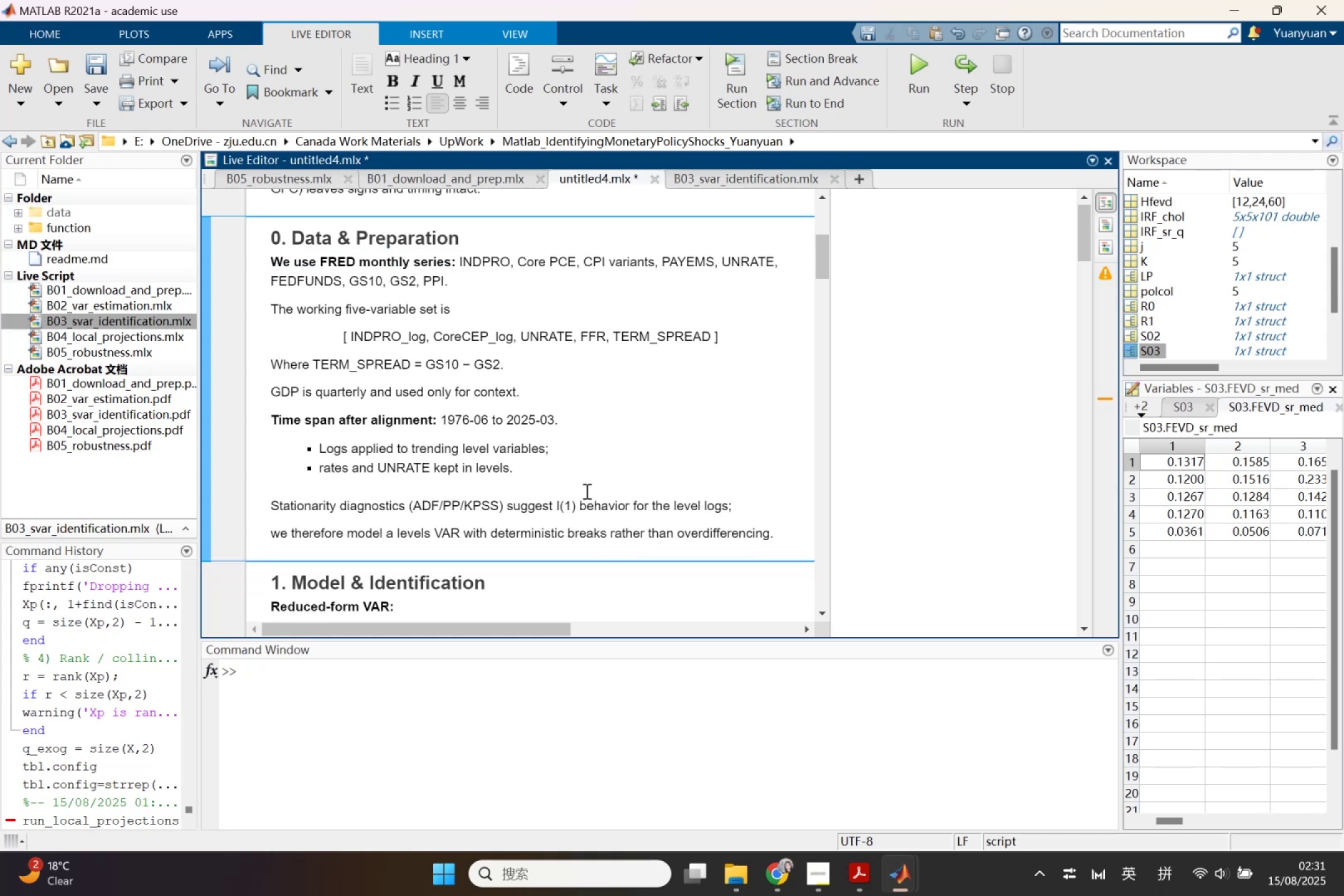 
wait(5.89)
 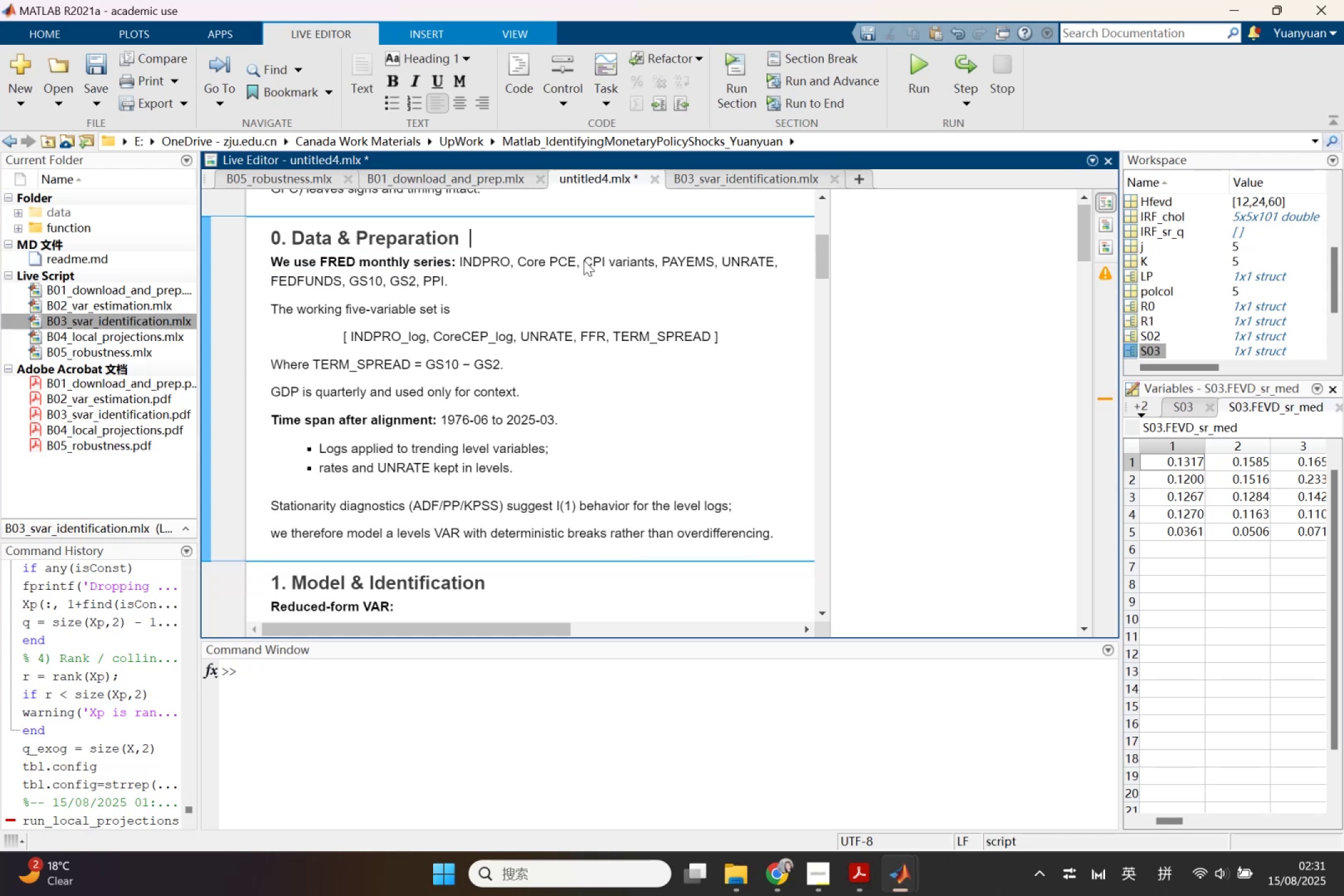 
left_click_drag(start_coordinate=[737, 506], to_coordinate=[274, 510])
 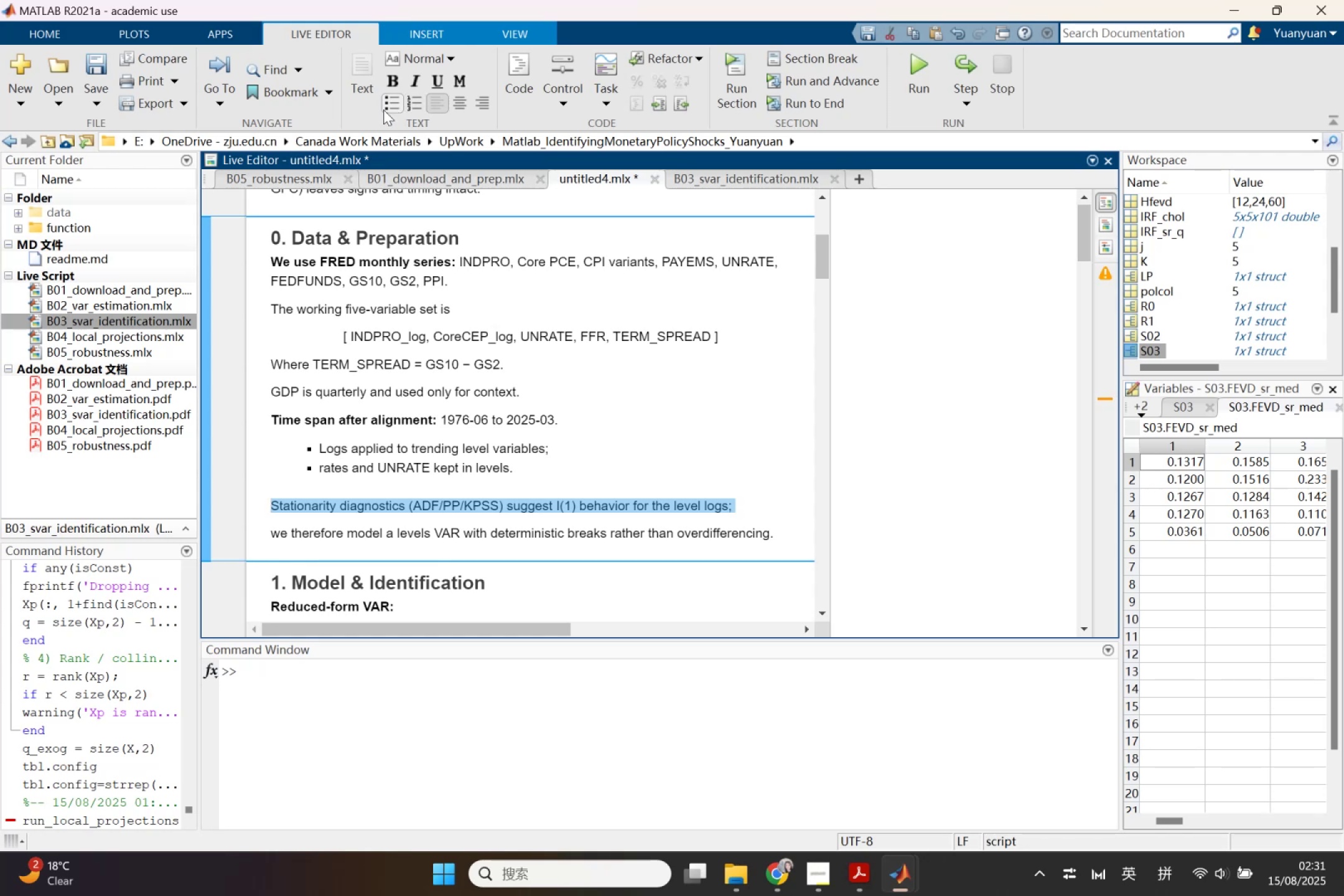 
left_click([383, 110])
 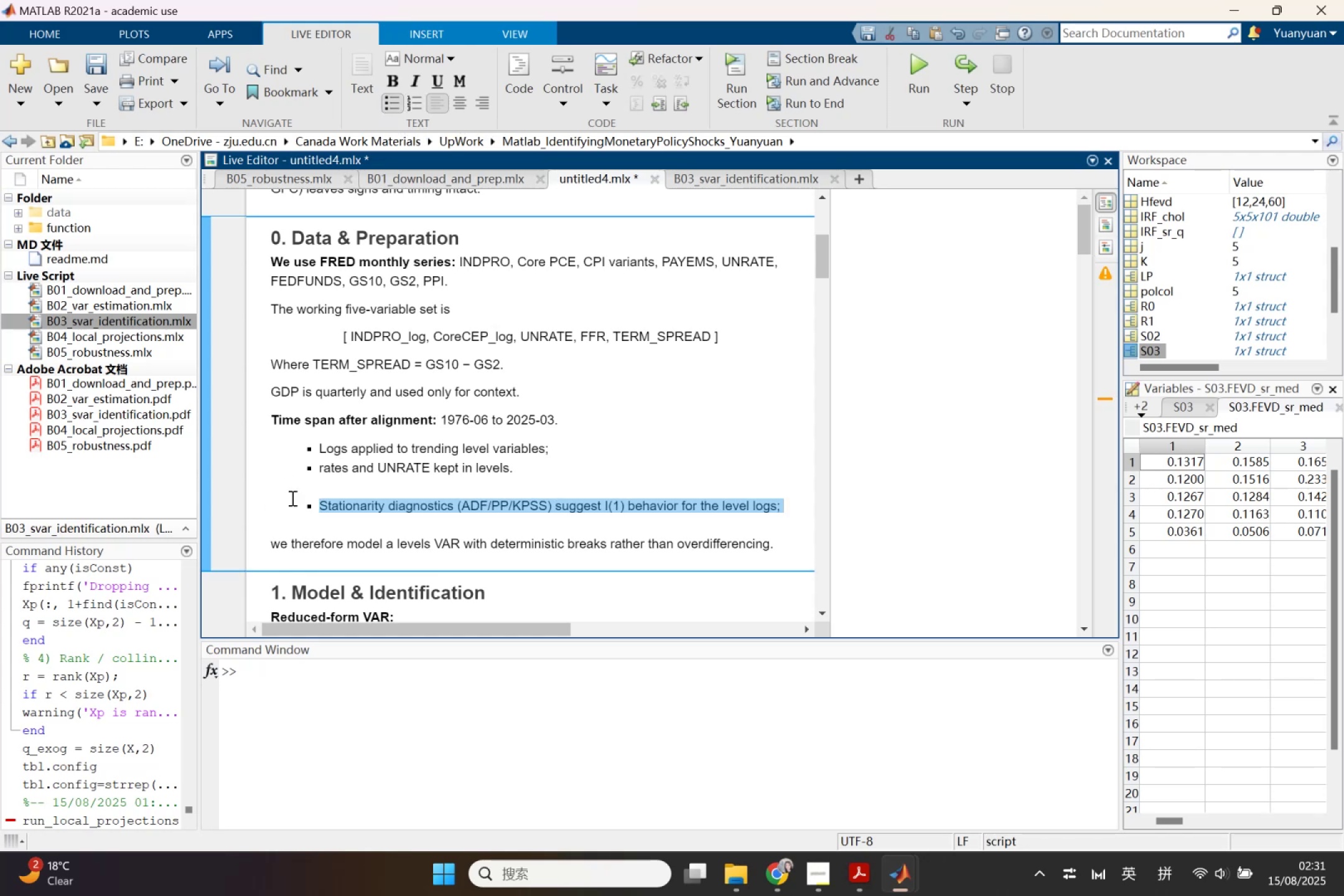 
left_click([338, 485])
 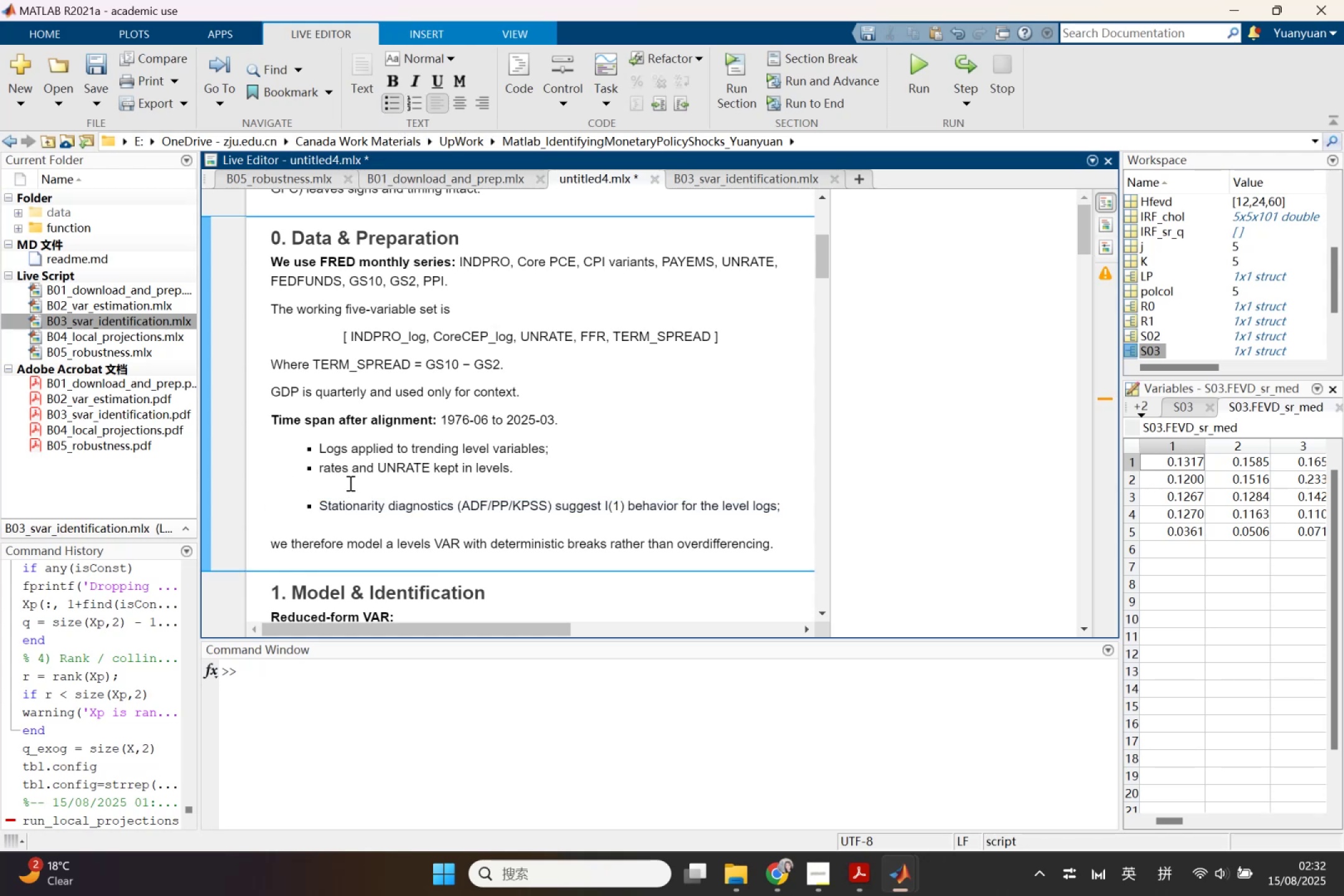 
left_click([352, 483])
 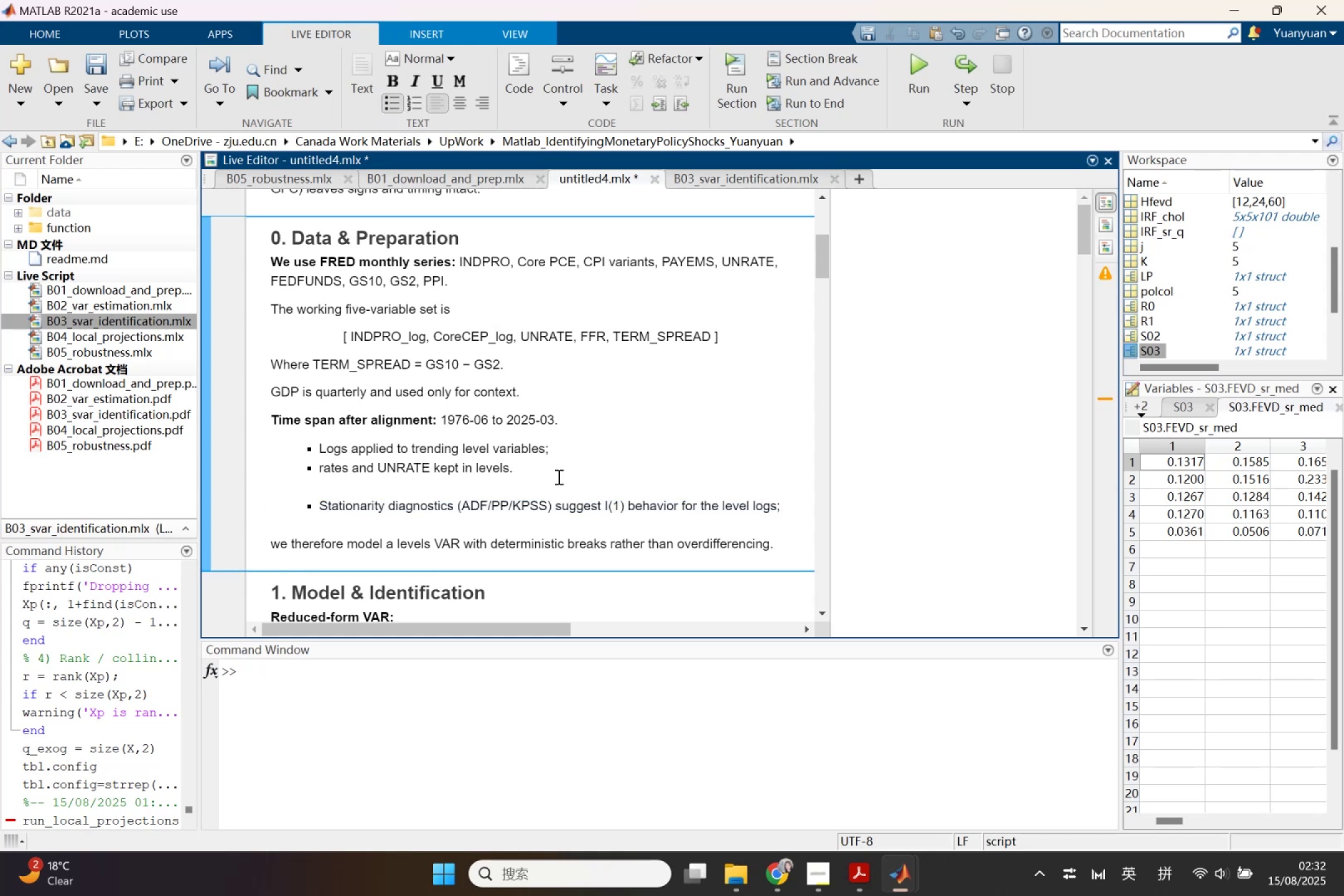 
left_click([562, 476])
 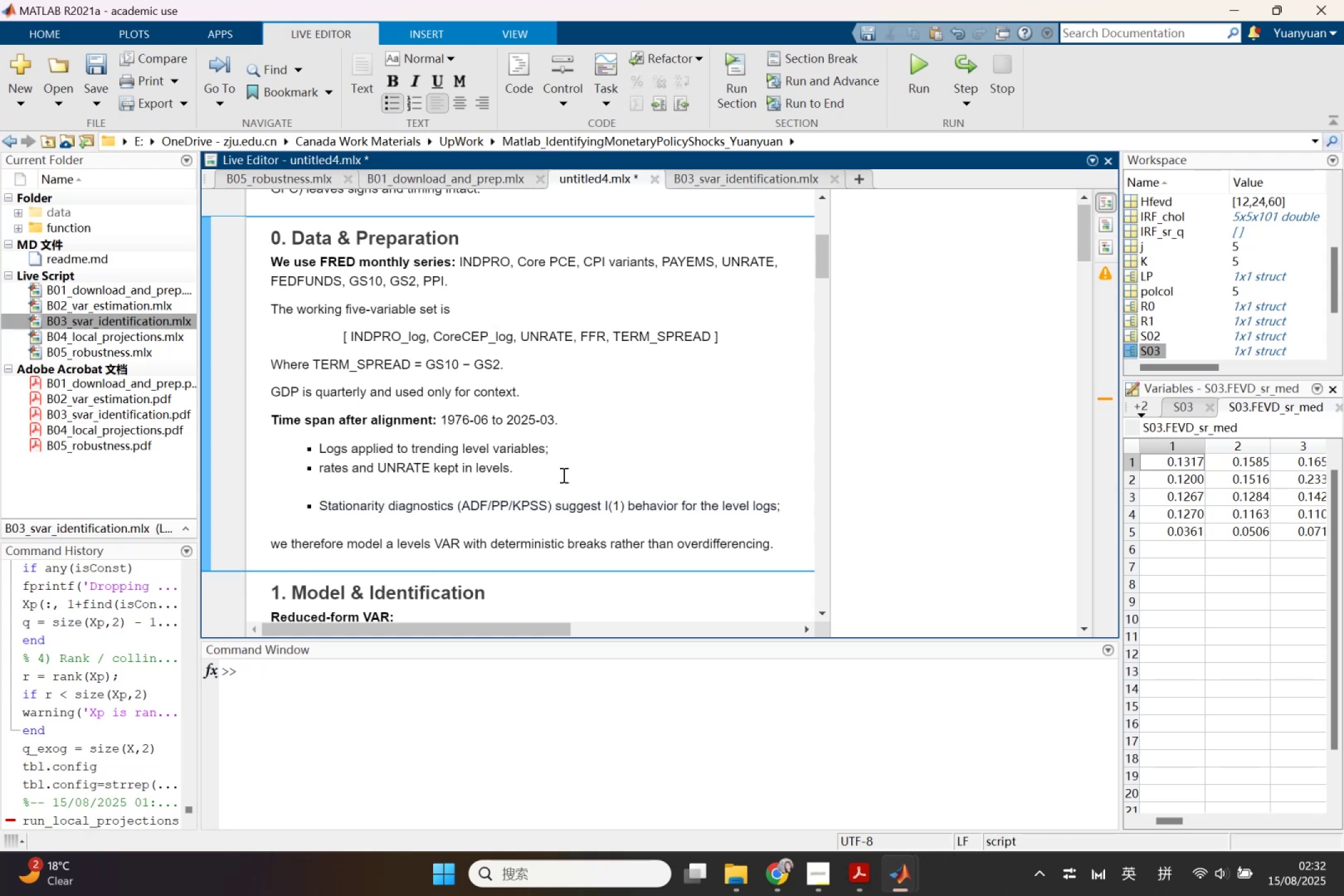 
key(Delete)
 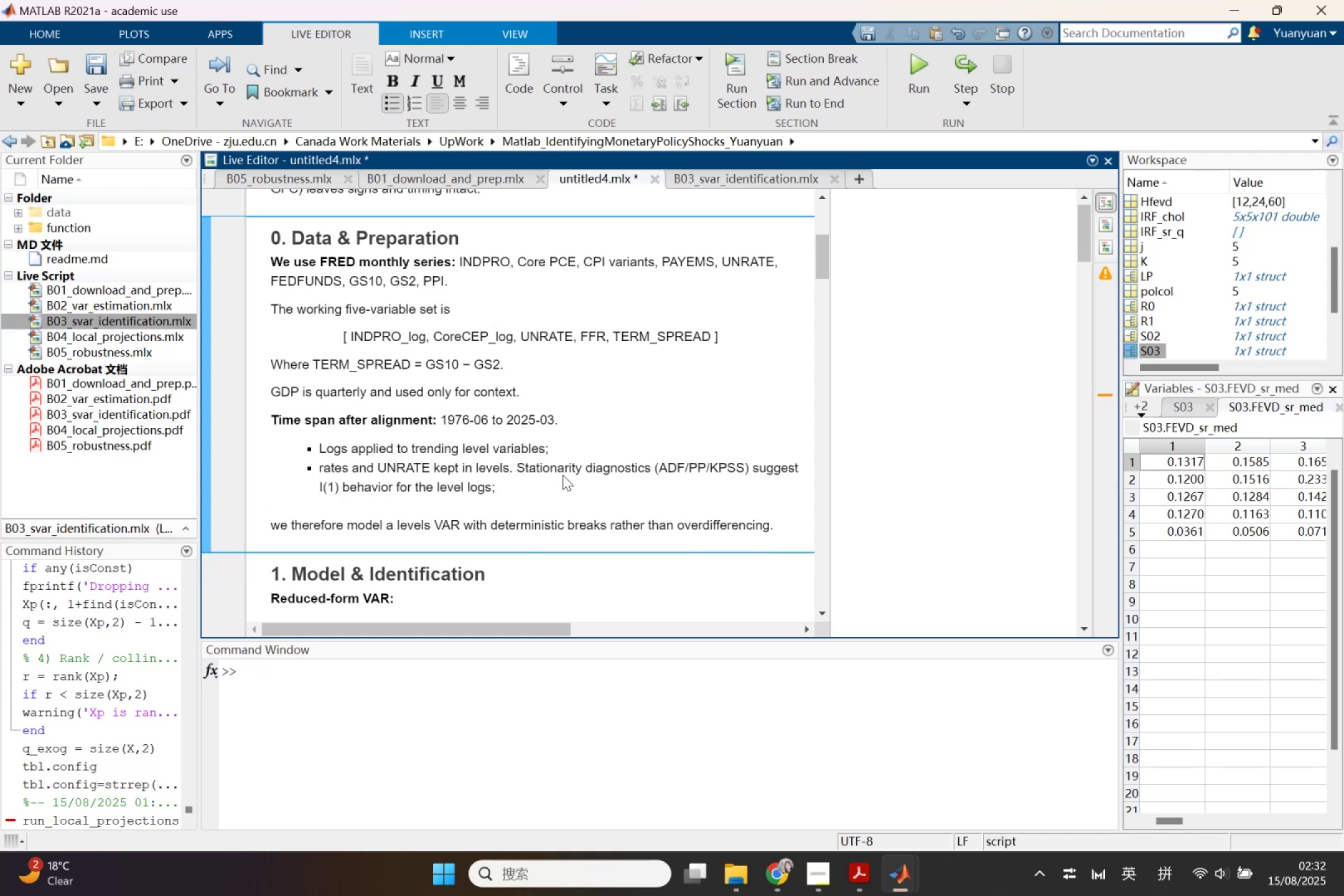 
key(Enter)
 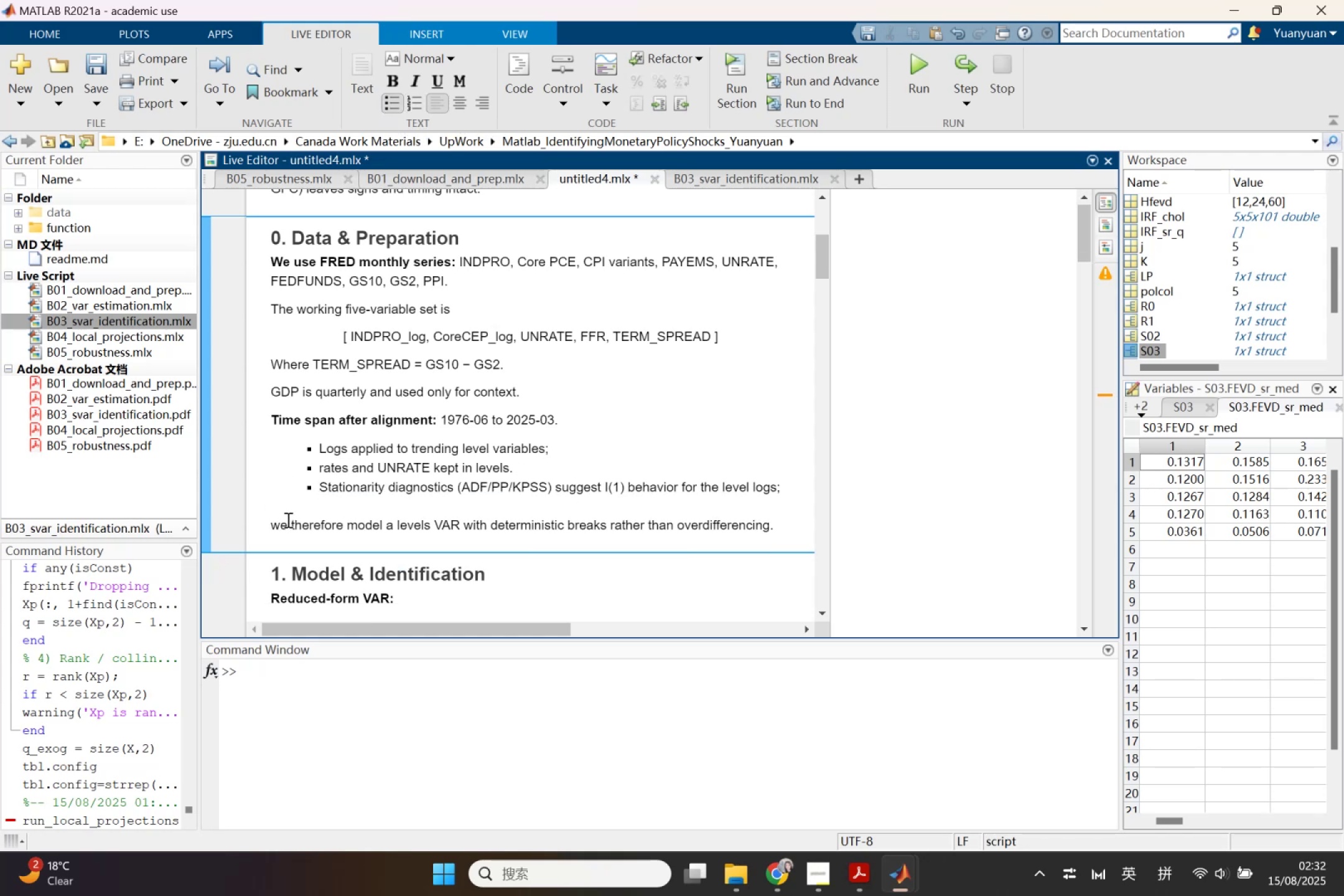 
left_click([284, 512])
 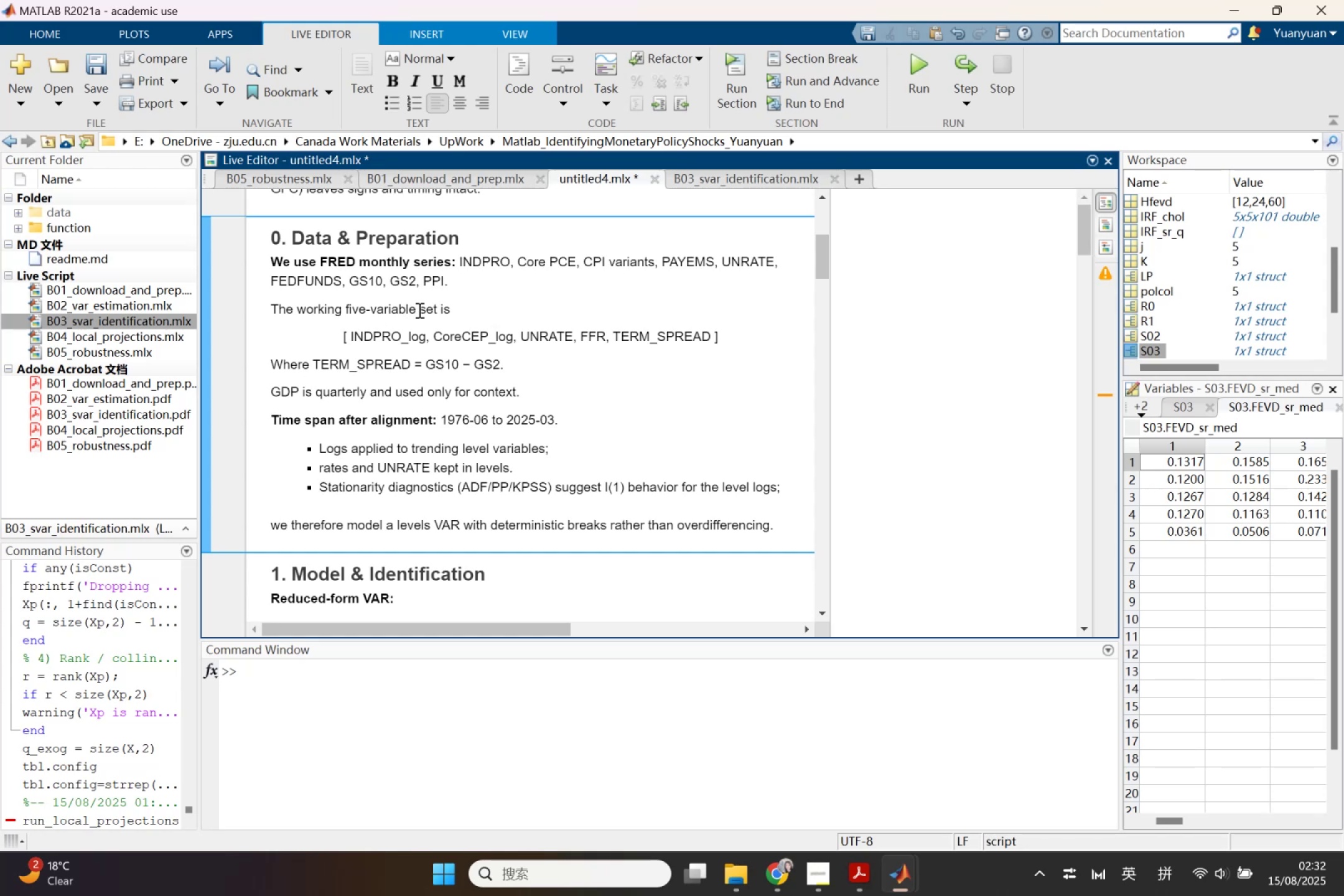 
left_click_drag(start_coordinate=[436, 310], to_coordinate=[345, 307])
 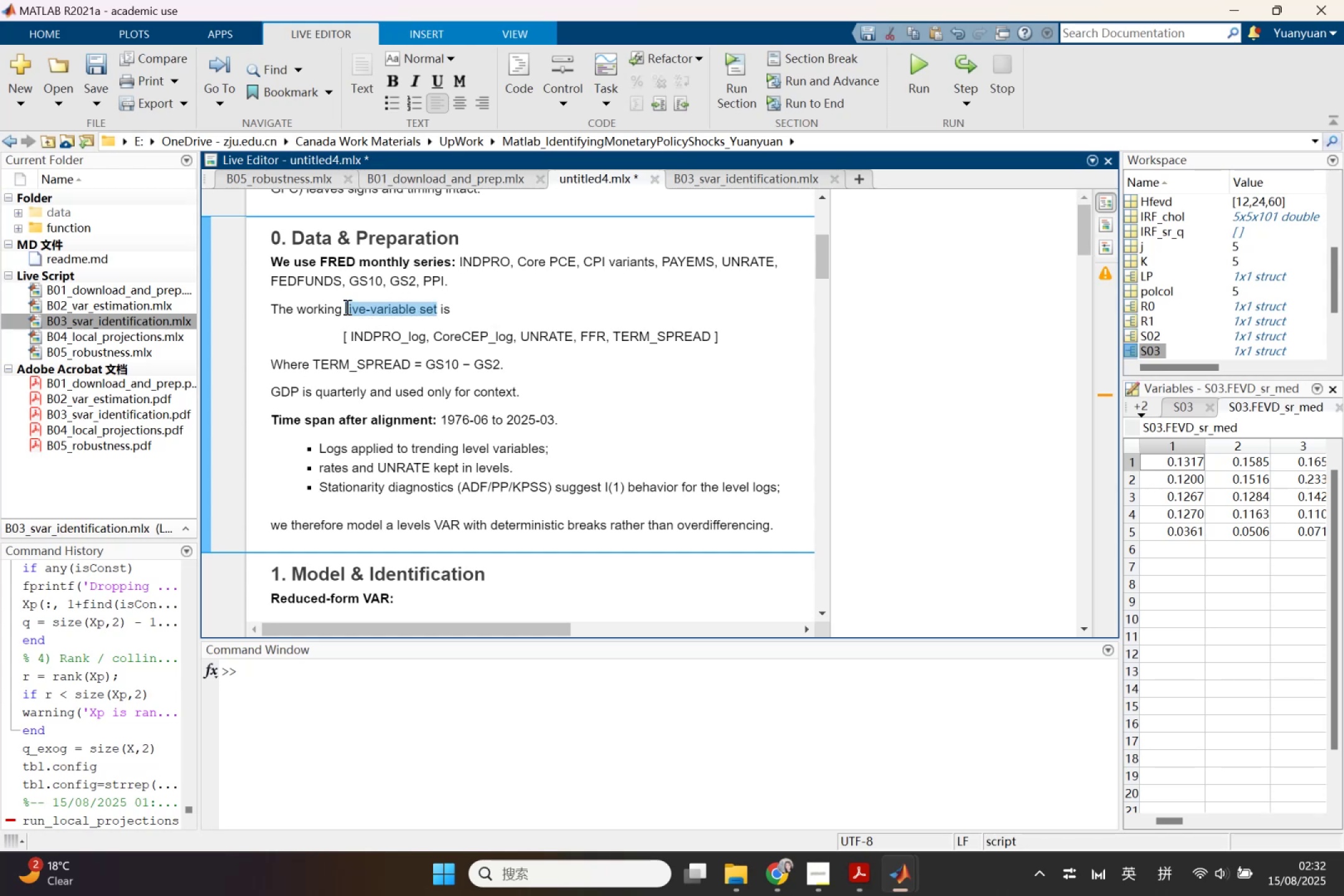 
key(Control+B)
 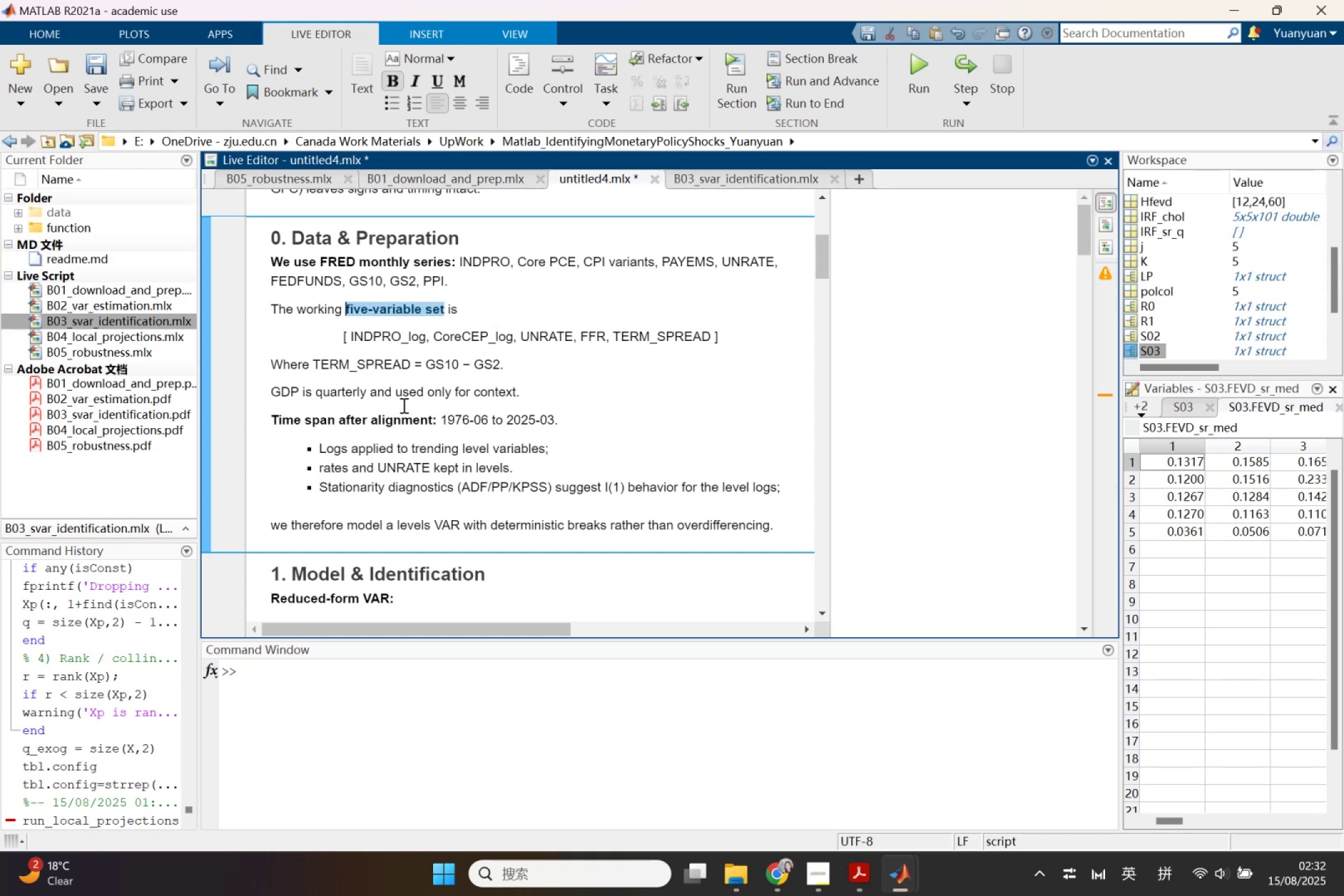 
scroll: coordinate [403, 405], scroll_direction: down, amount: 1.0
 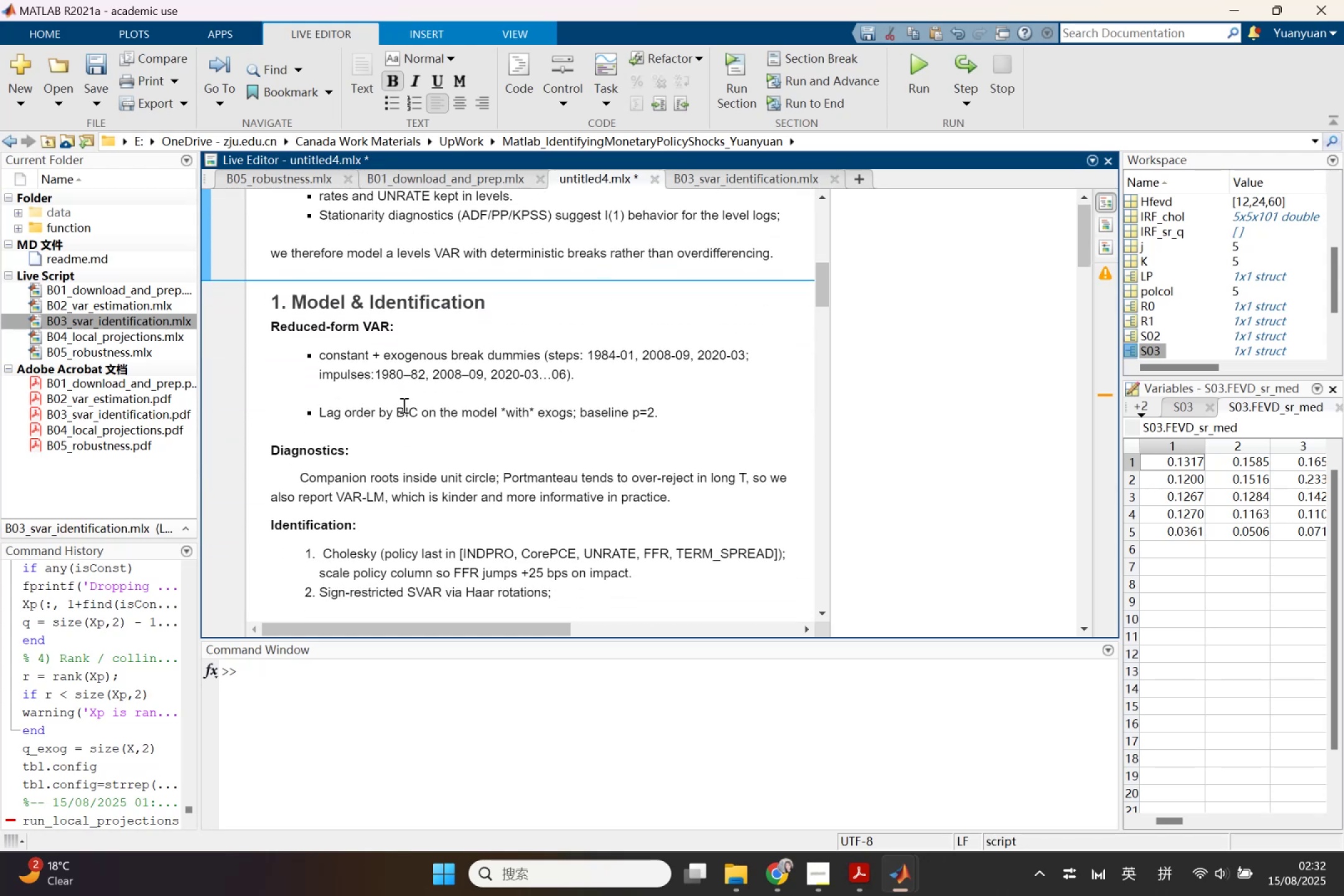 
scroll: coordinate [403, 405], scroll_direction: up, amount: 1.0
 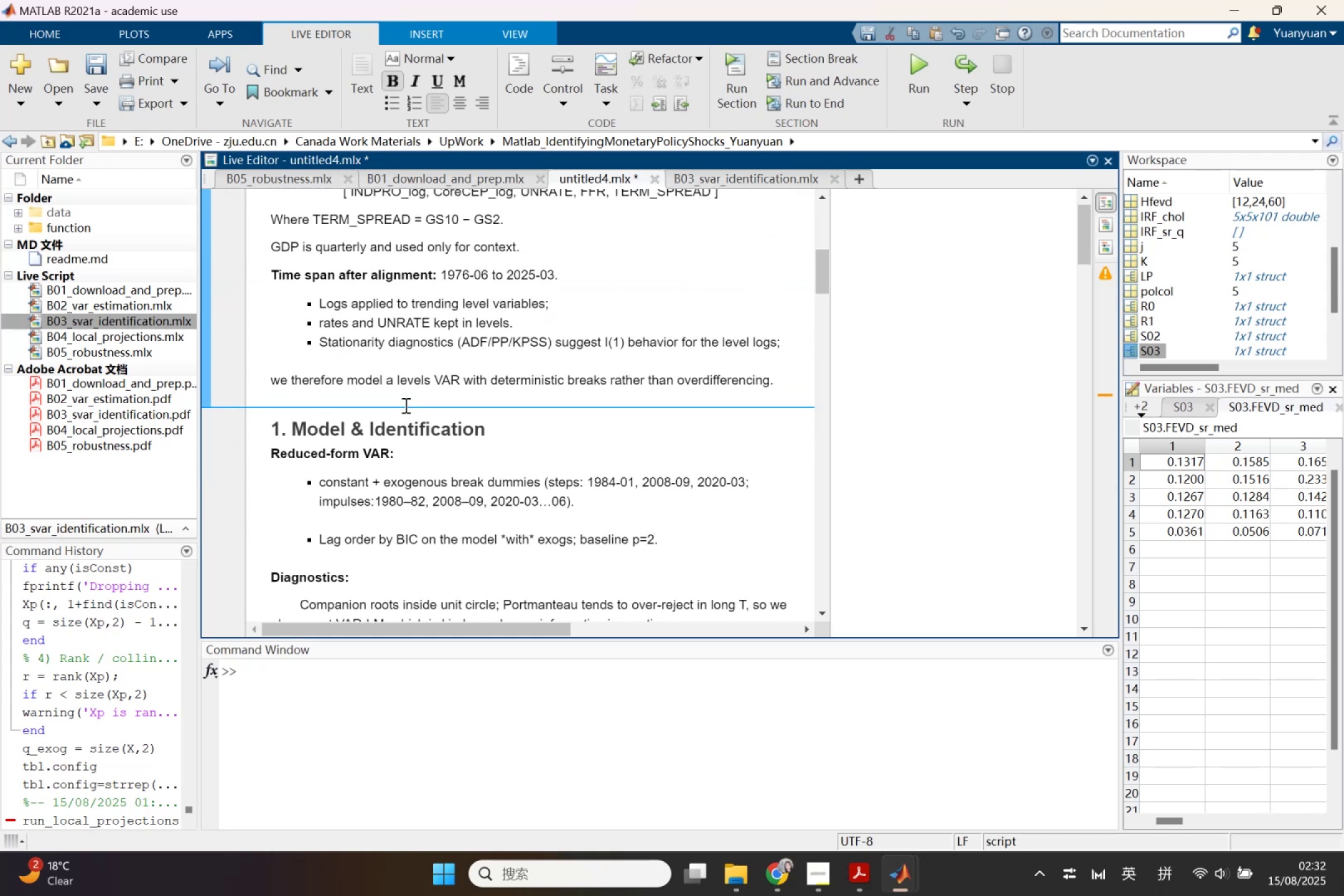 
scroll: coordinate [404, 405], scroll_direction: down, amount: 3.0
 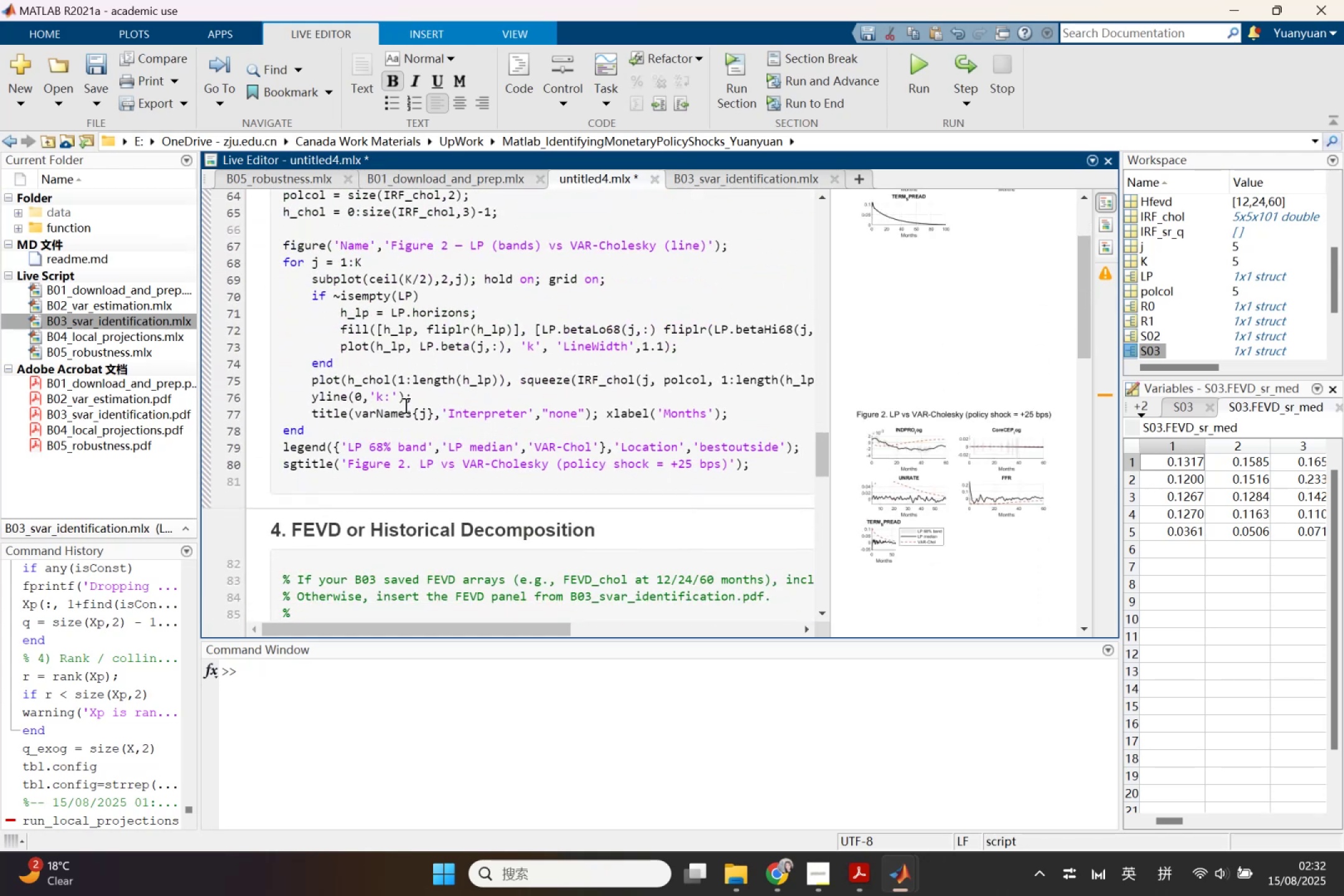 
scroll: coordinate [404, 405], scroll_direction: up, amount: 2.0
 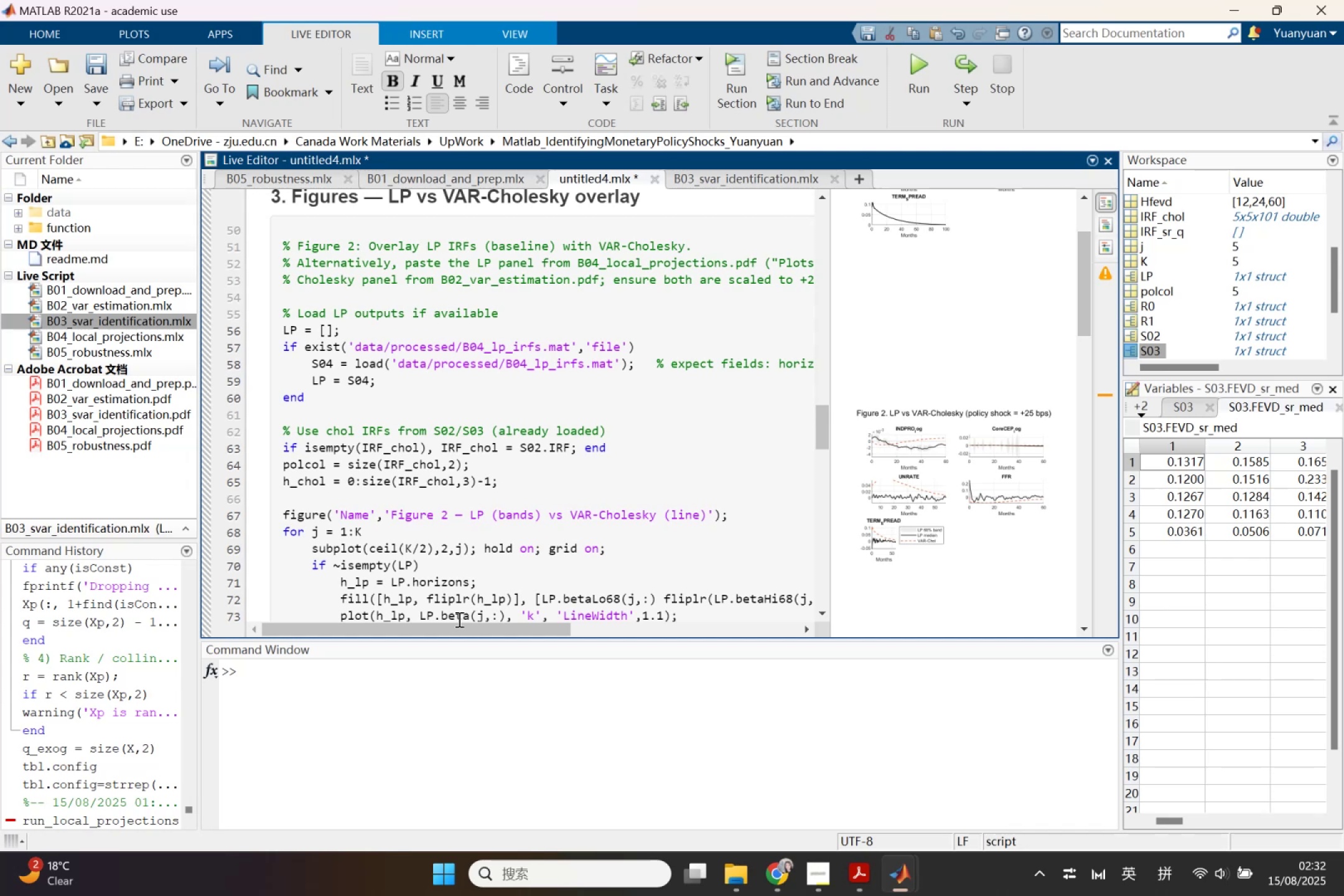 
scroll: coordinate [463, 586], scroll_direction: down, amount: 2.0
 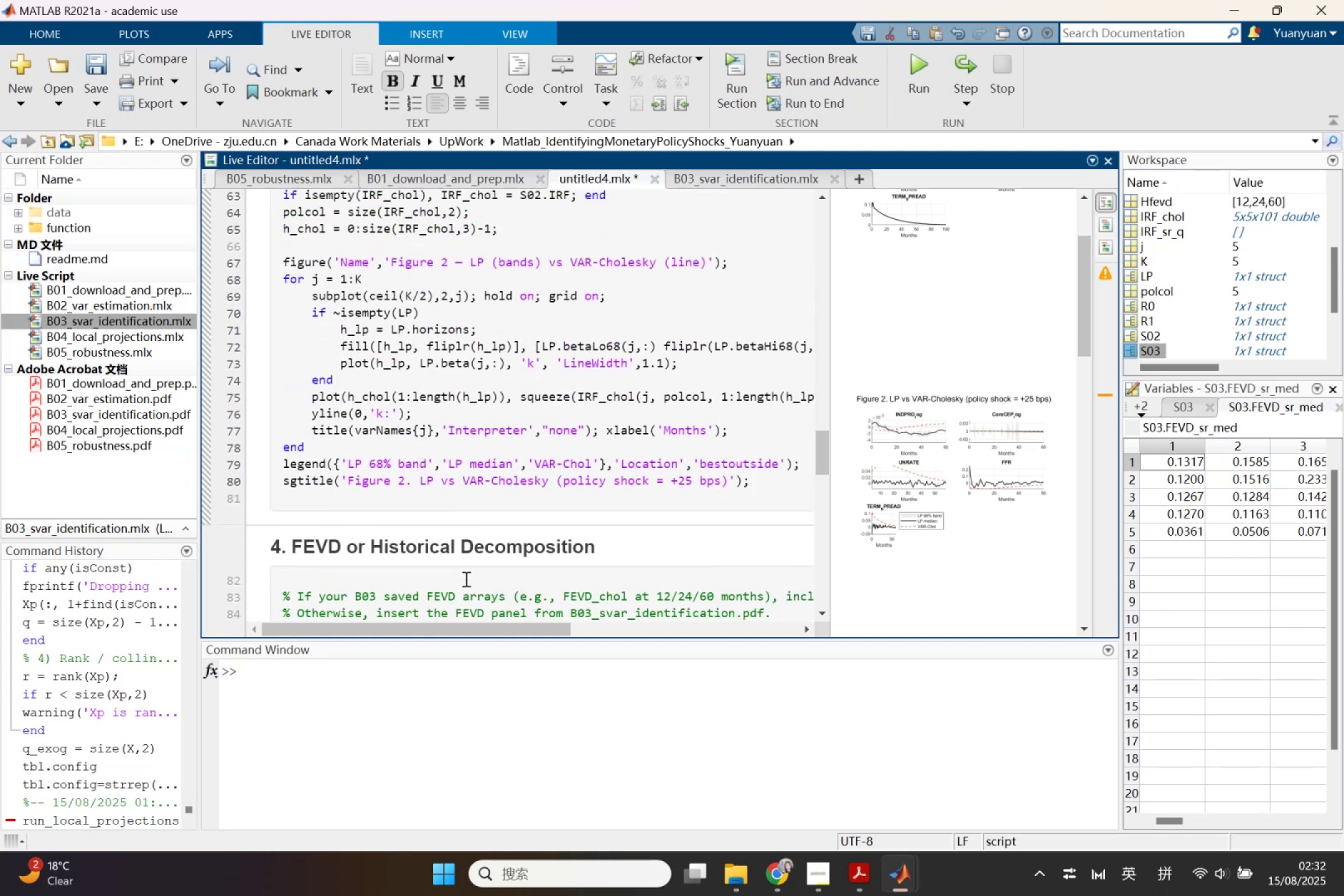 
scroll: coordinate [469, 565], scroll_direction: up, amount: 2.0
 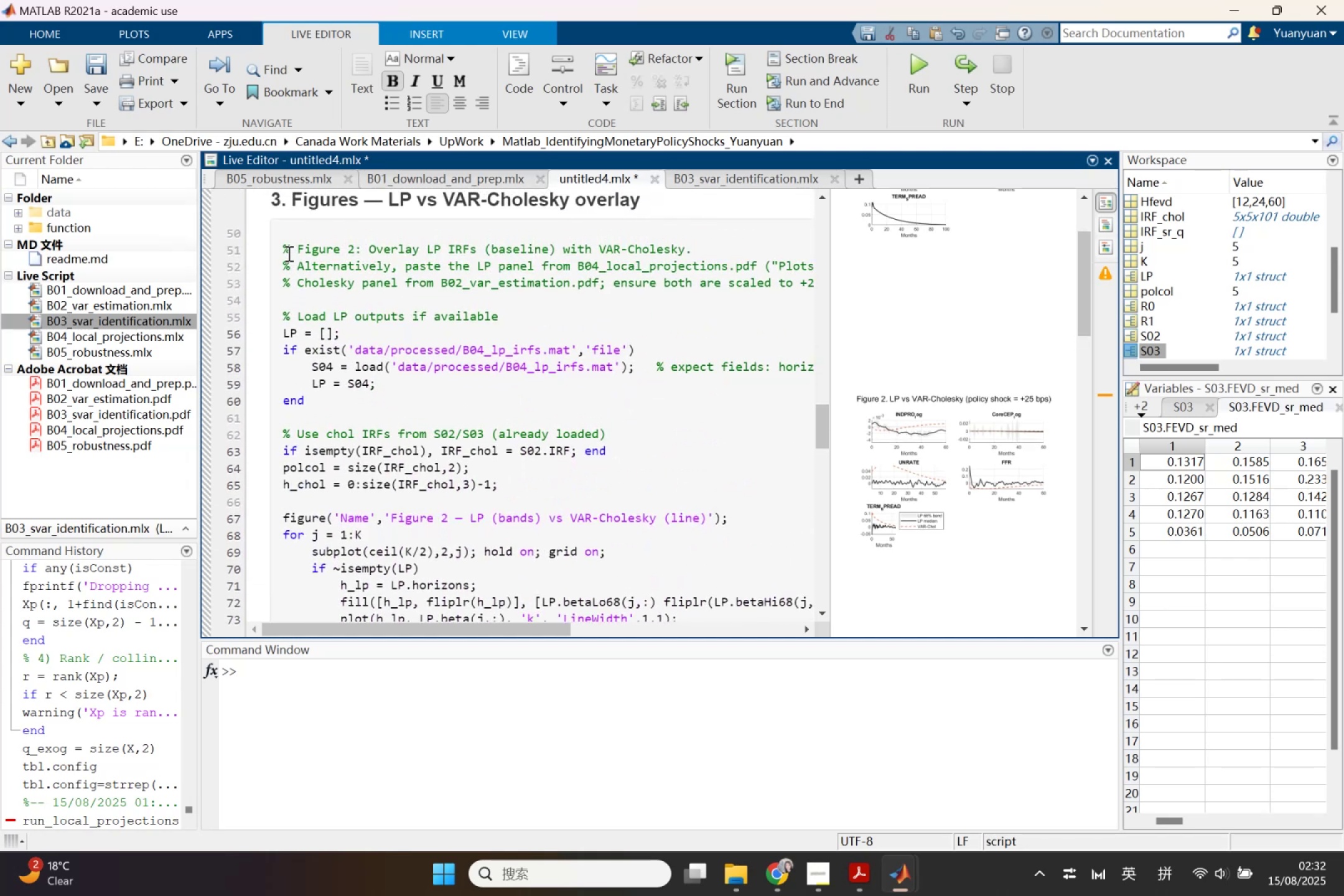 
left_click_drag(start_coordinate=[281, 247], to_coordinate=[343, 254])
 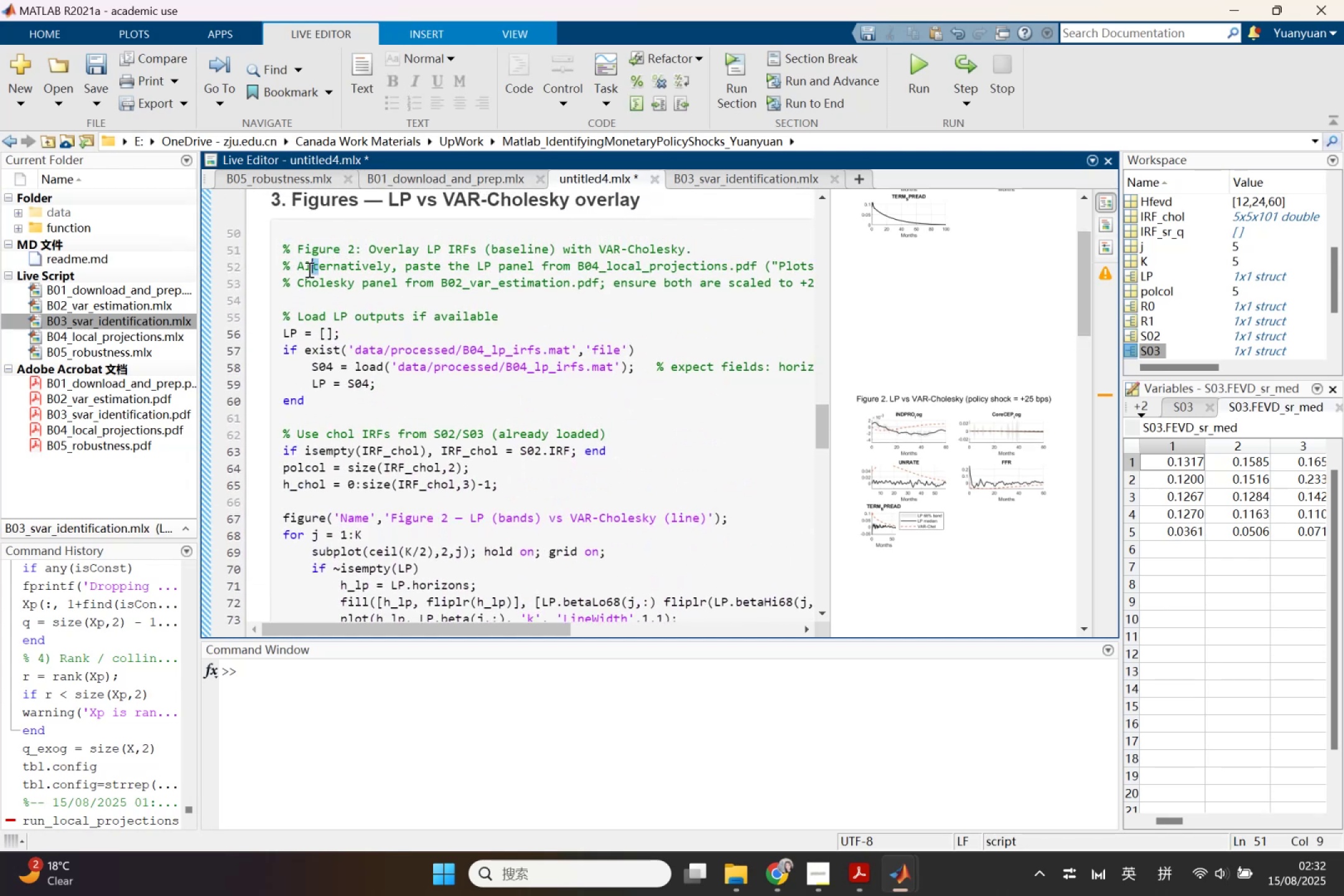 
left_click_drag(start_coordinate=[299, 266], to_coordinate=[857, 295])
 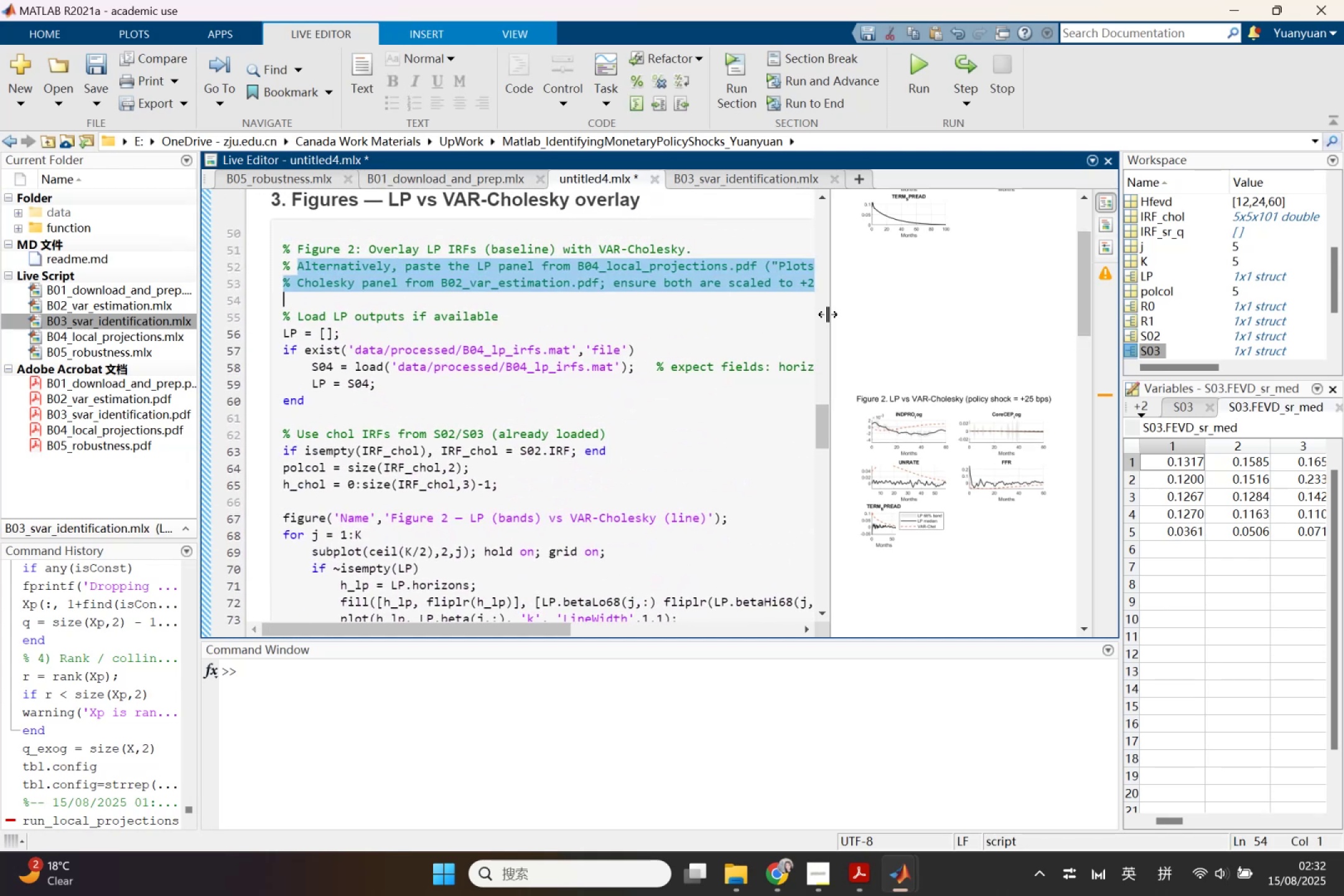 
key(Backspace)
 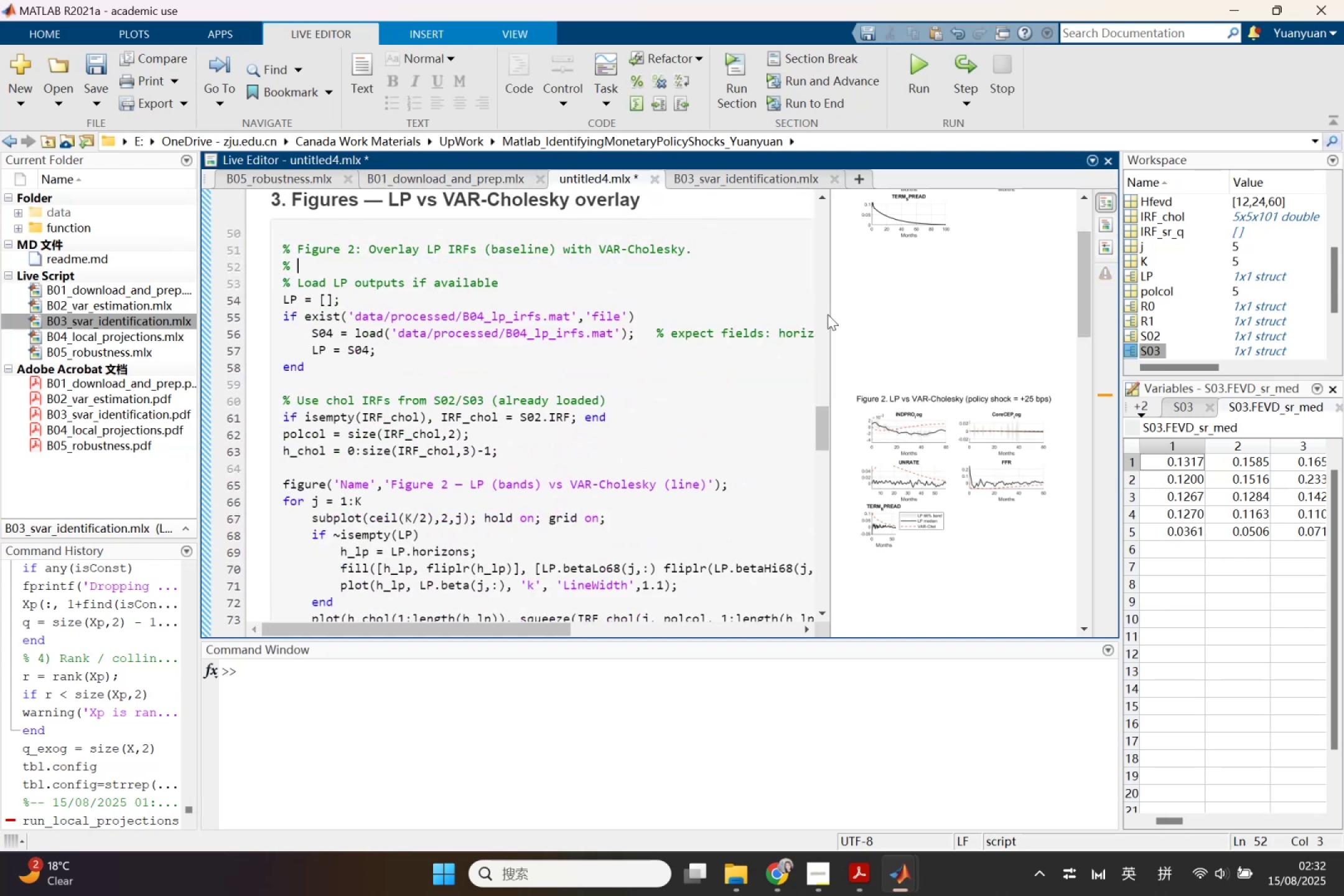 
key(Backspace)
 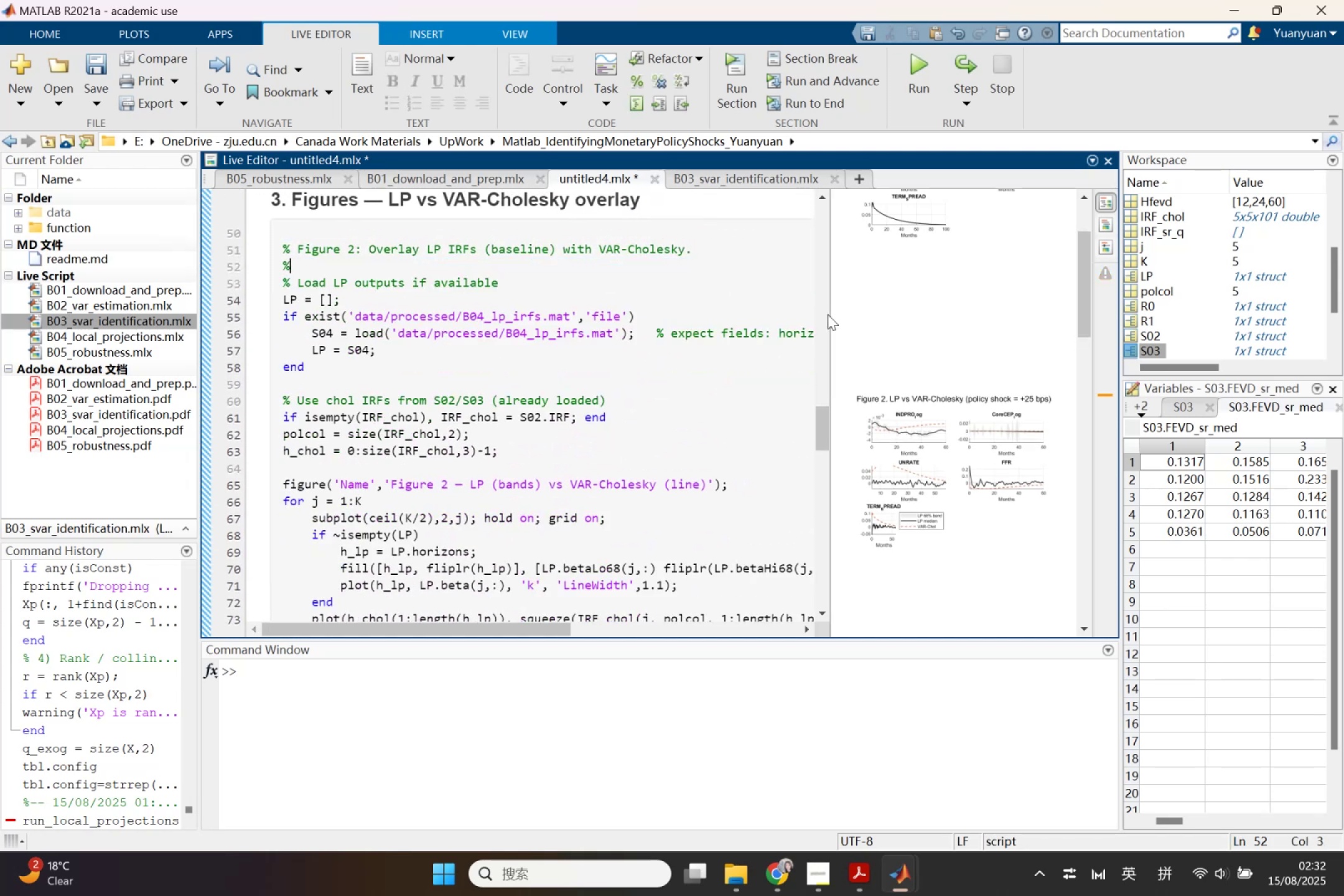 
key(Backspace)
 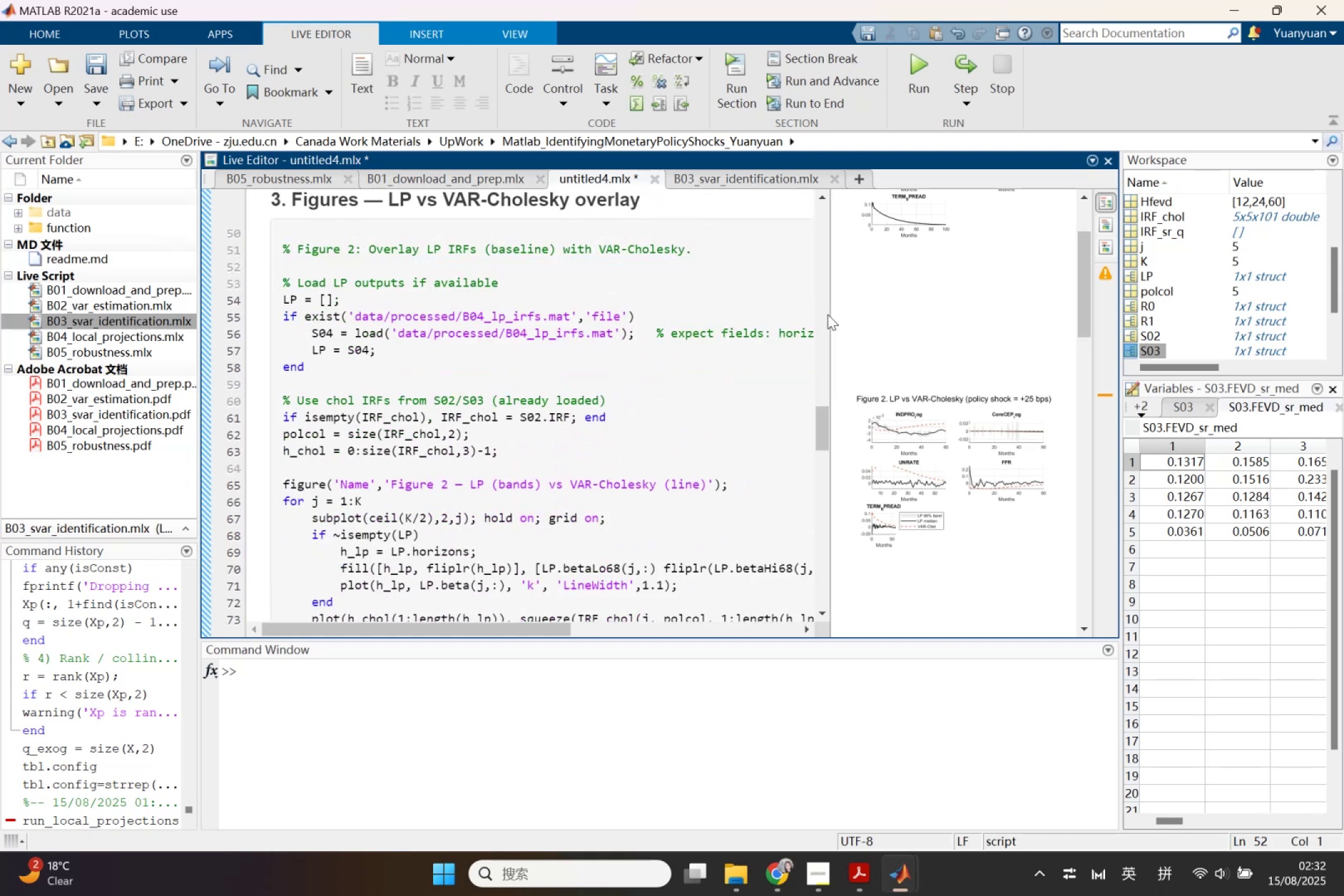 
scroll: coordinate [676, 344], scroll_direction: down, amount: 2.0
 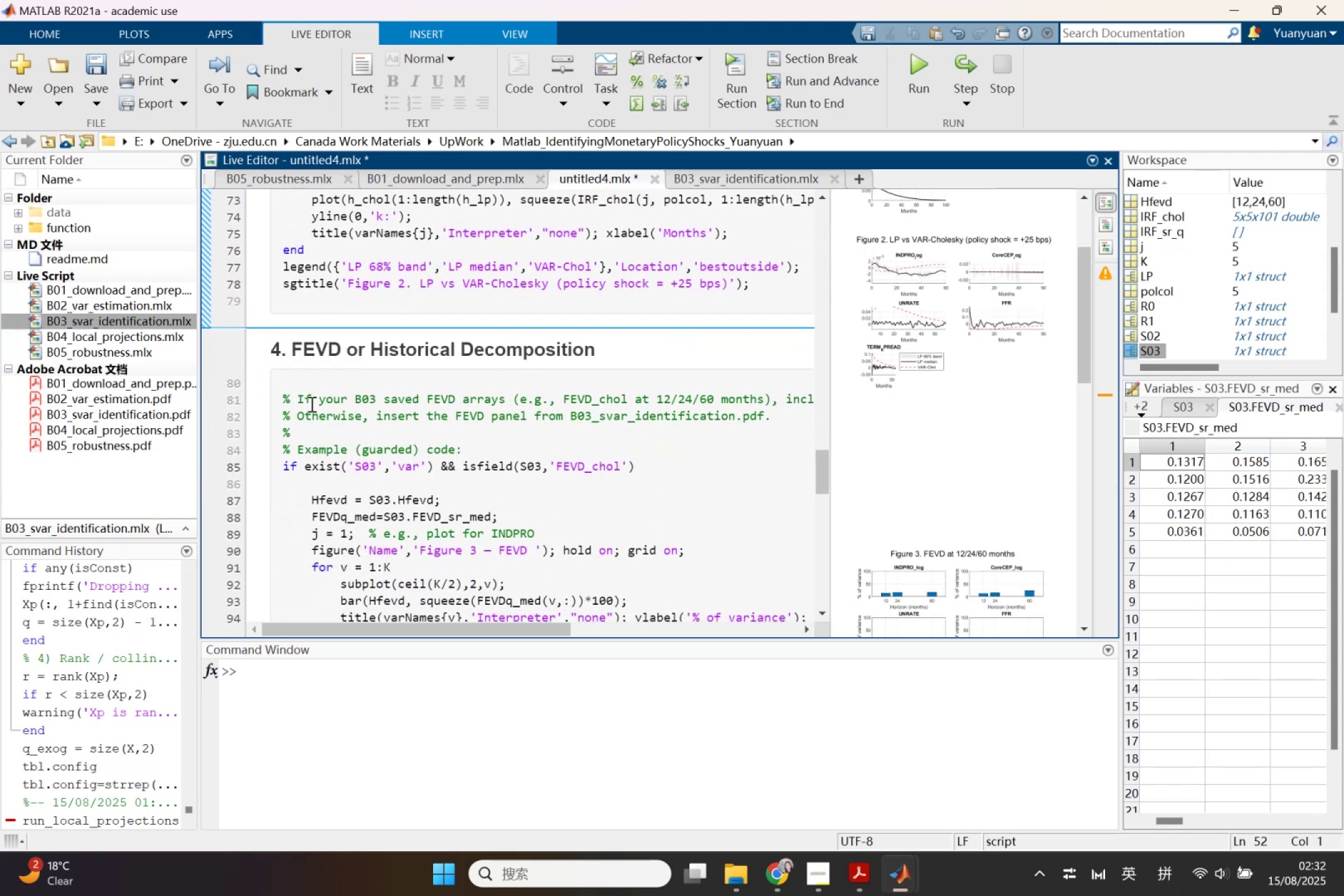 
left_click_drag(start_coordinate=[281, 416], to_coordinate=[500, 440])
 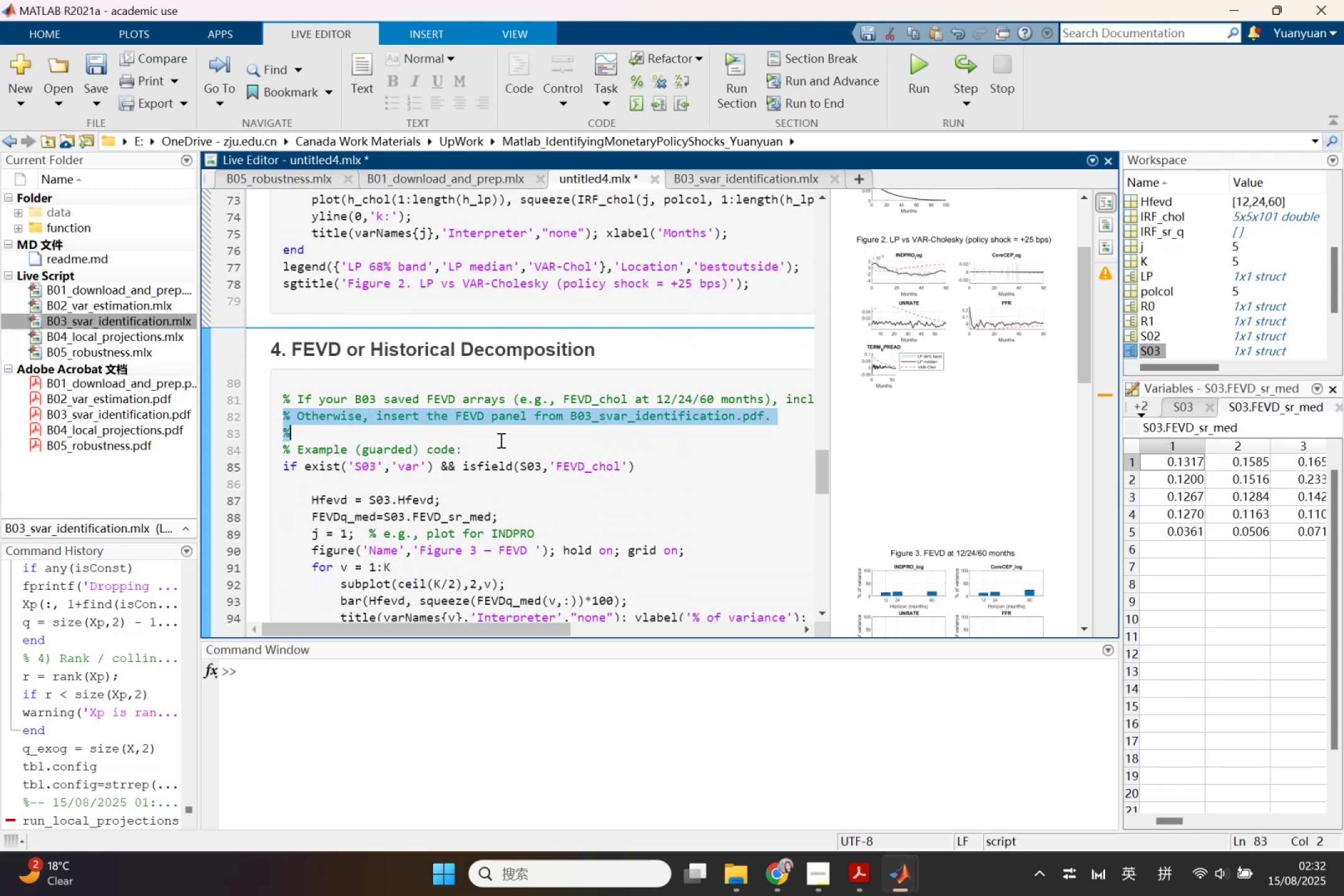 
left_click([500, 440])
 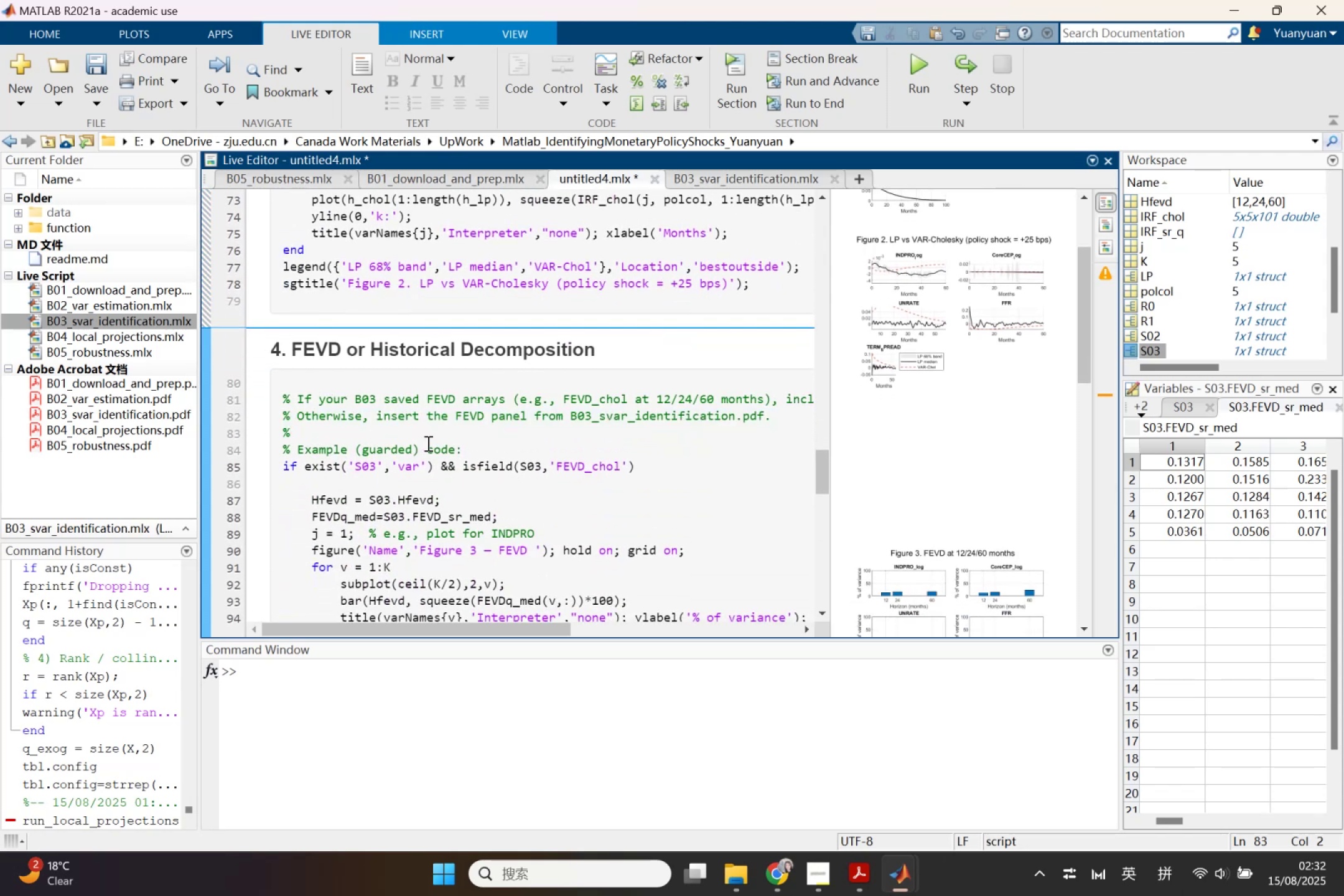 
left_click_drag(start_coordinate=[469, 449], to_coordinate=[254, 386])
 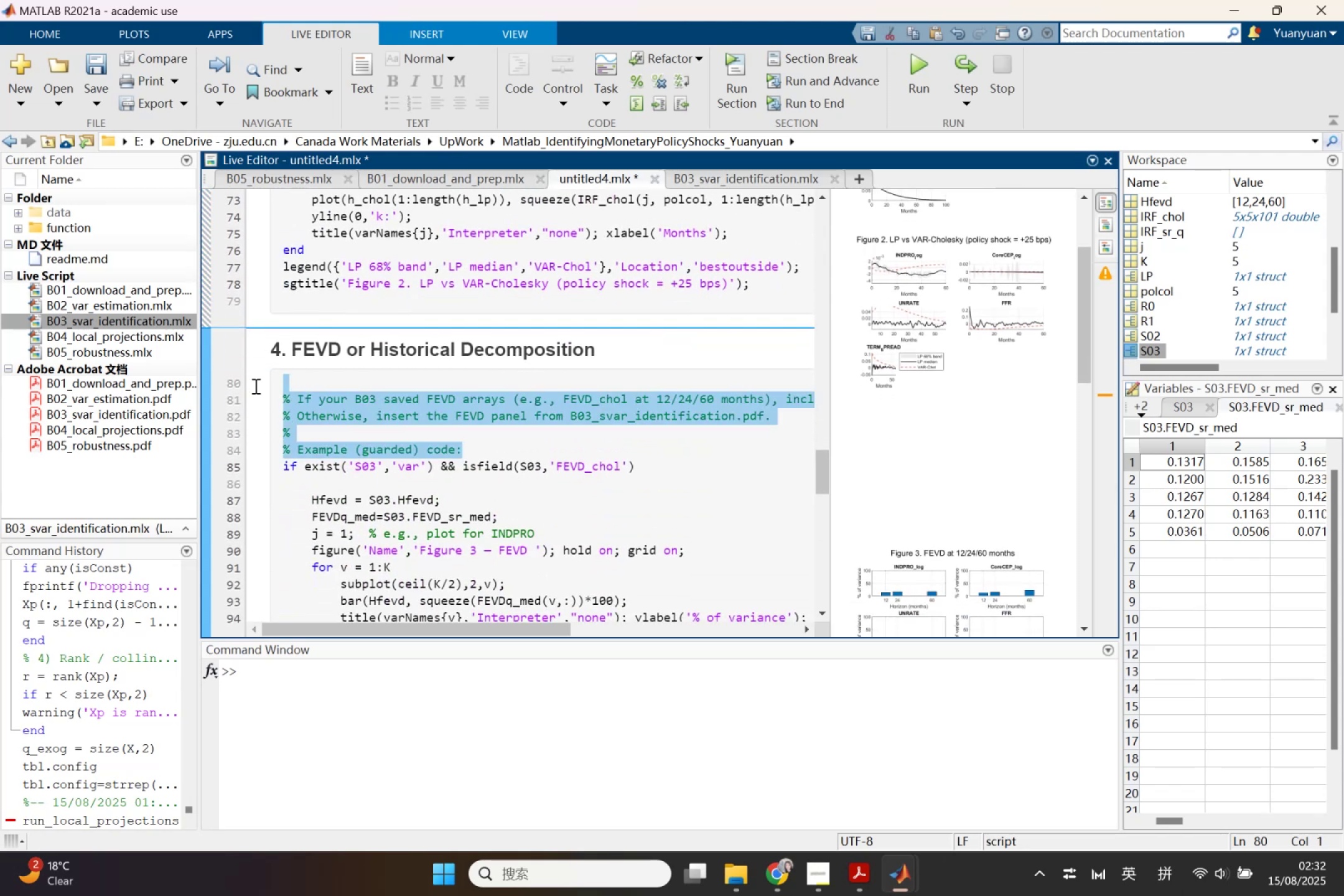 
key(Backspace)
 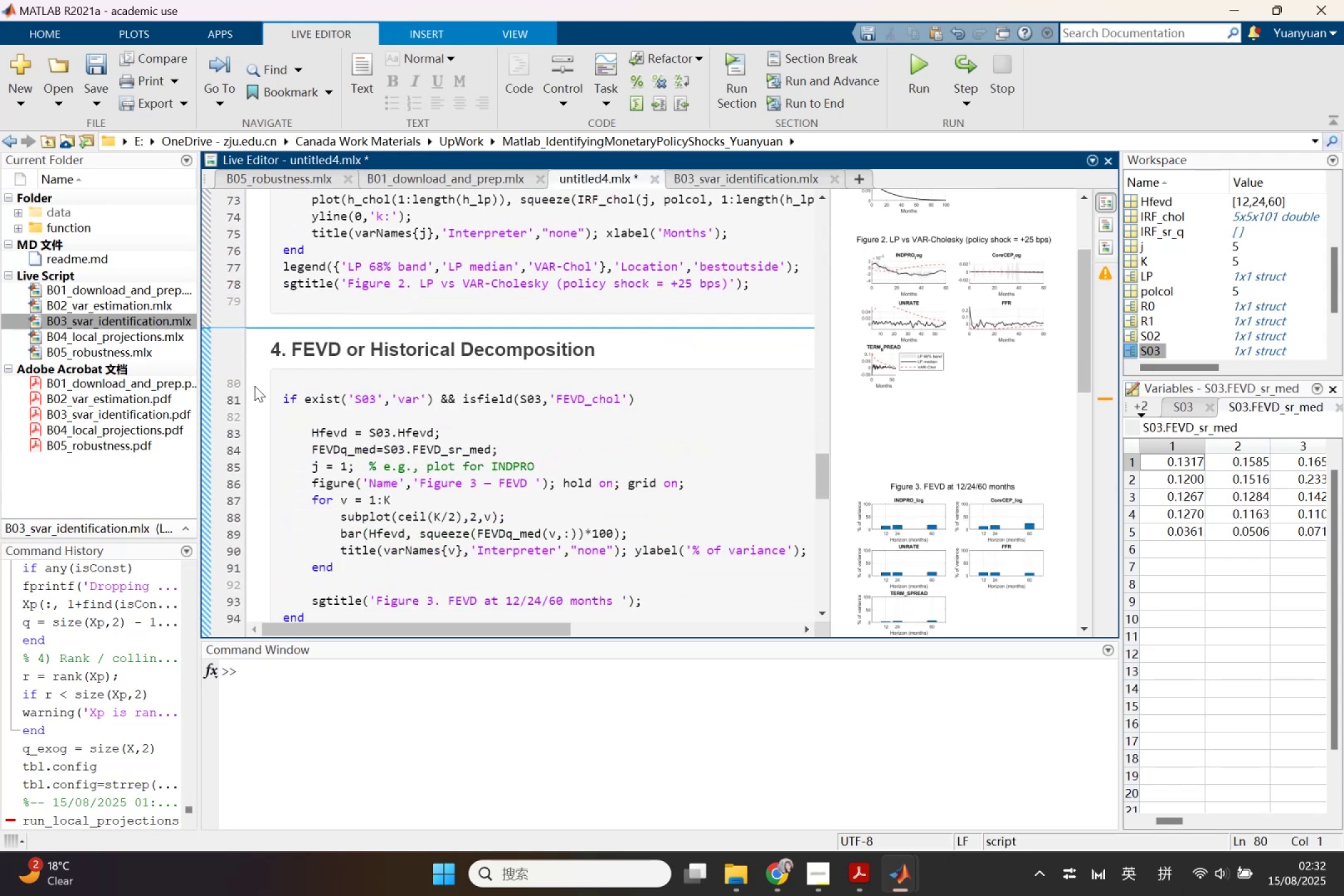 
scroll: coordinate [566, 401], scroll_direction: down, amount: 4.0
 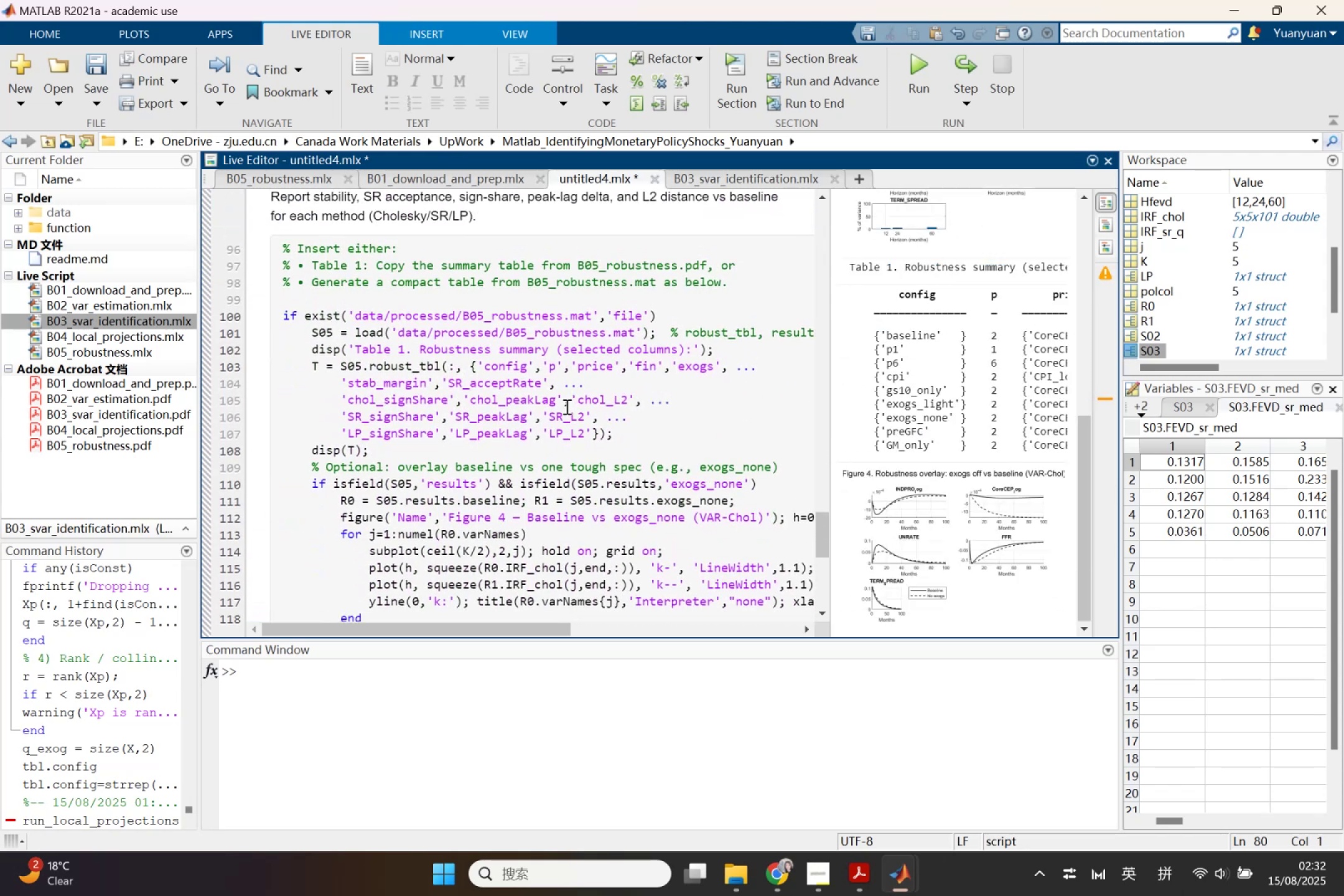 
scroll: coordinate [562, 406], scroll_direction: up, amount: 1.0
 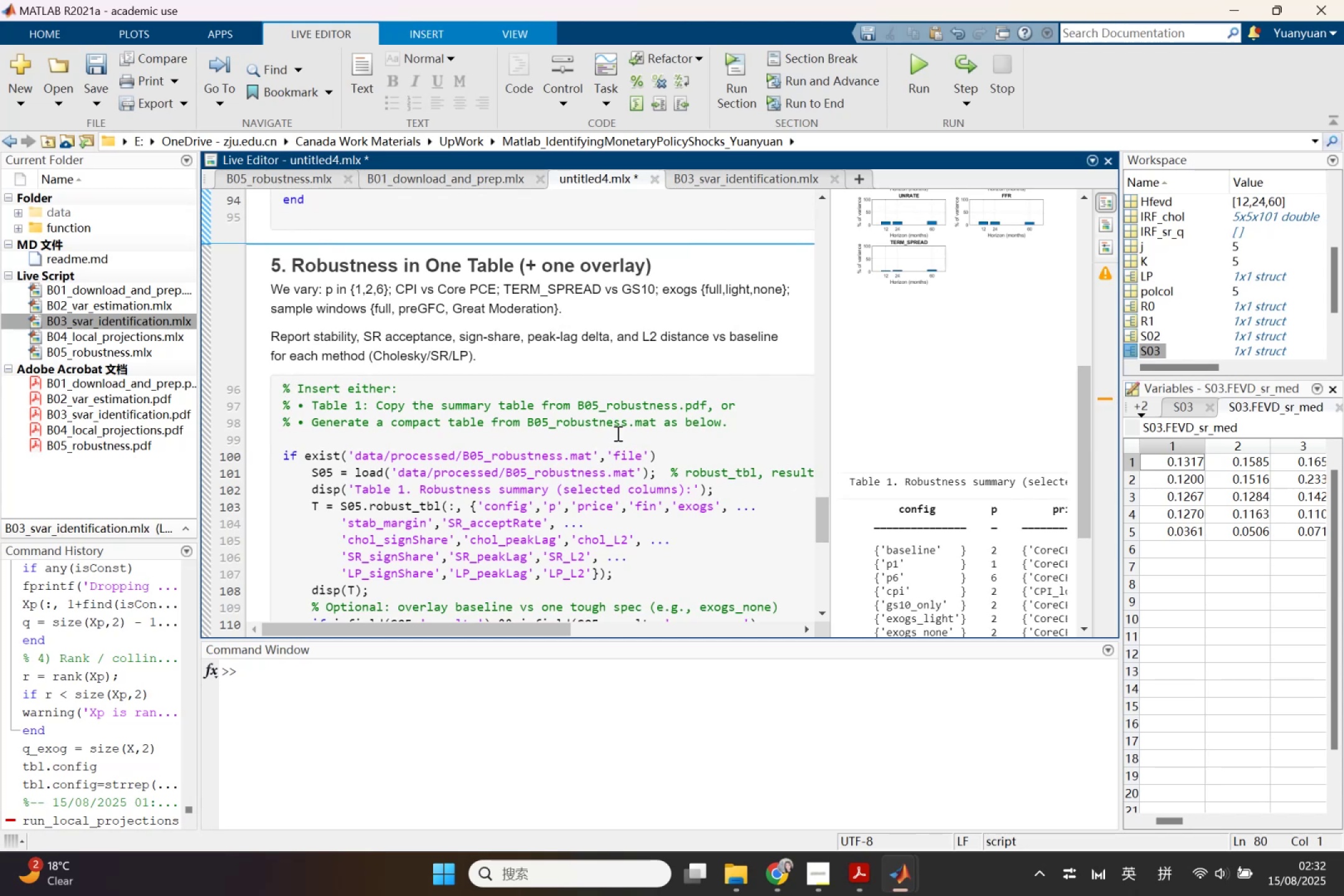 
left_click_drag(start_coordinate=[735, 422], to_coordinate=[182, 390])
 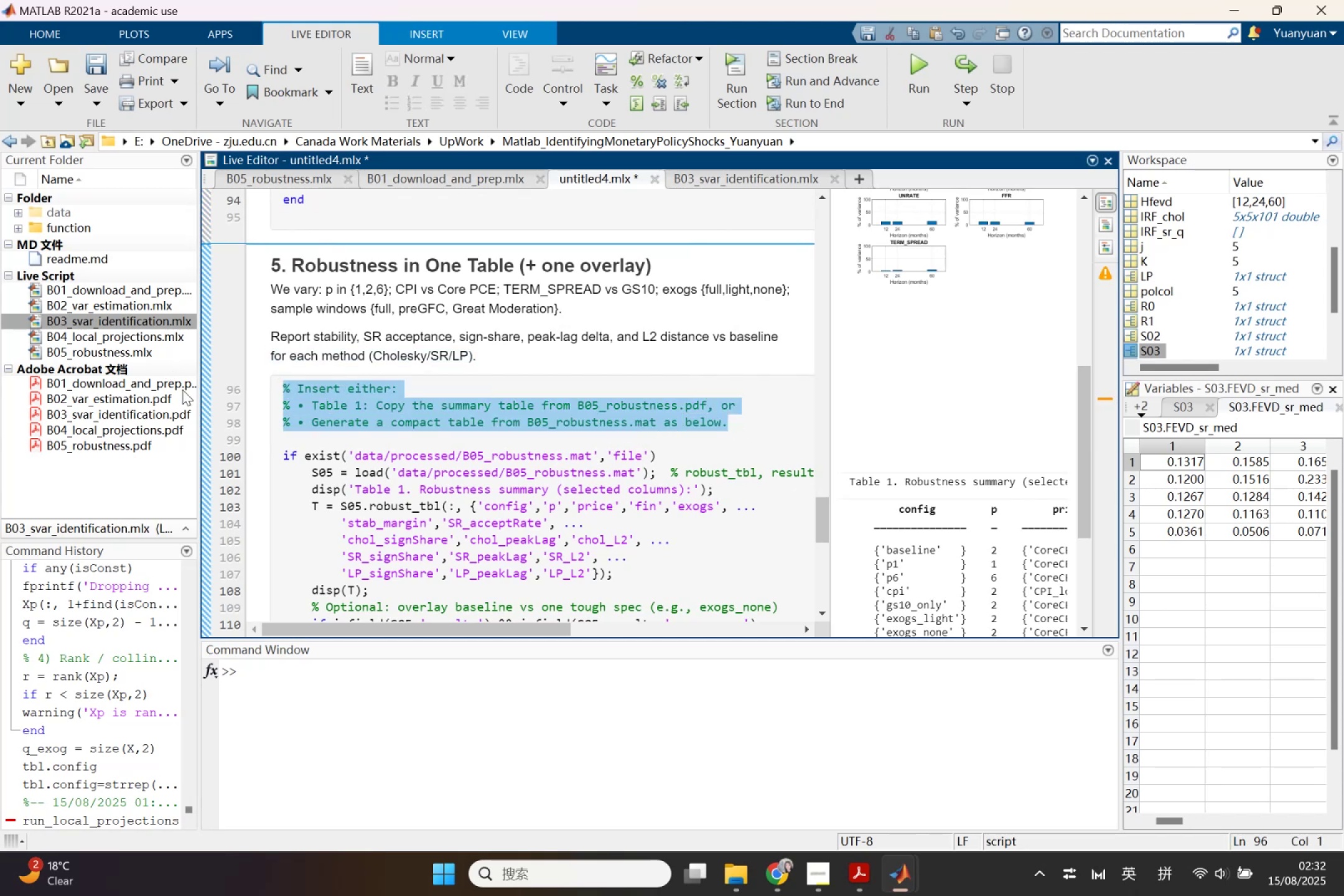 
key(Backspace)
 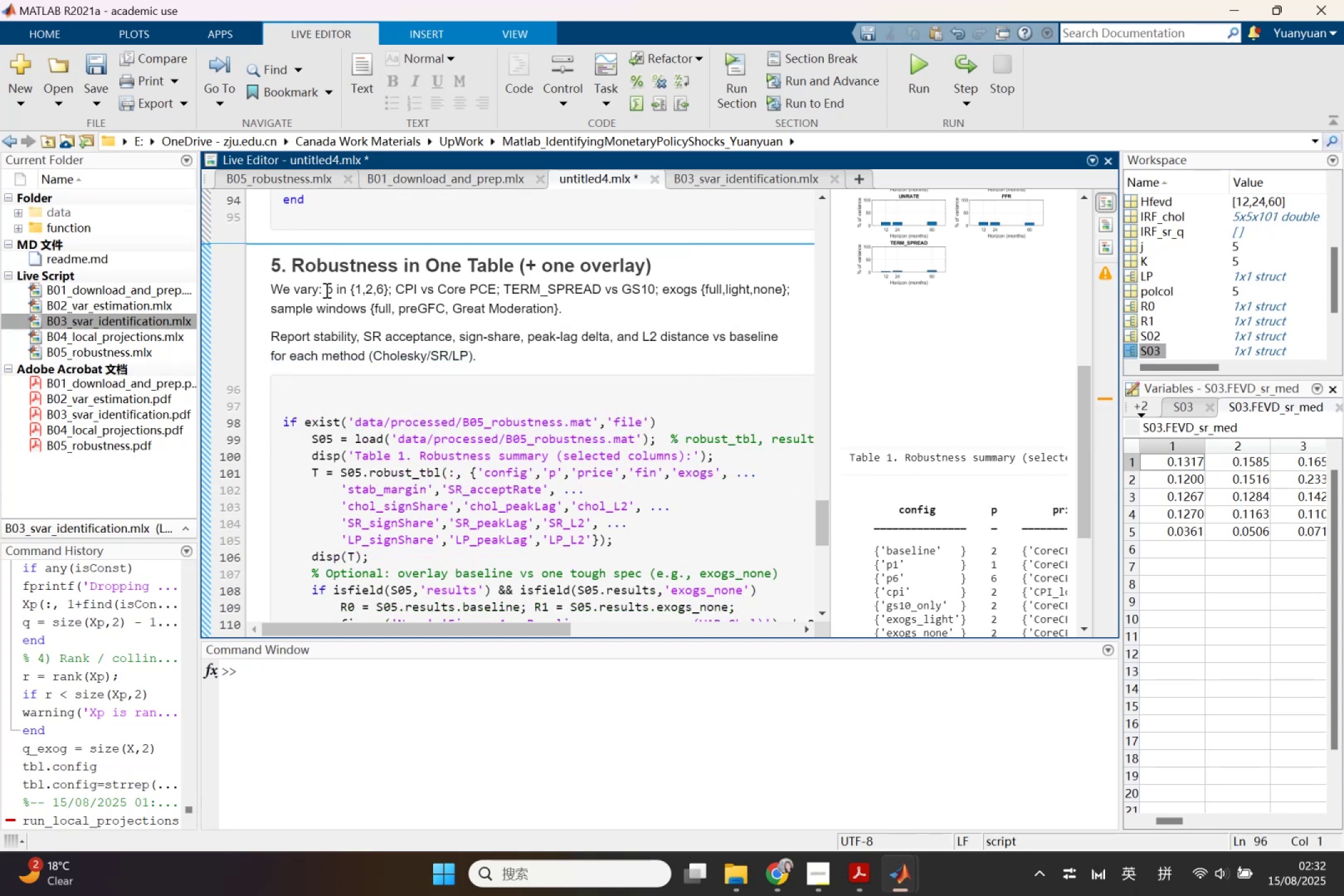 
wait(5.96)
 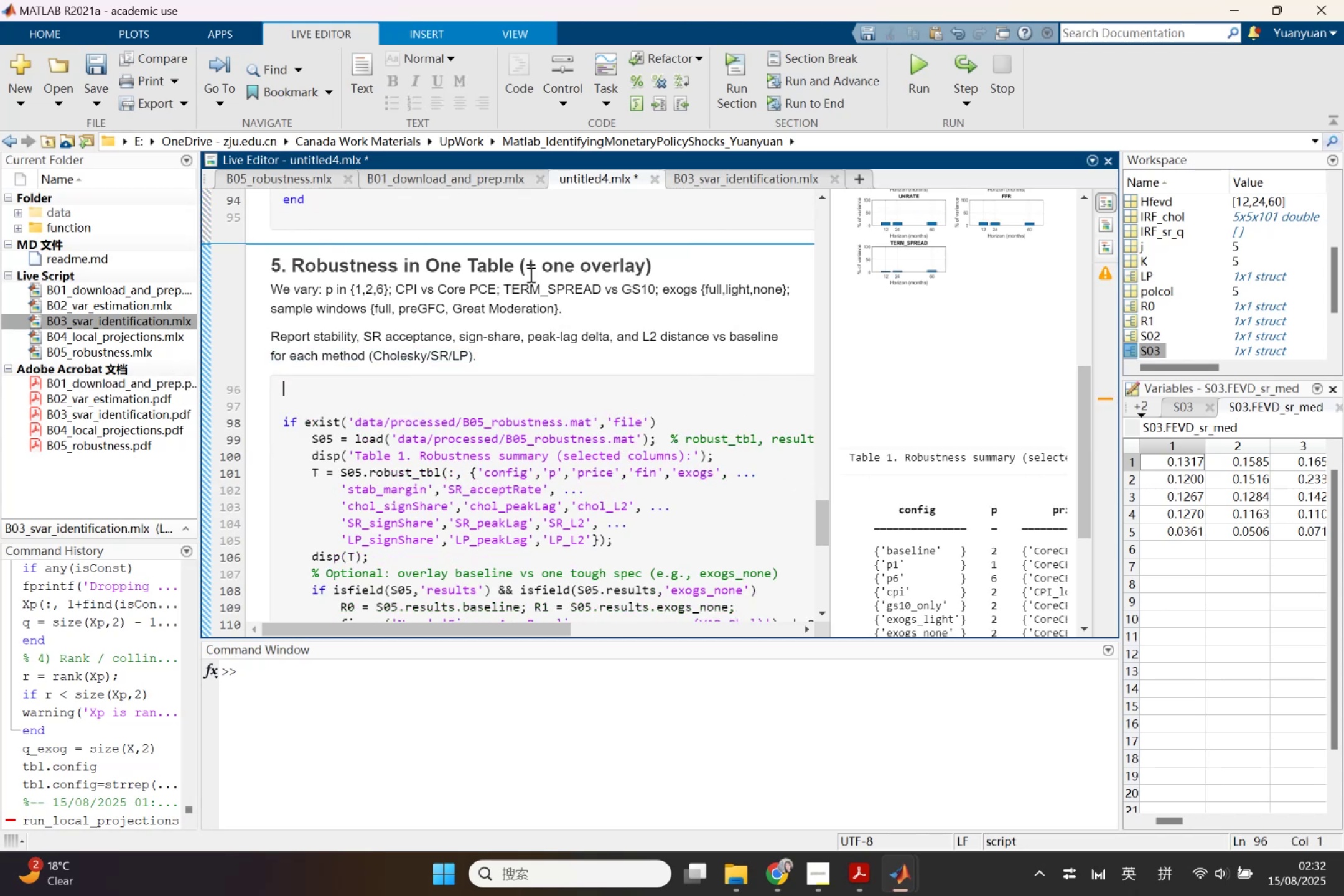 
left_click_drag(start_coordinate=[325, 290], to_coordinate=[270, 287])
 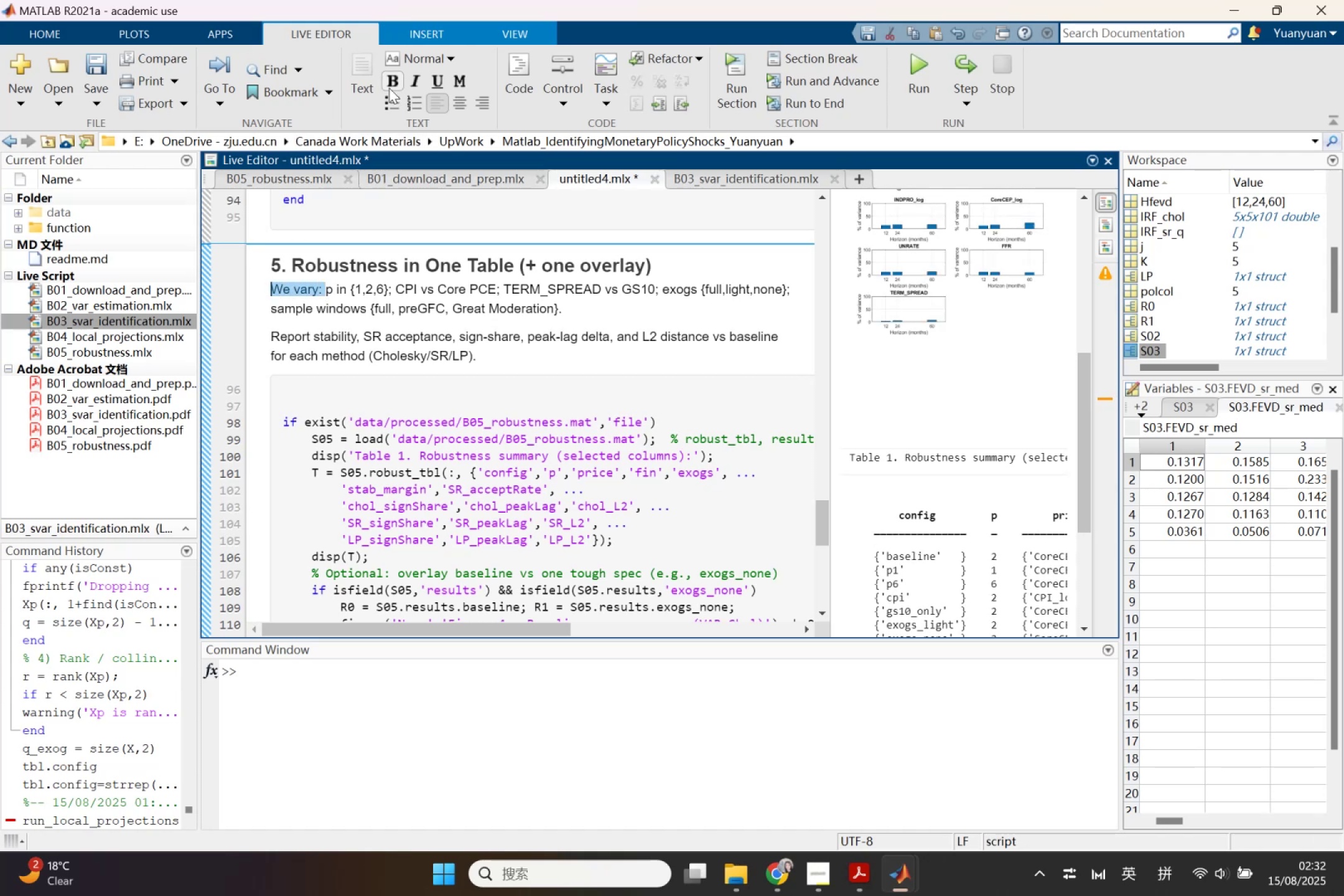 
left_click([389, 83])
 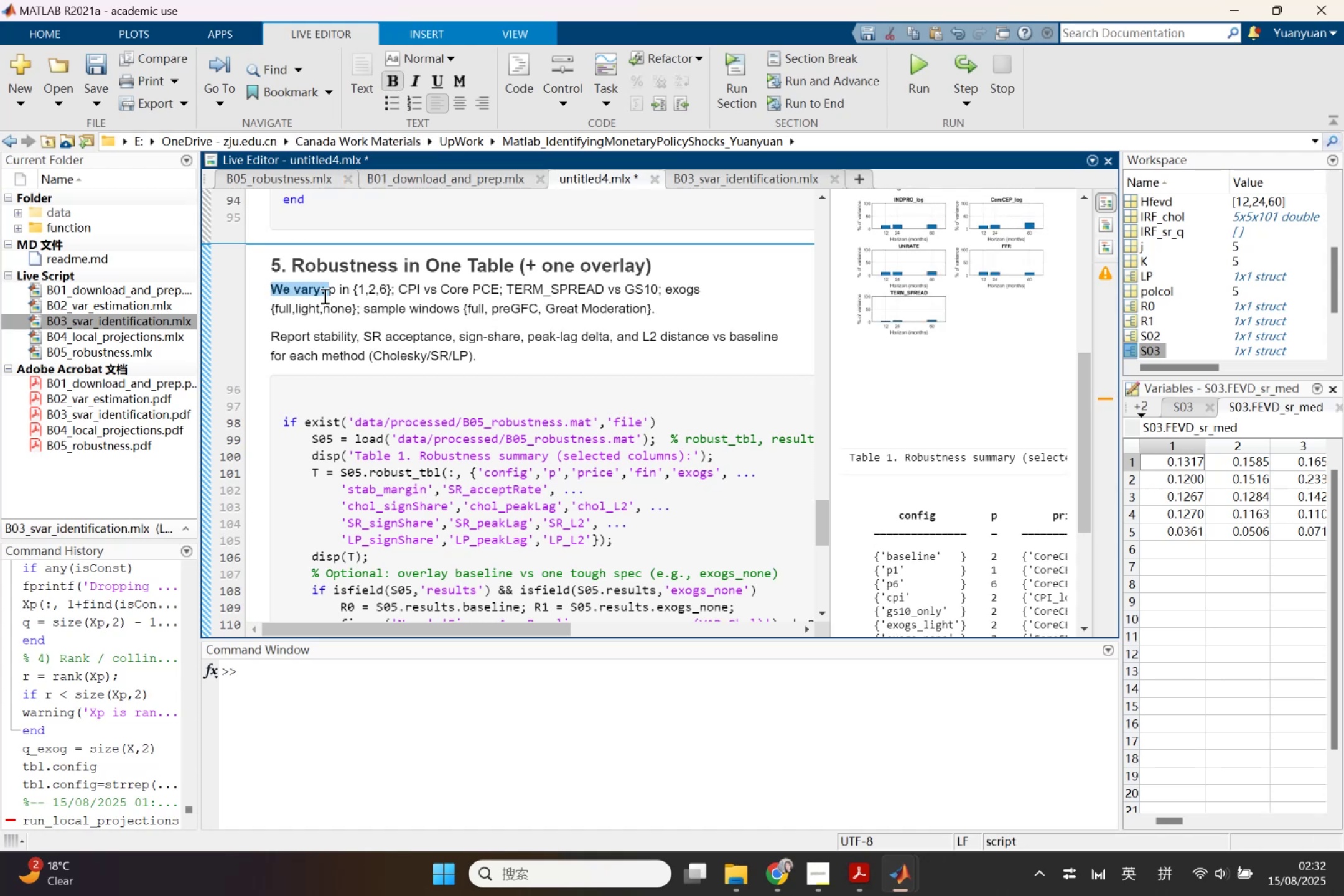 
left_click([325, 296])
 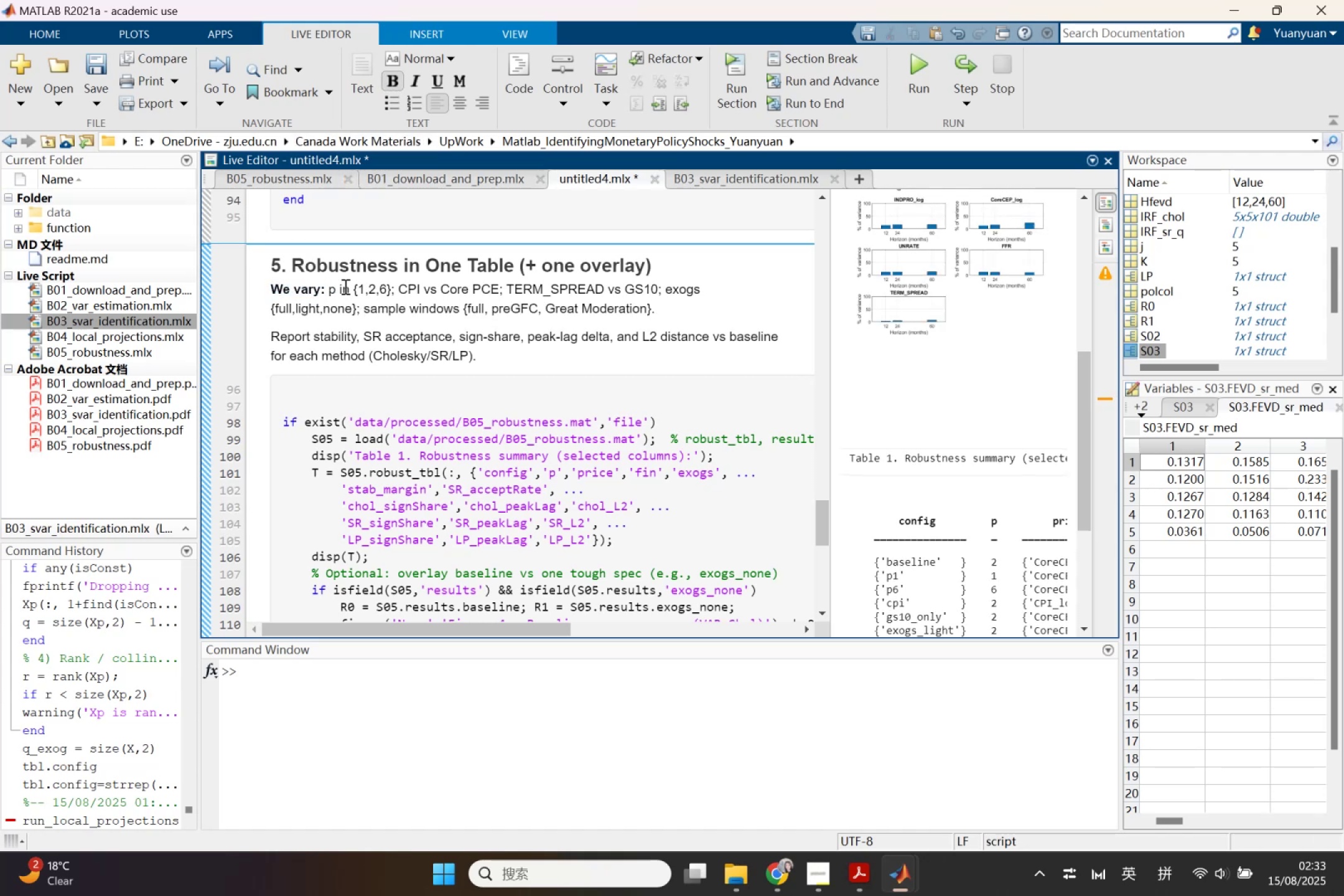 
key(Enter)
 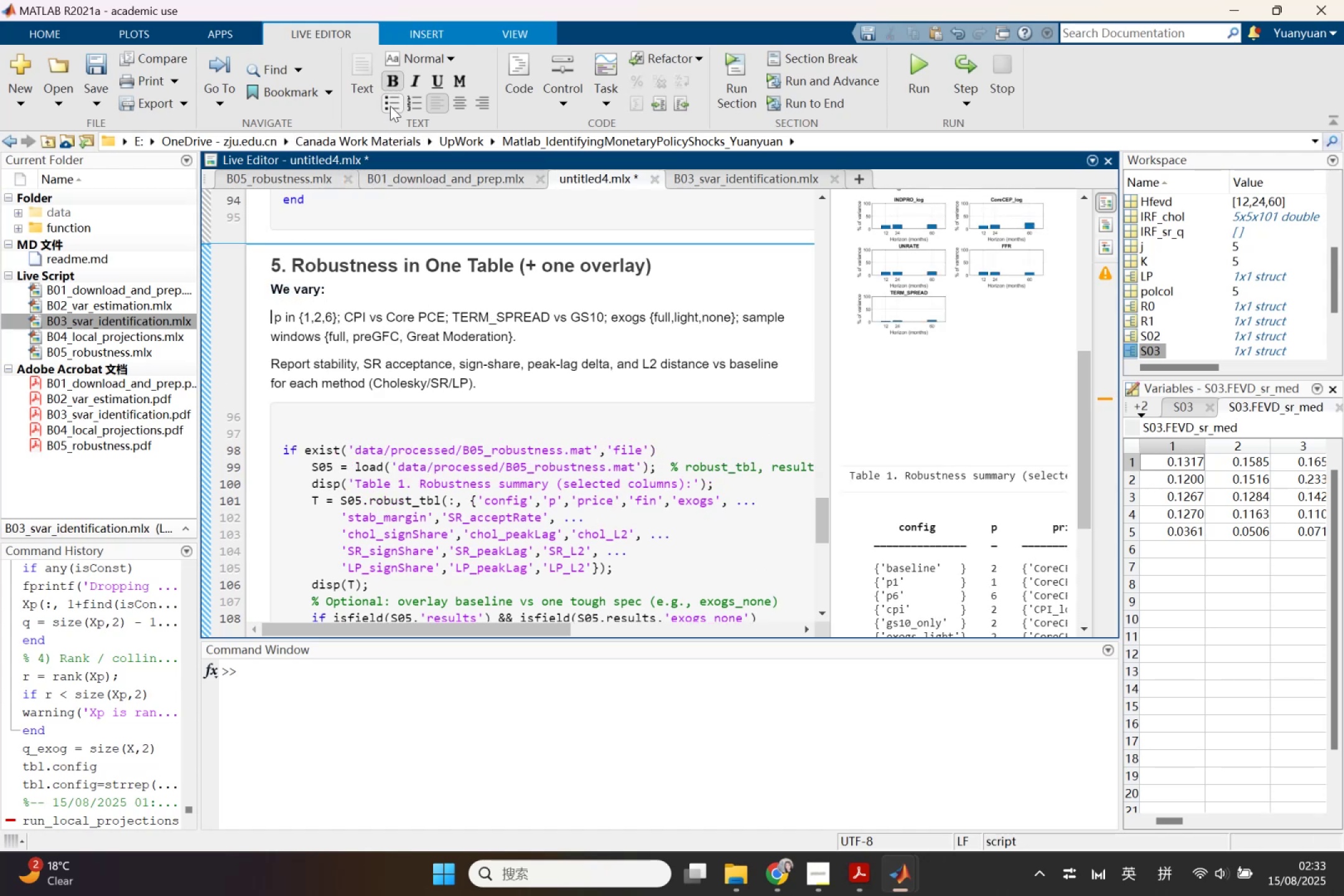 
left_click([390, 105])
 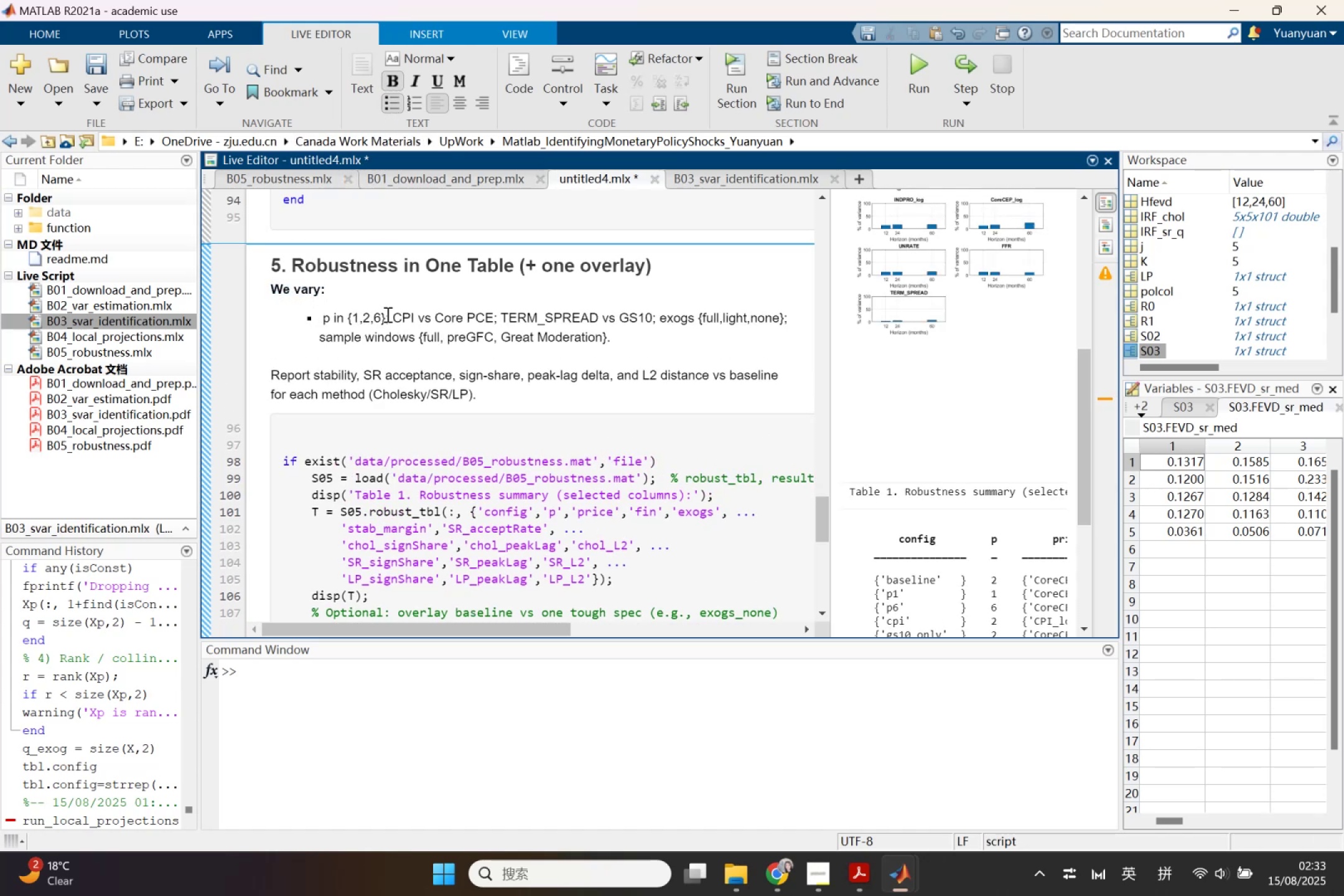 
left_click([393, 315])
 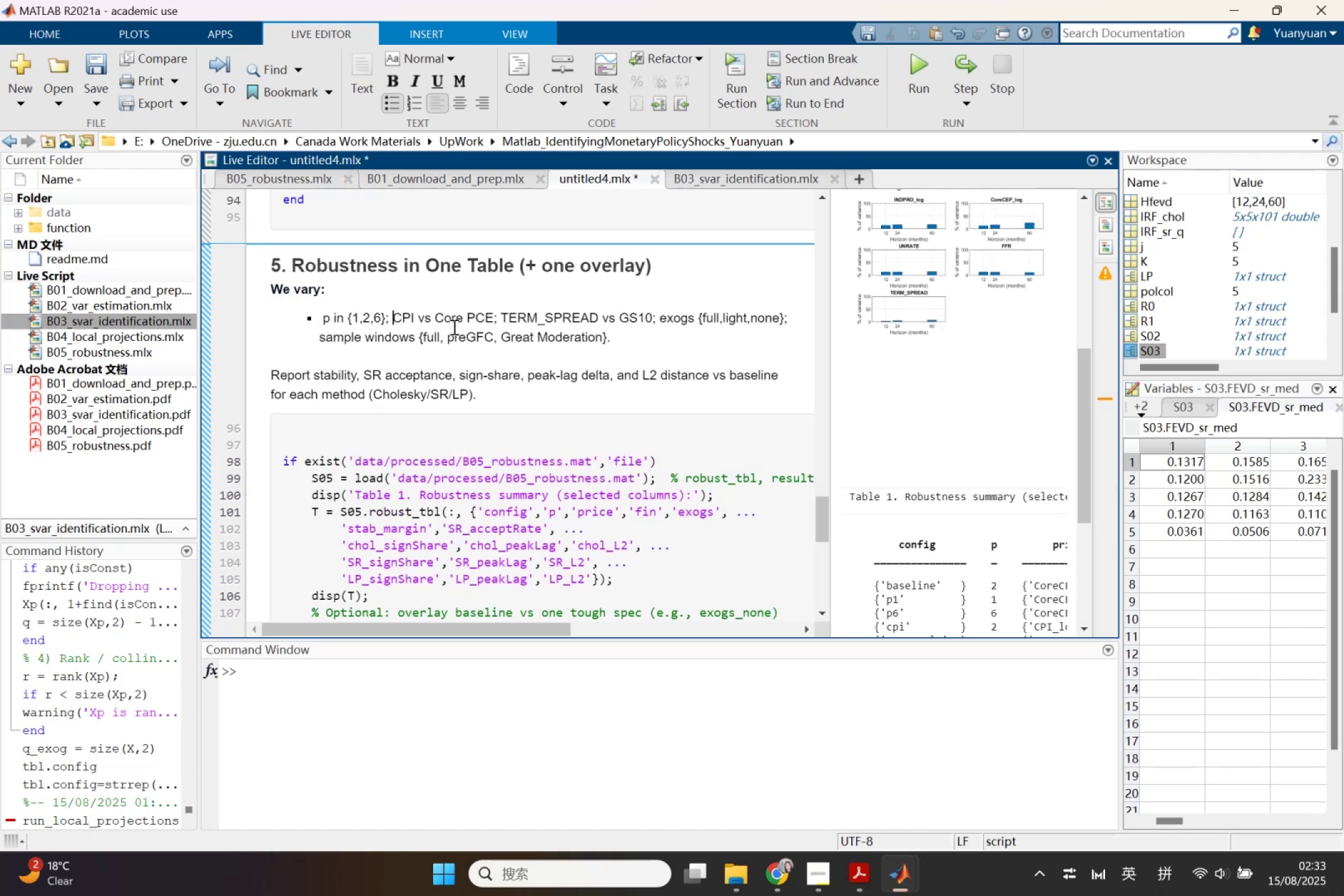 
hold_key(key=Enter, duration=1.77)
 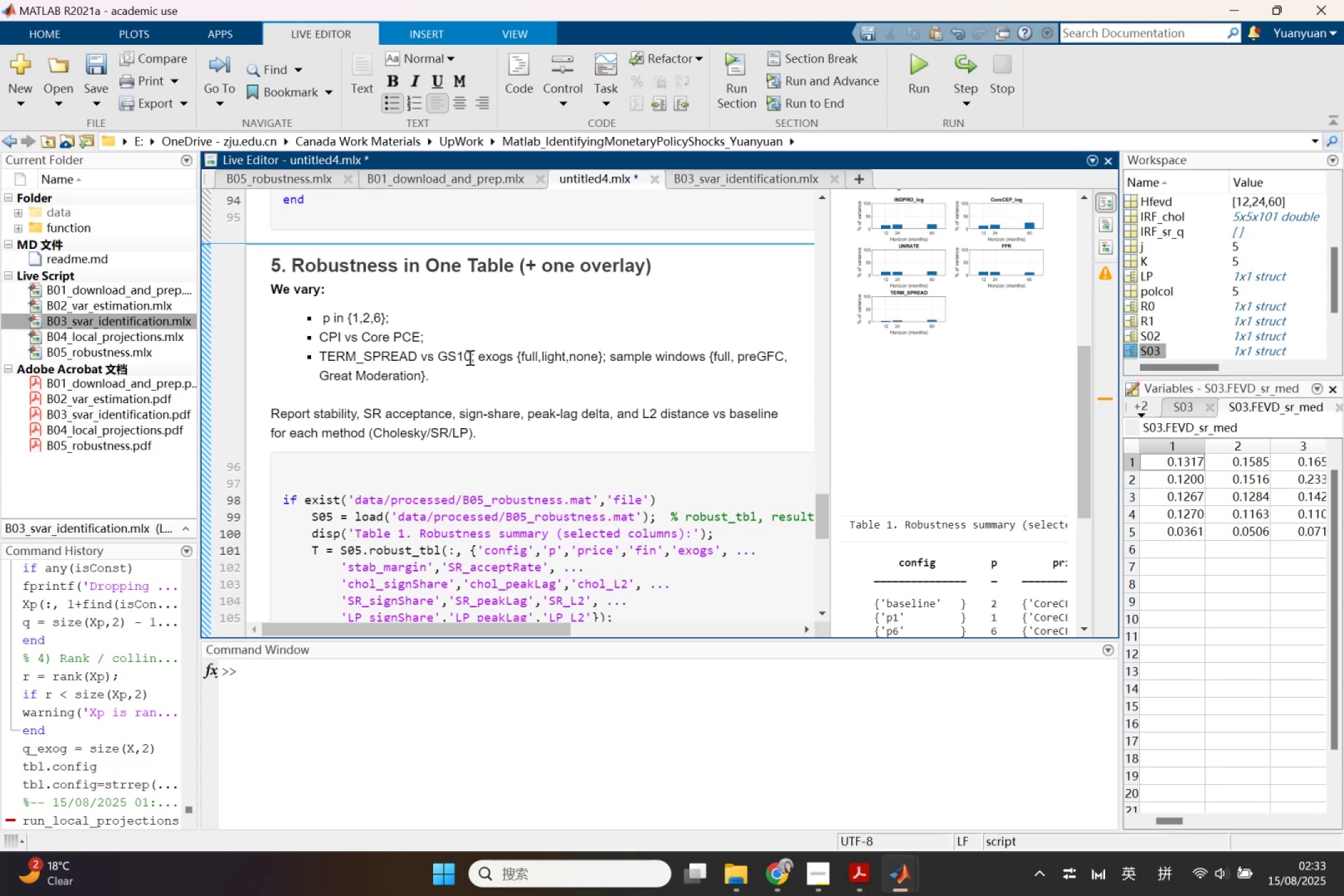 
left_click([476, 357])
 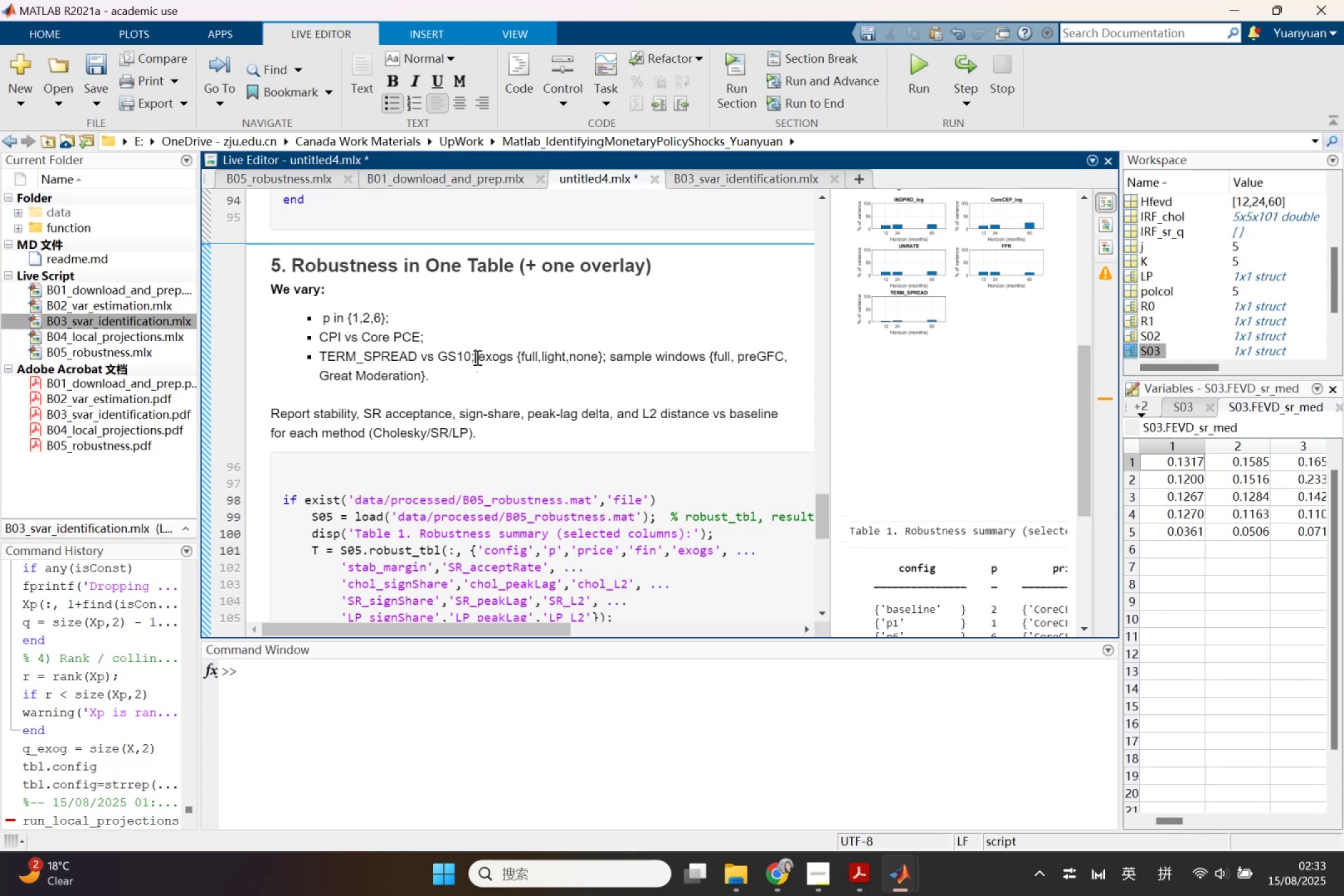 
key(Enter)
 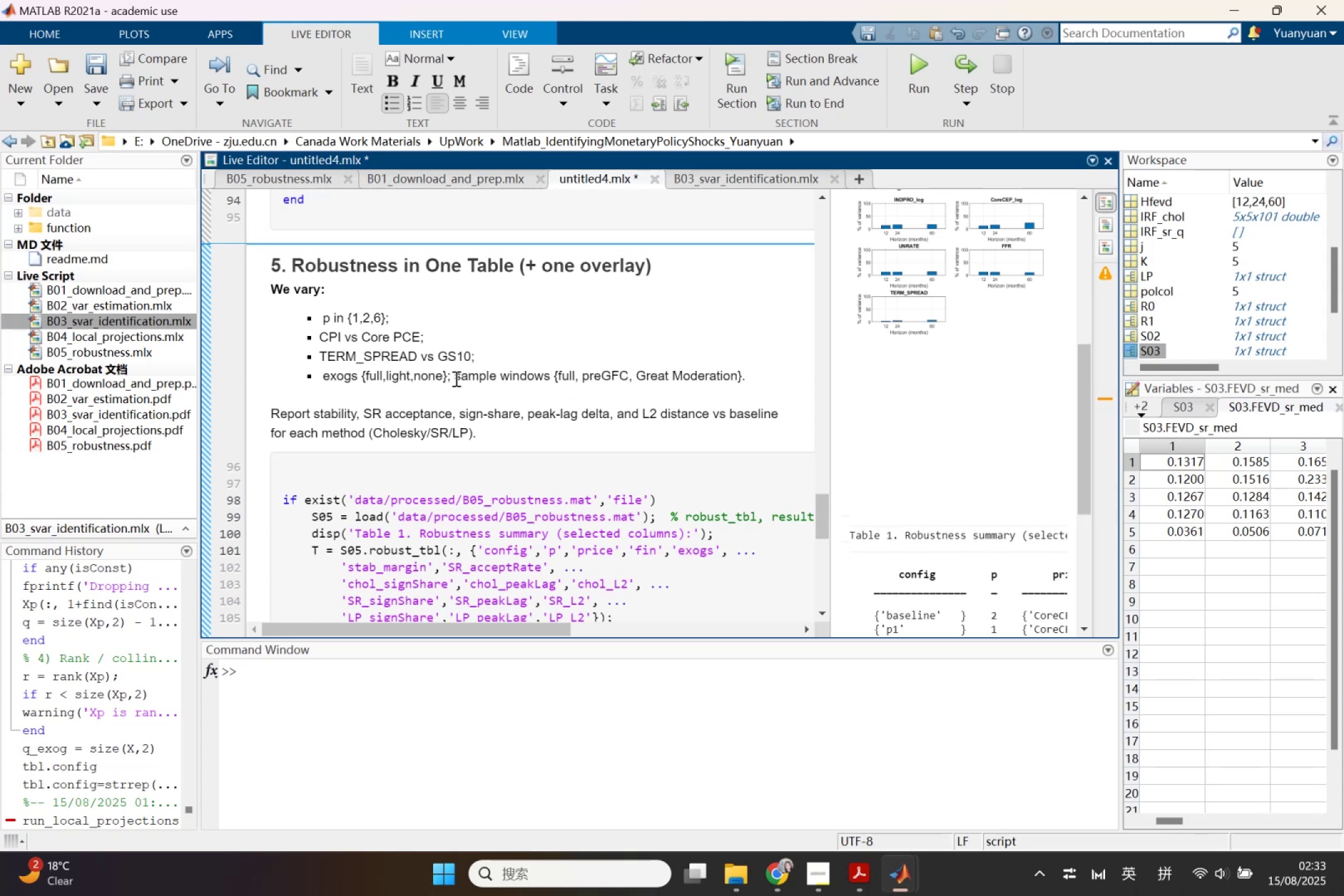 
left_click([454, 378])
 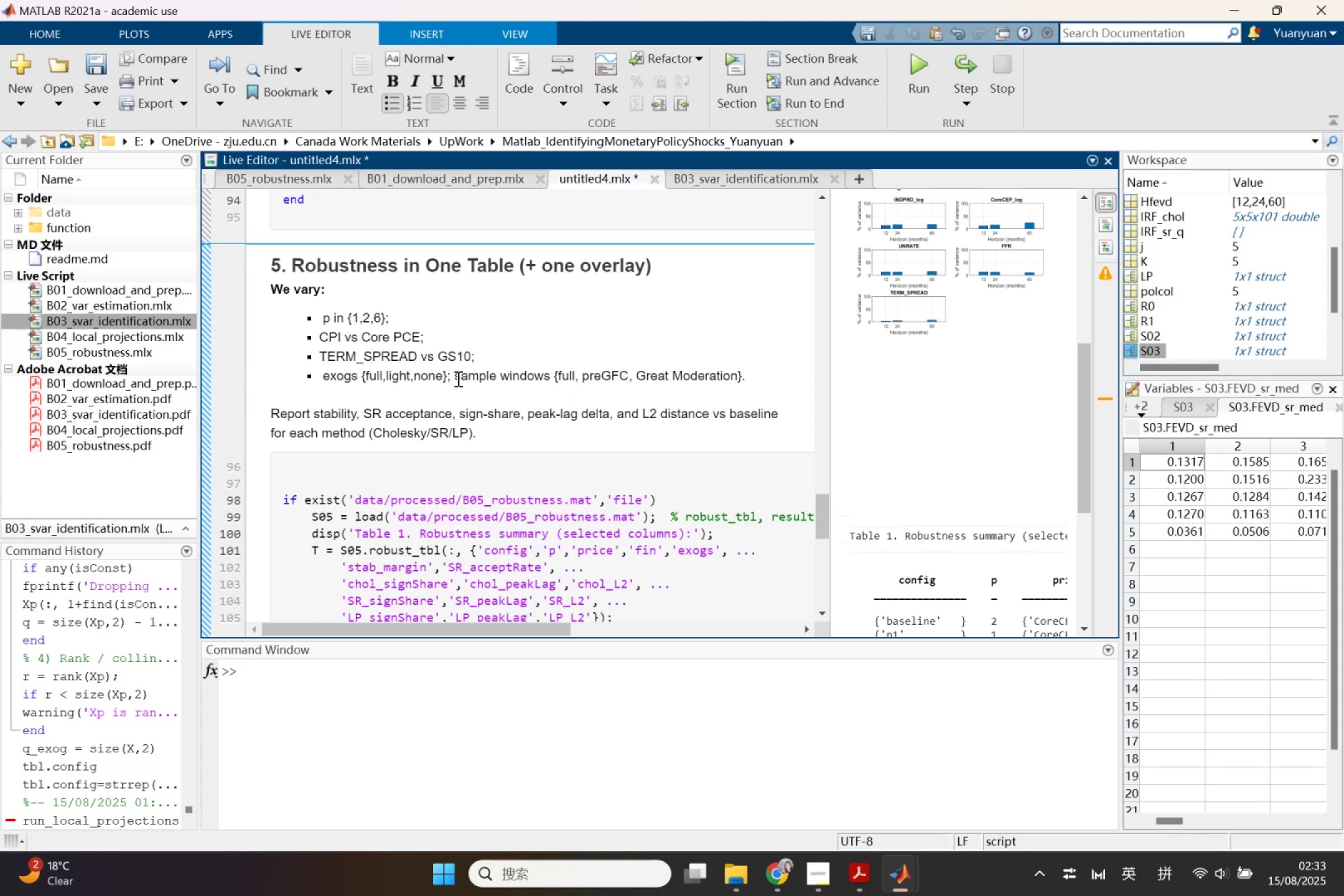 
key(Enter)
 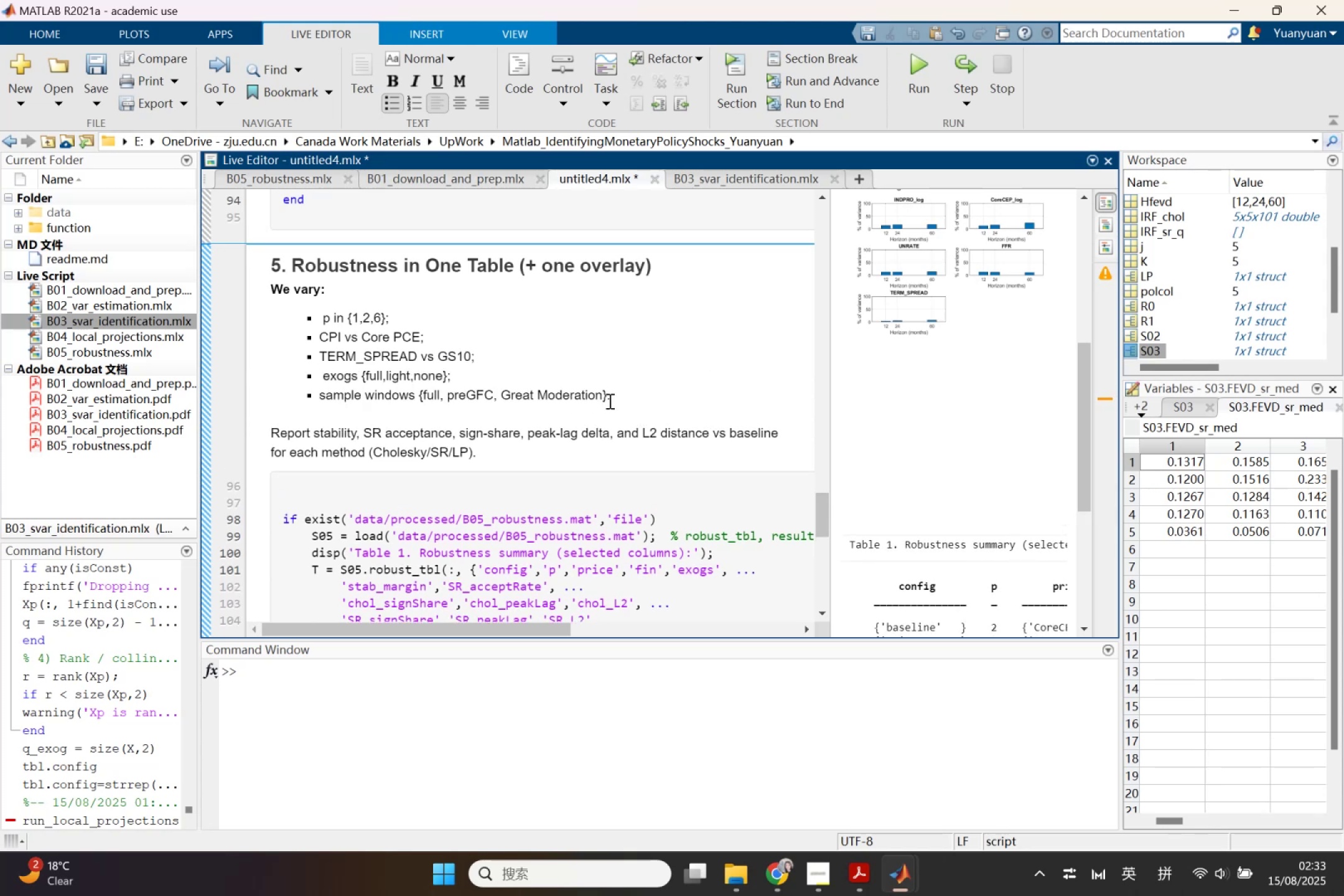 
left_click_drag(start_coordinate=[617, 399], to_coordinate=[323, 319])
 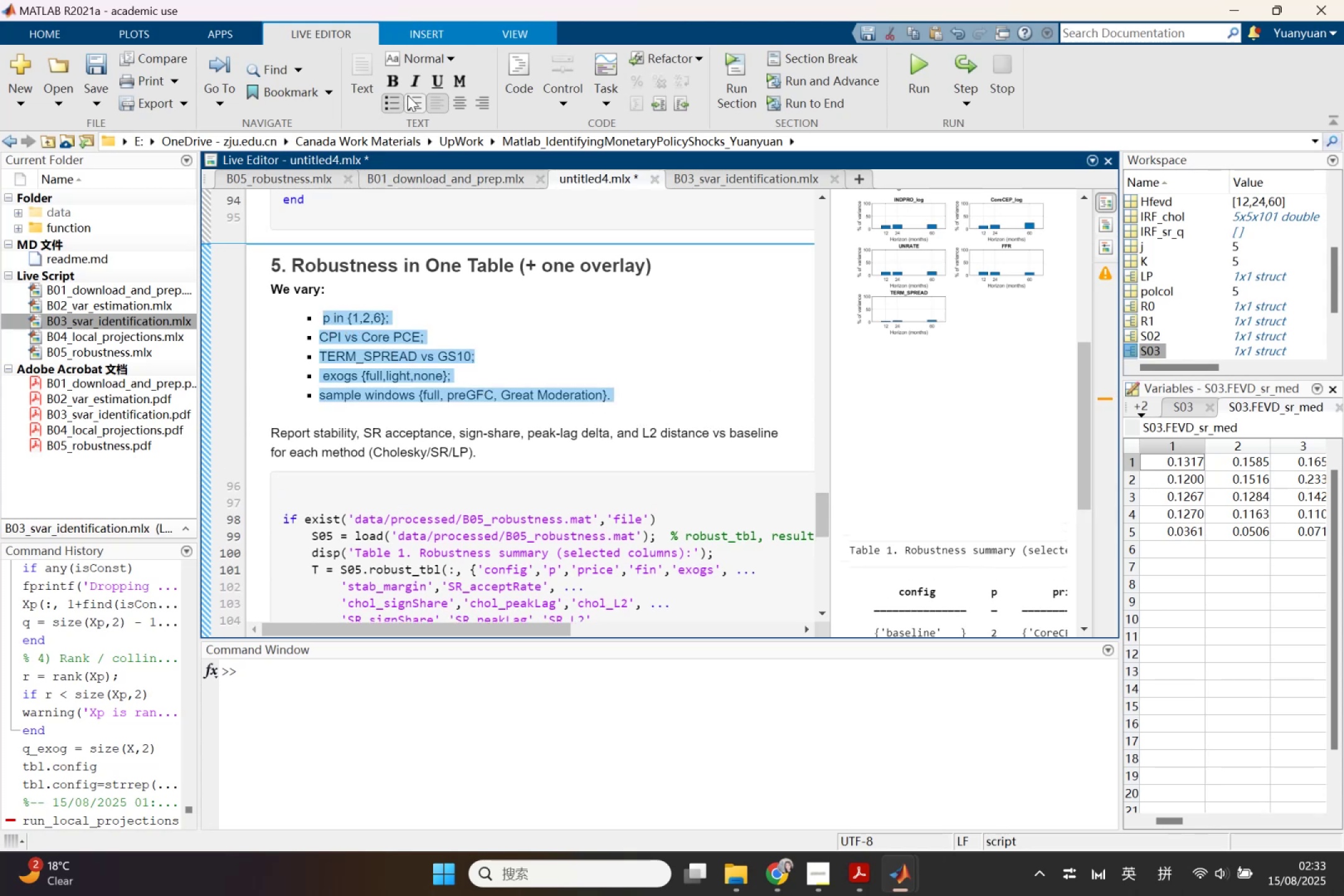 
left_click([409, 104])
 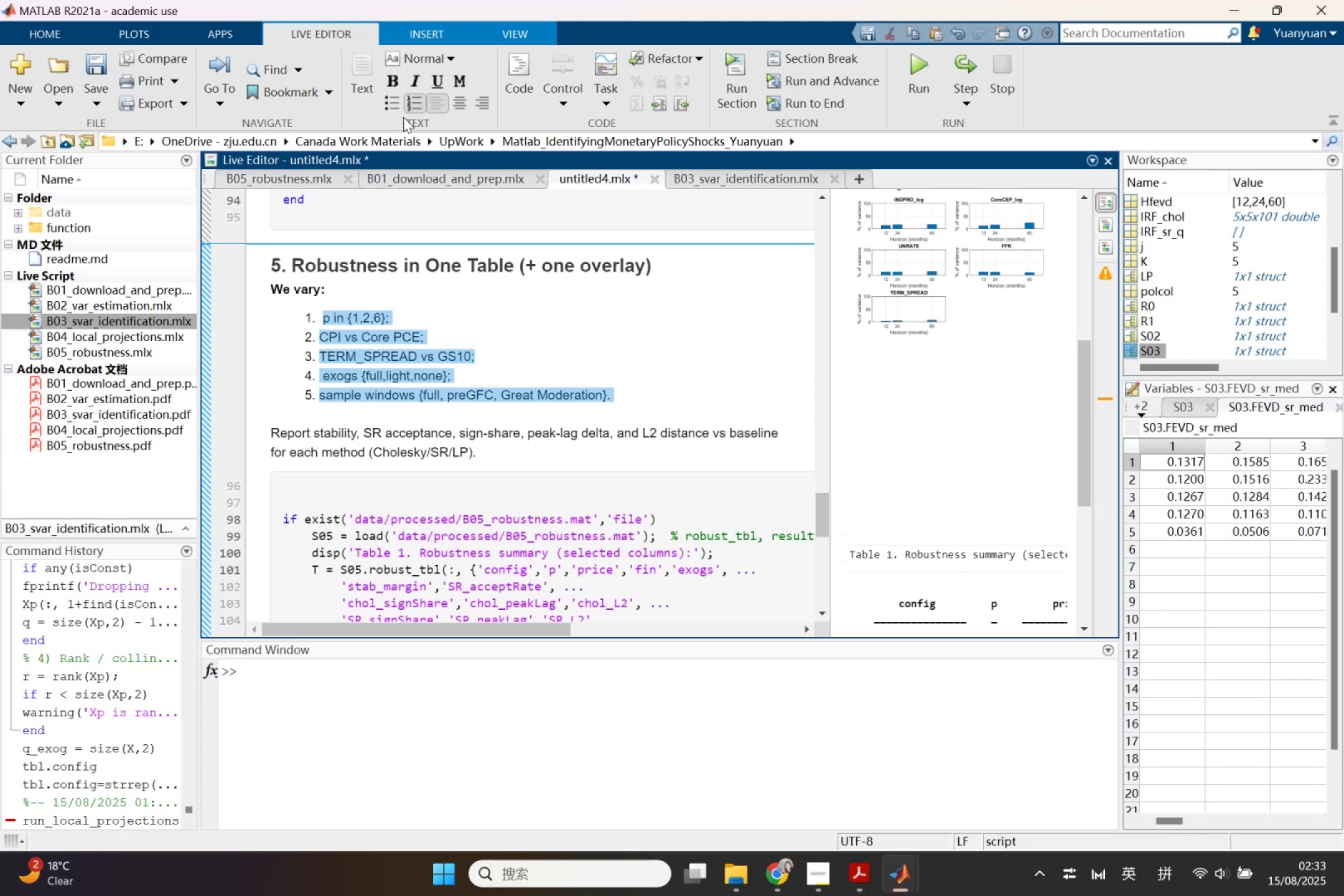 
left_click([391, 103])
 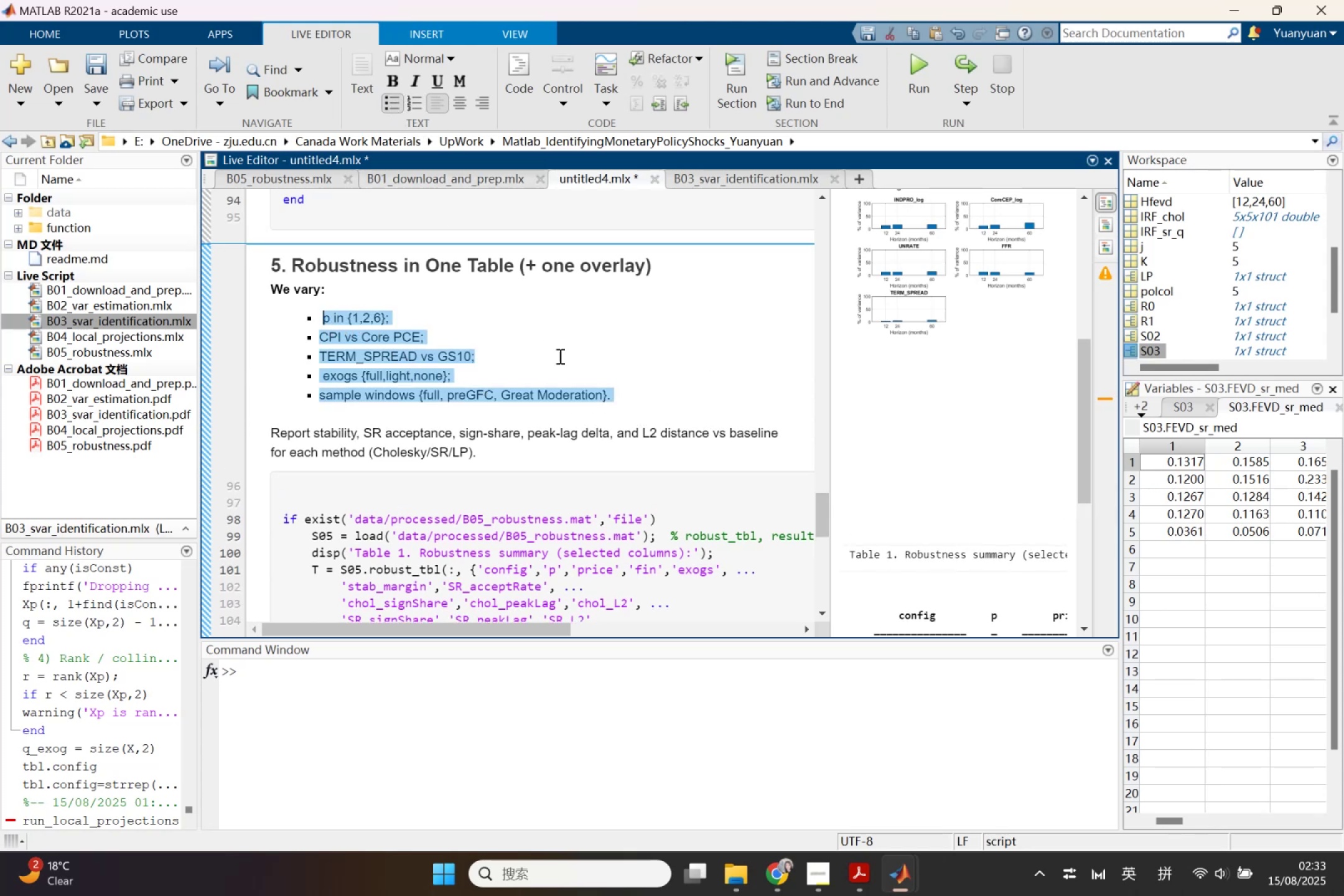 
left_click([572, 368])
 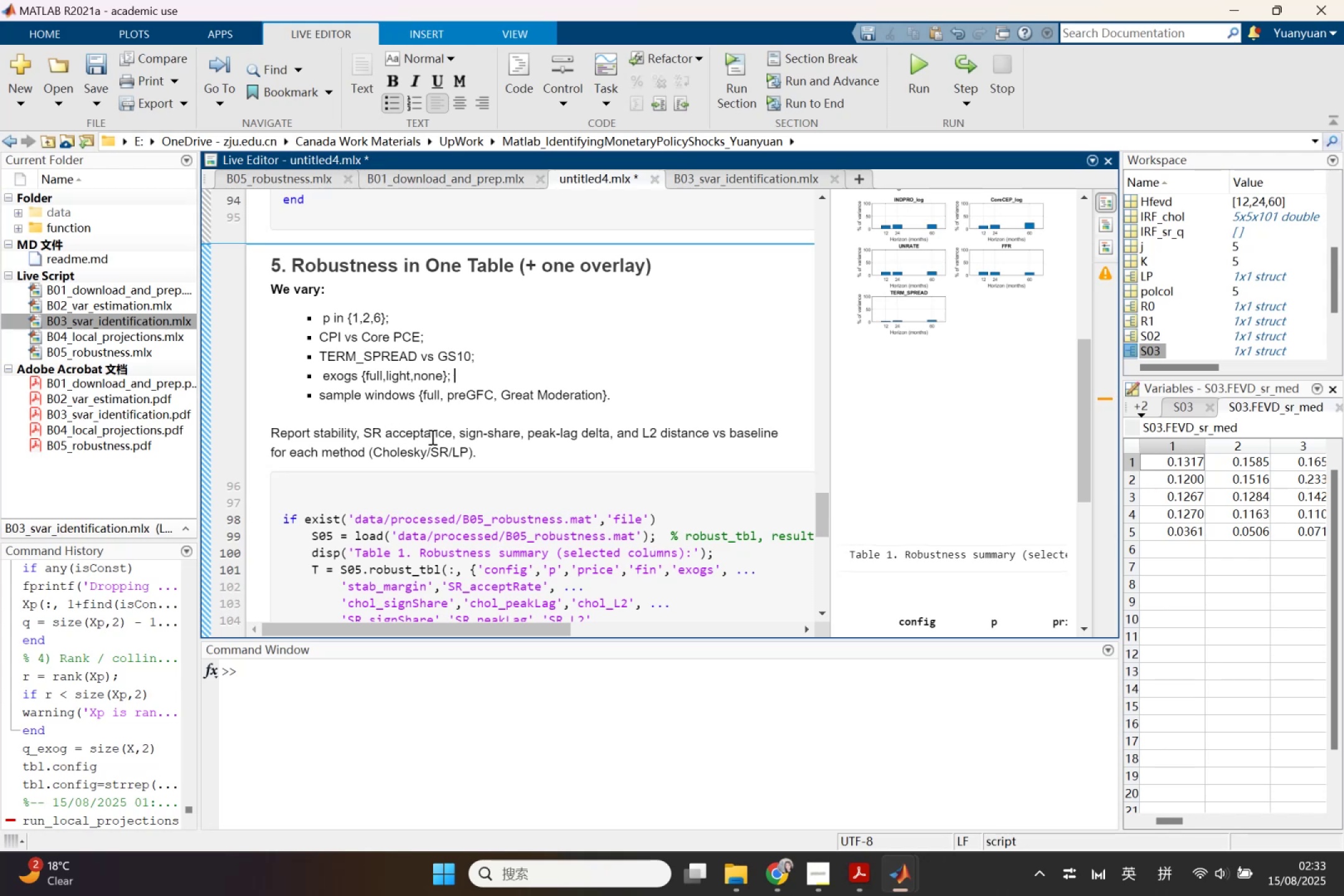 
scroll: coordinate [498, 476], scroll_direction: down, amount: 5.0
 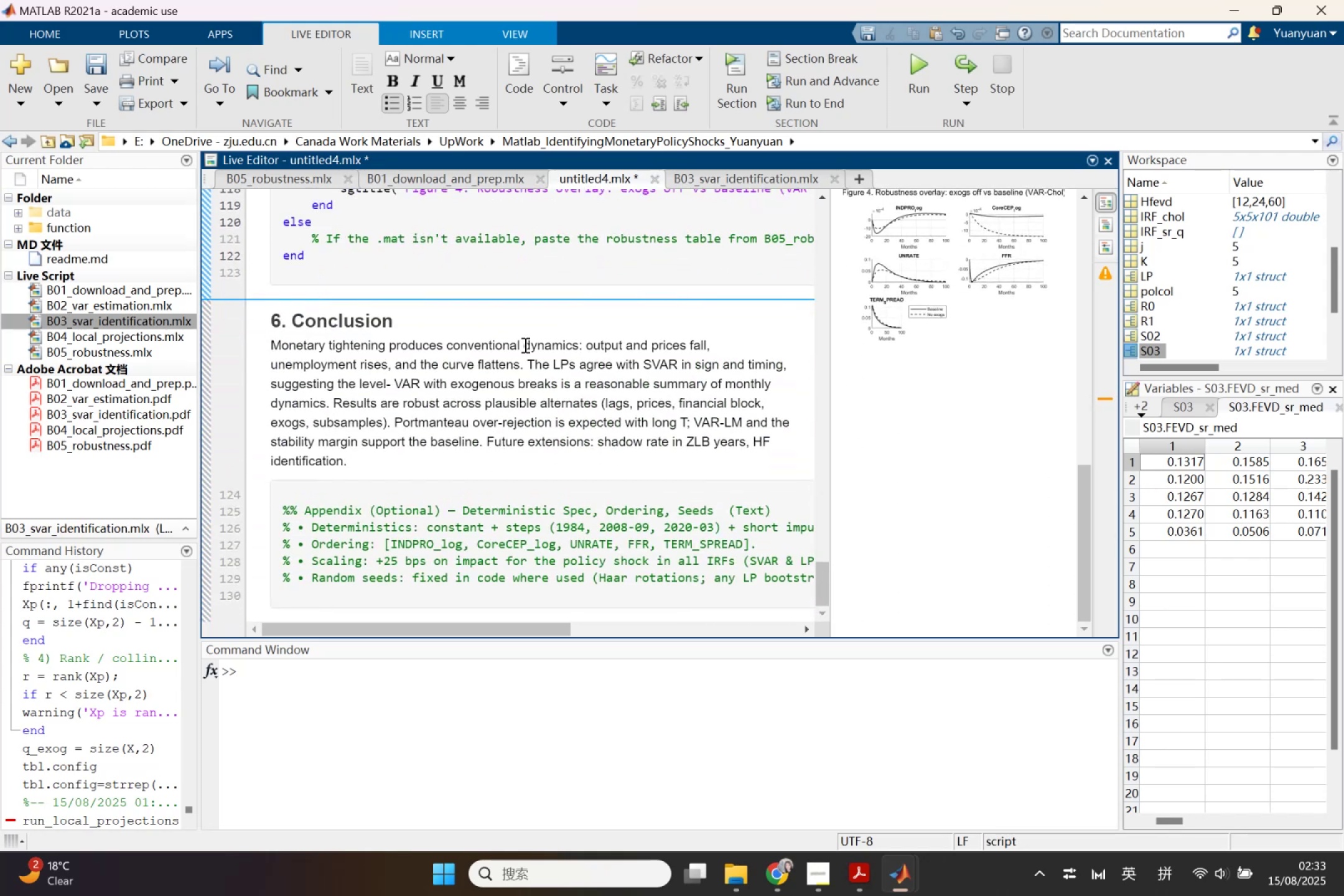 
left_click([744, 346])
 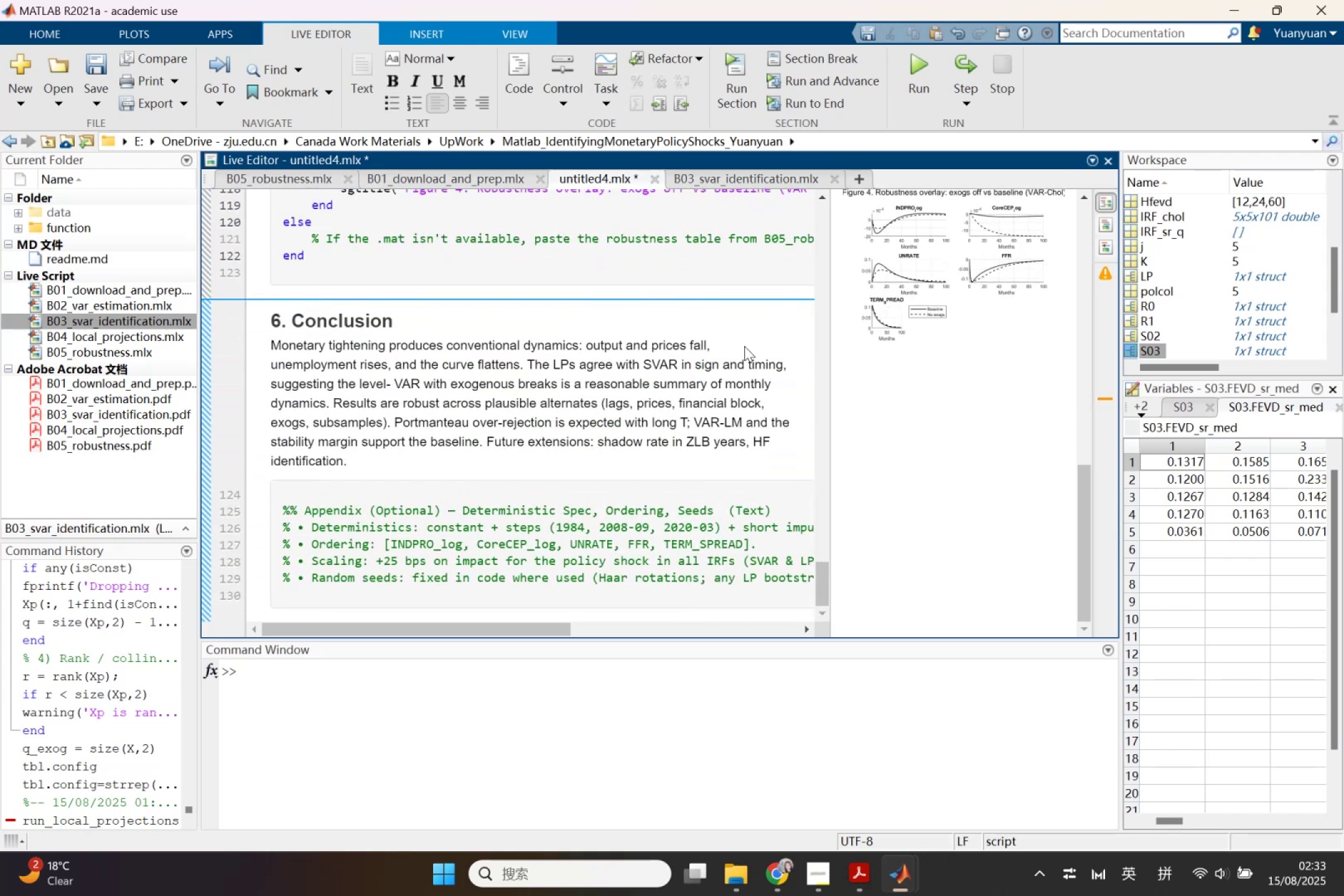 
key(Delete)
 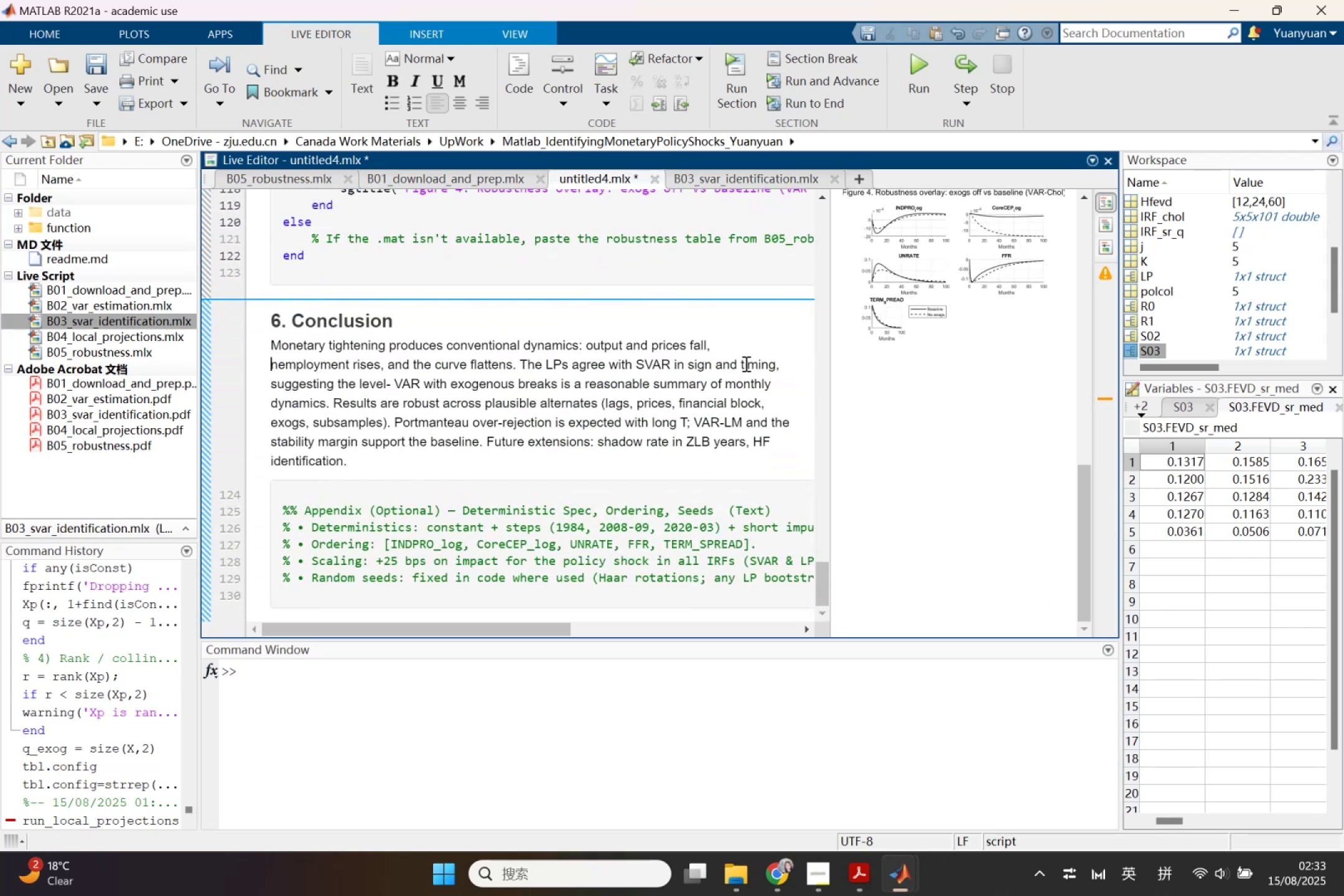 
key(Control+ControlLeft)
 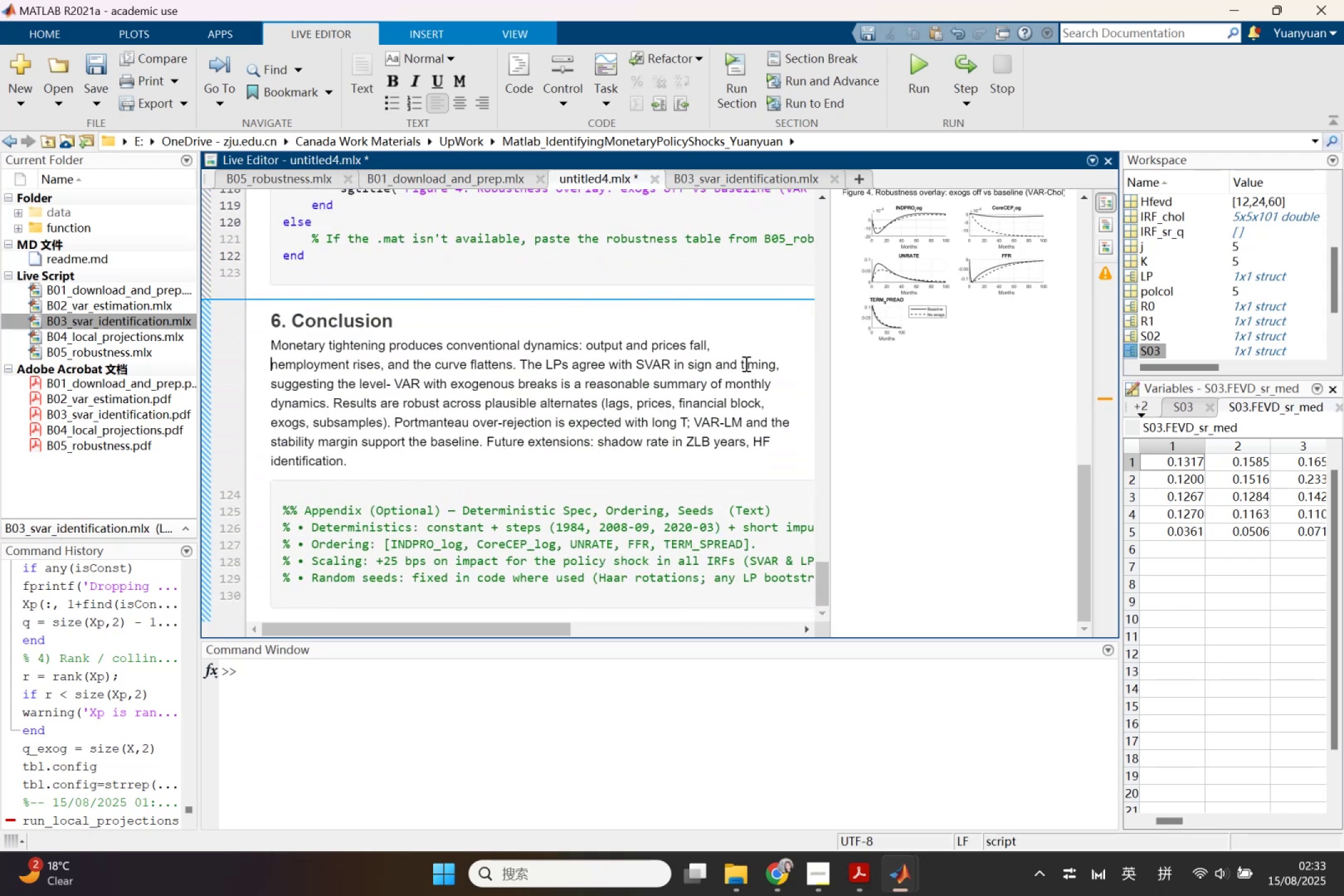 
key(Control+Z)
 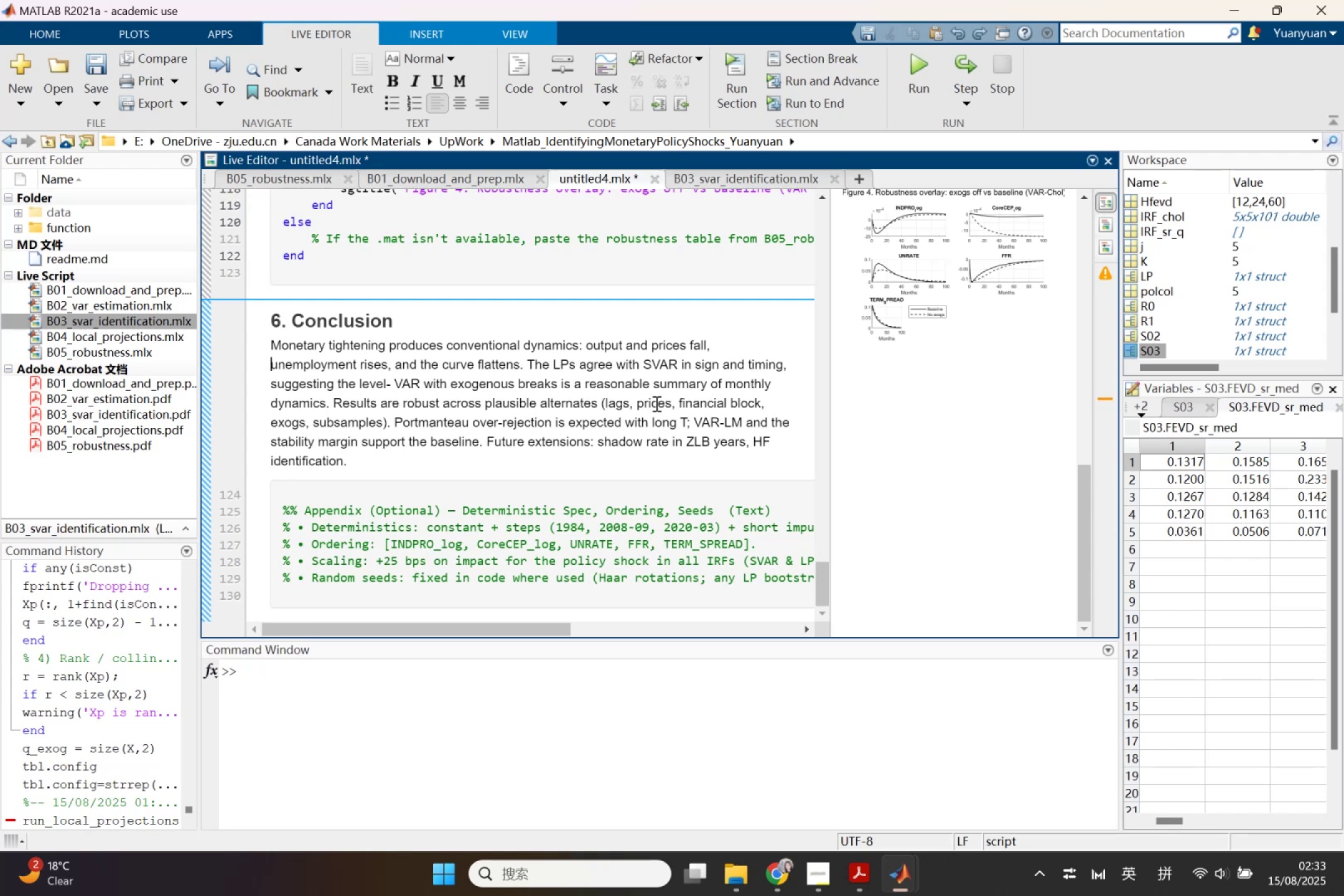 
left_click([618, 424])
 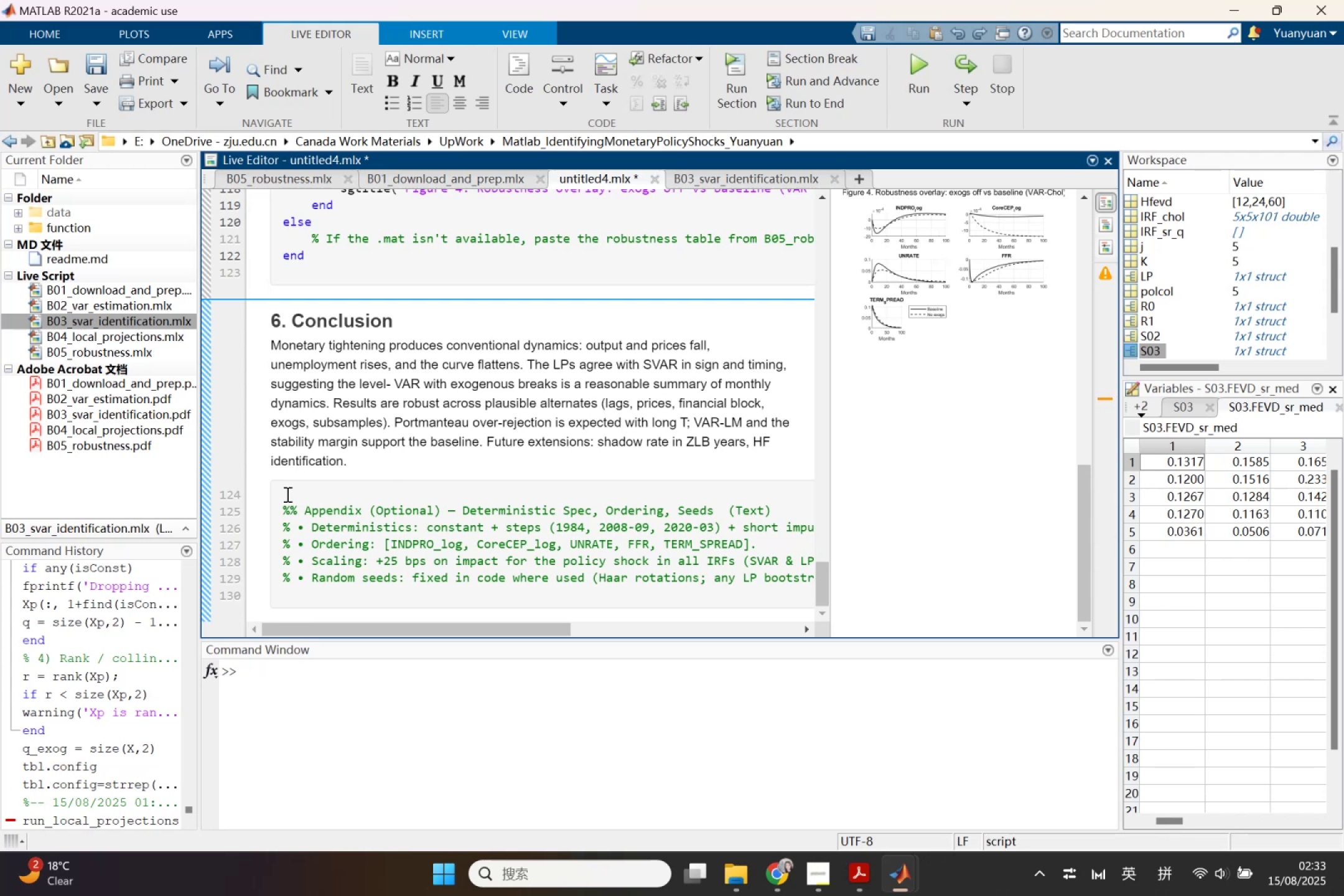 
left_click_drag(start_coordinate=[280, 494], to_coordinate=[730, 619])
 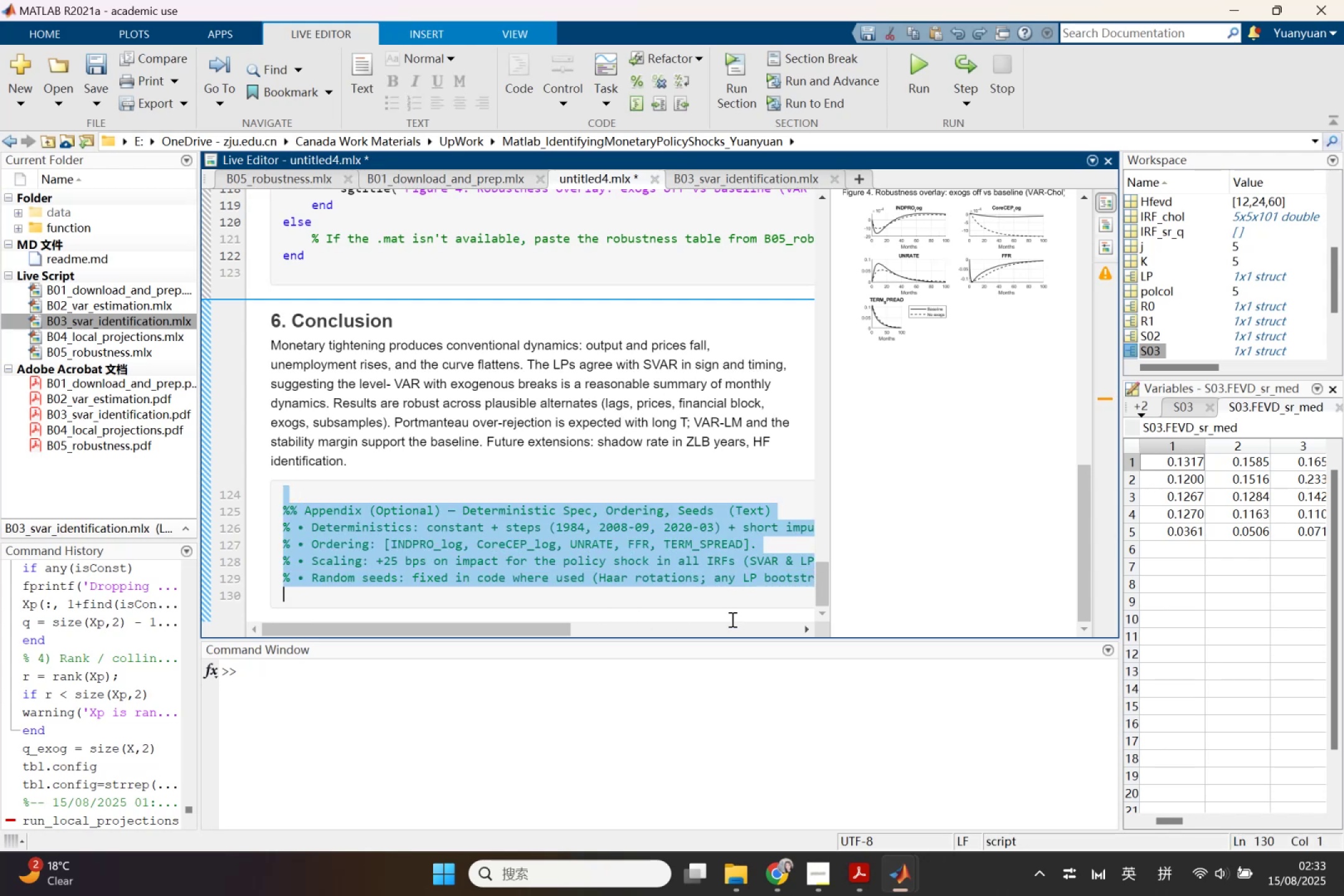 
key(Backspace)
 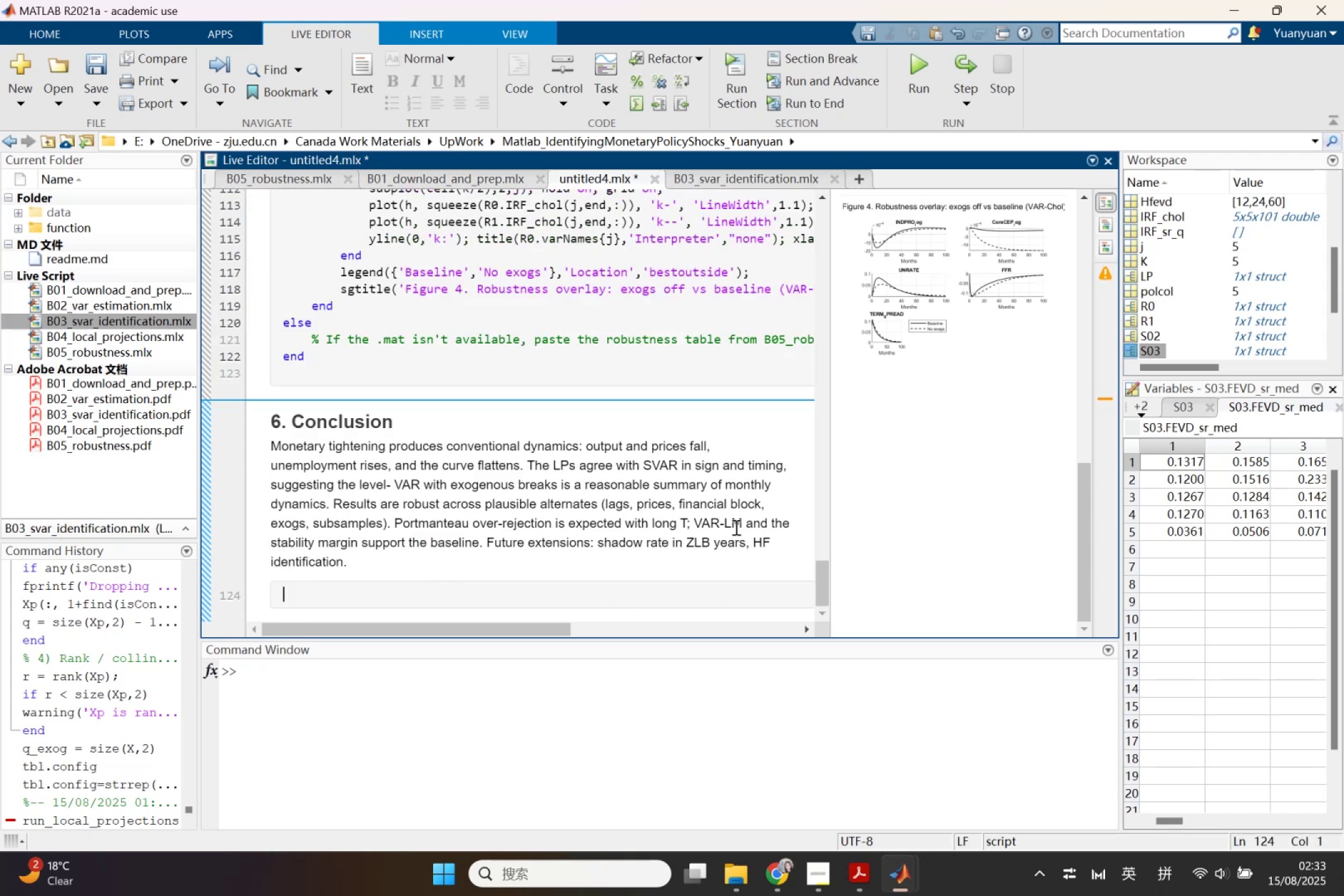 
key(Backspace)
 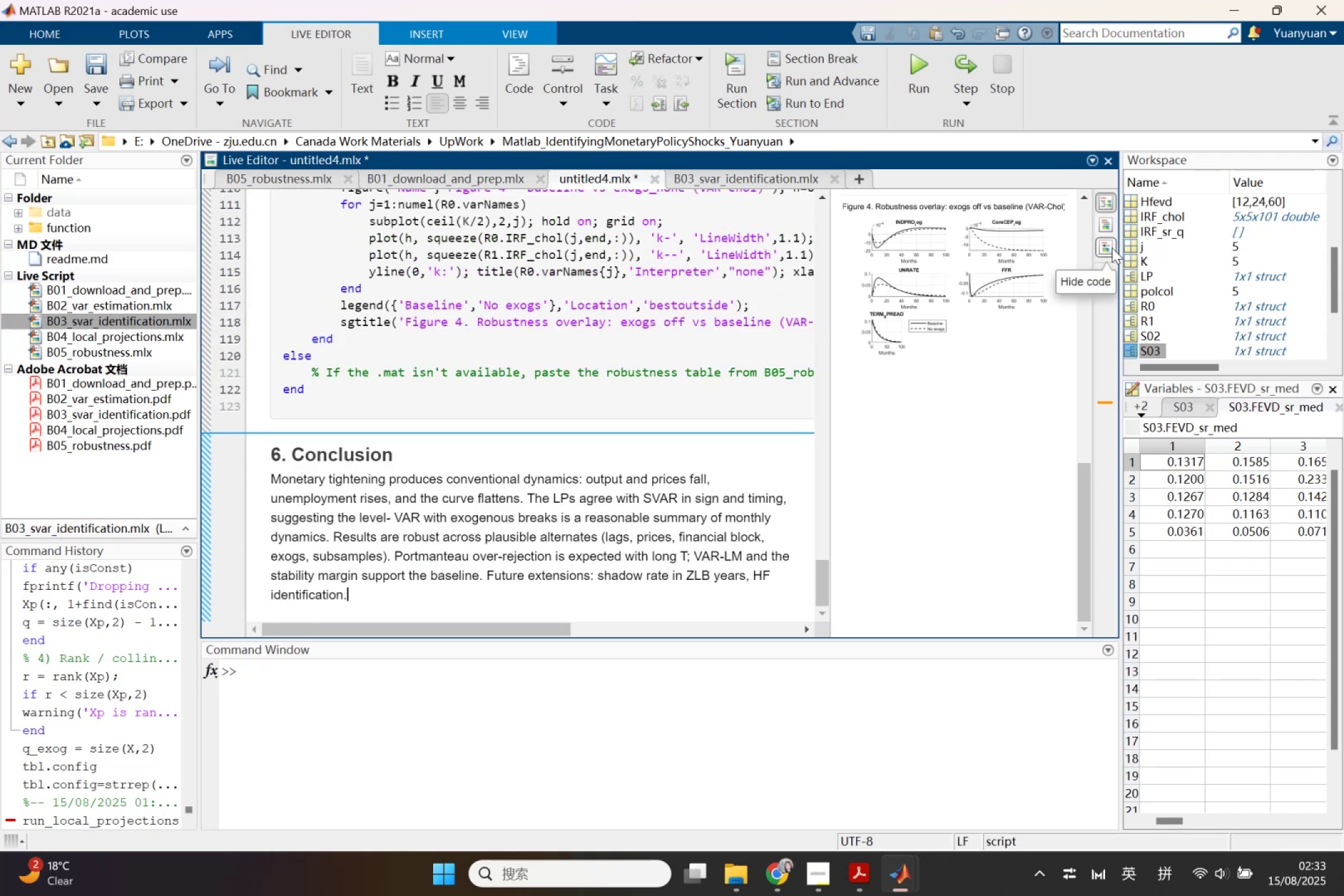 
left_click([1112, 248])
 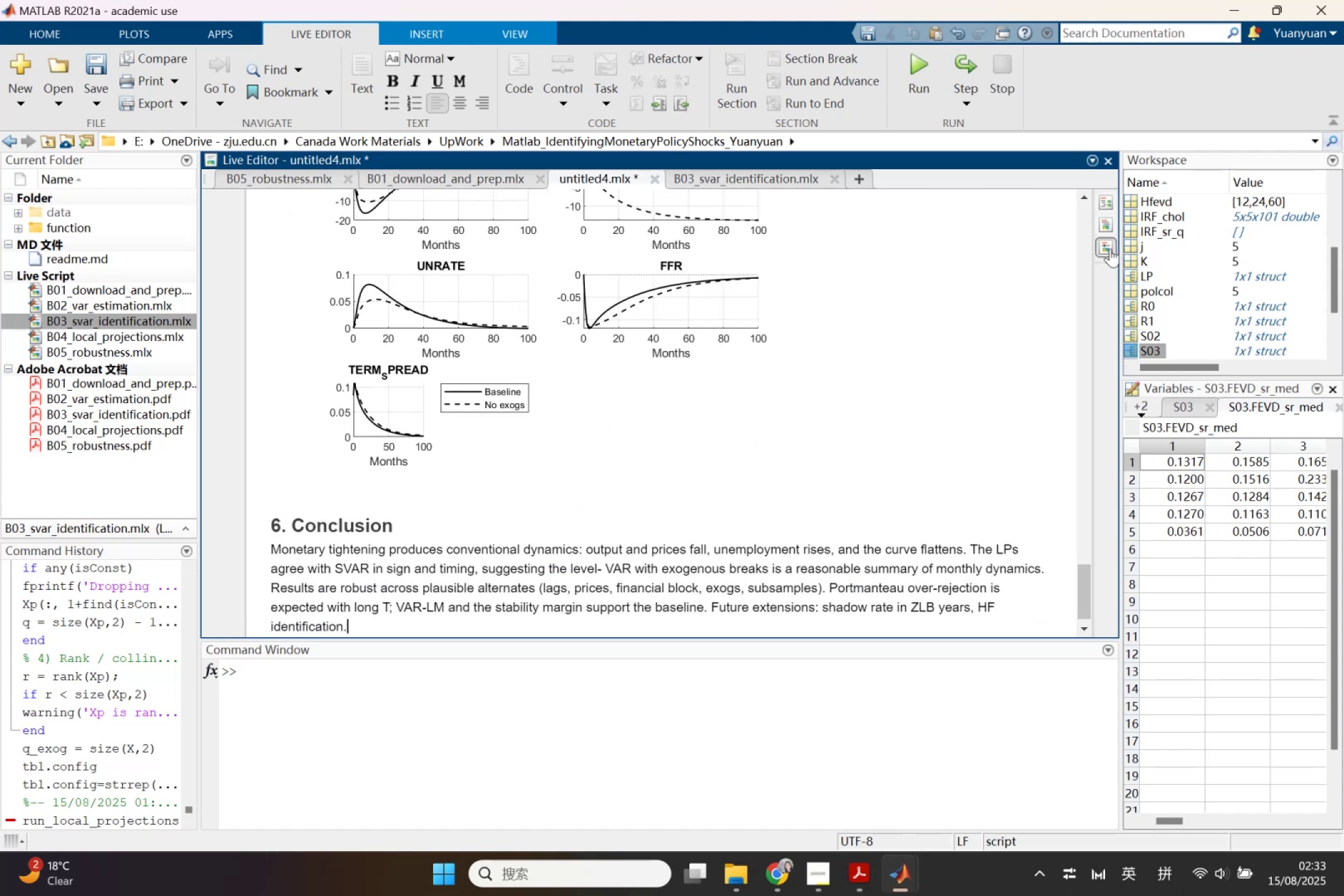 
scroll: coordinate [650, 449], scroll_direction: up, amount: 22.0
 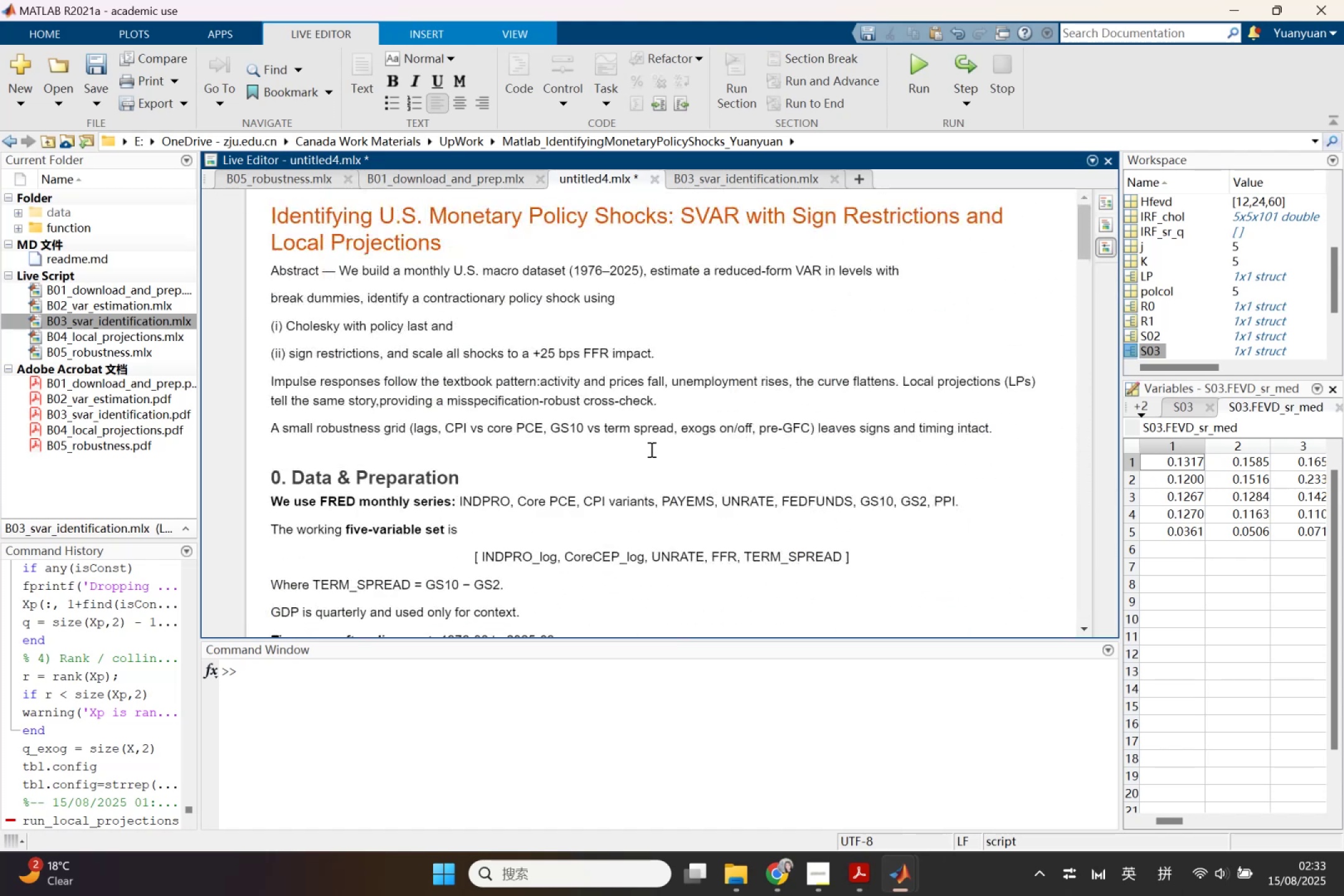 
scroll: coordinate [650, 449], scroll_direction: down, amount: 11.0
 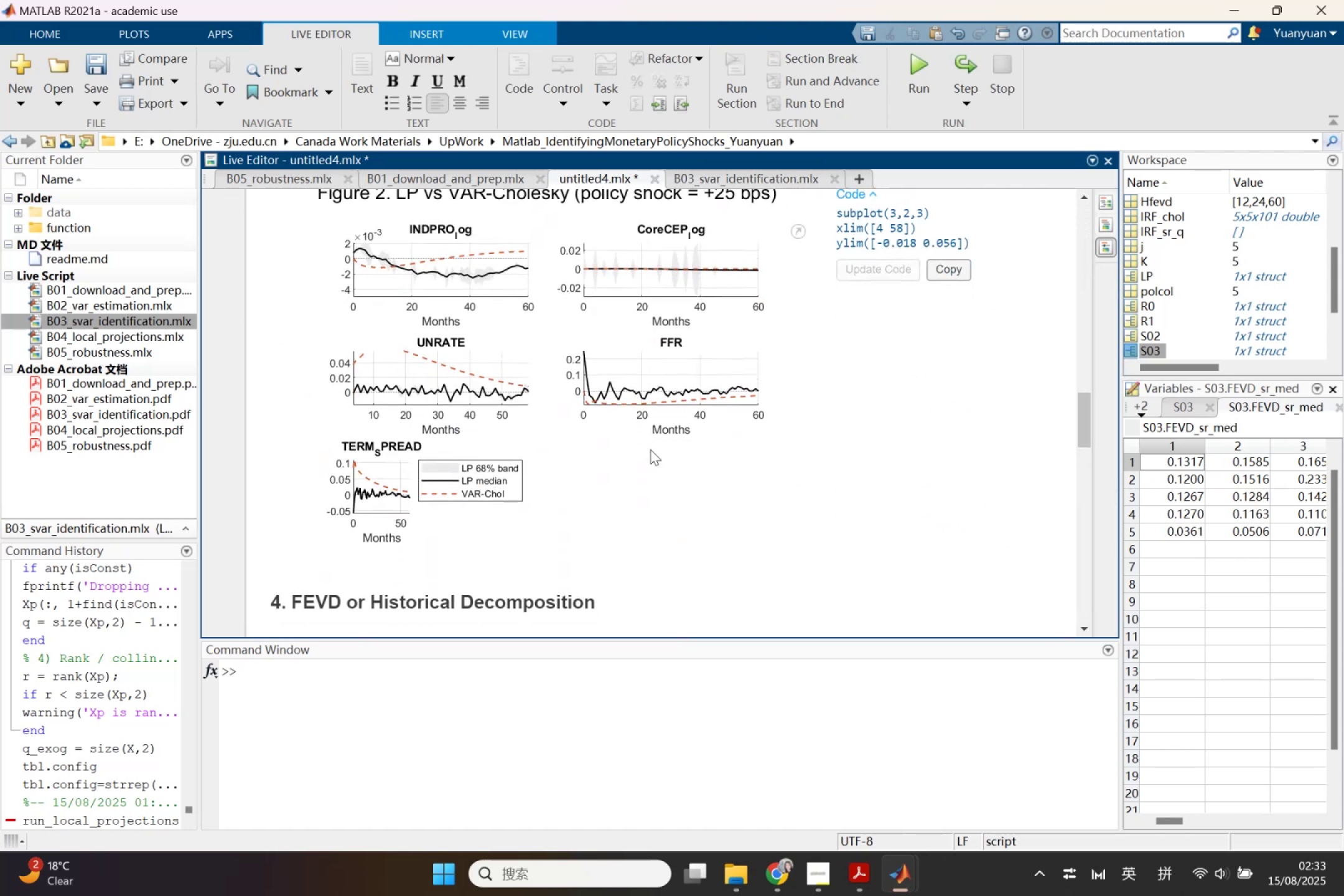 
scroll: coordinate [651, 449], scroll_direction: up, amount: 1.0
 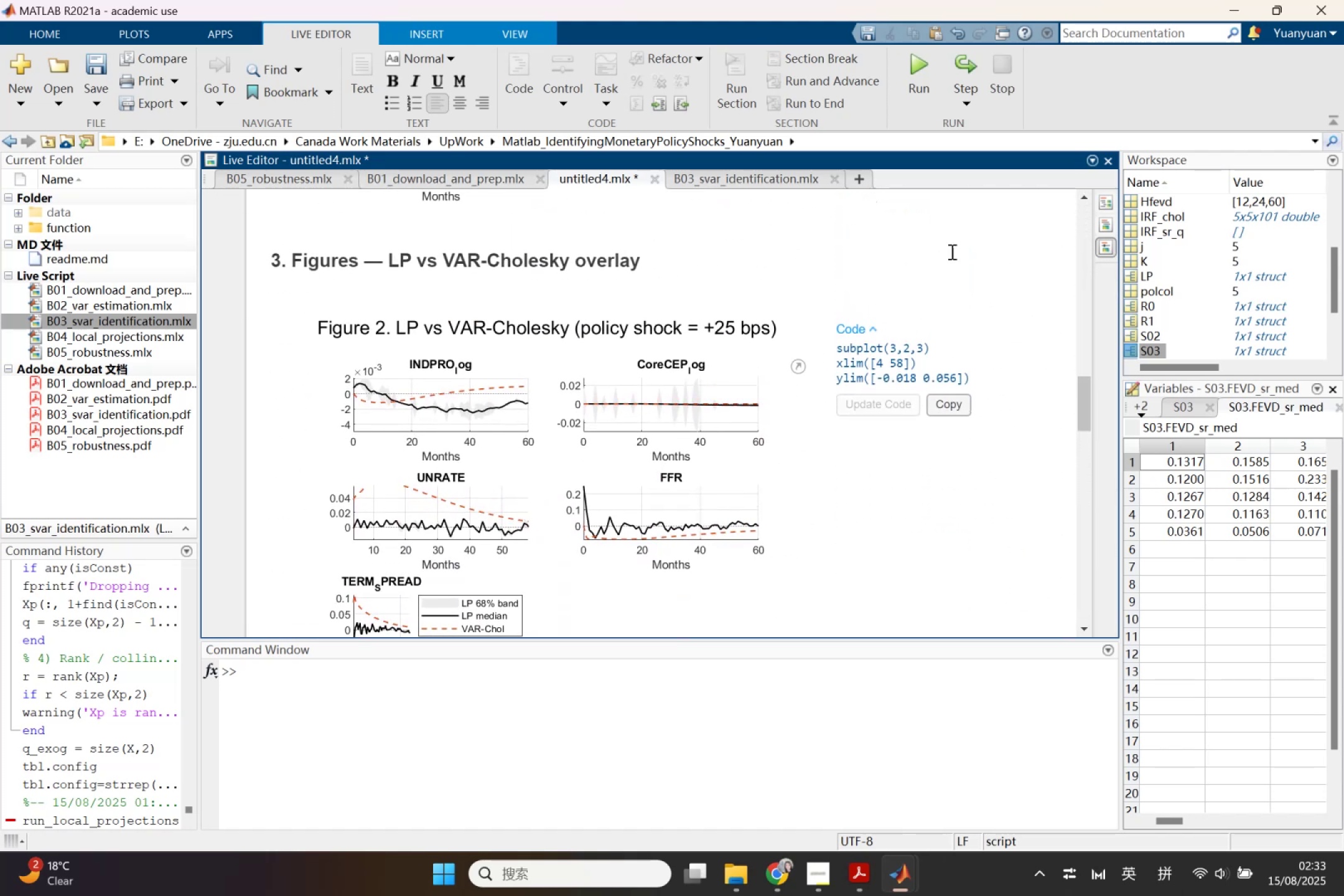 
left_click([953, 250])
 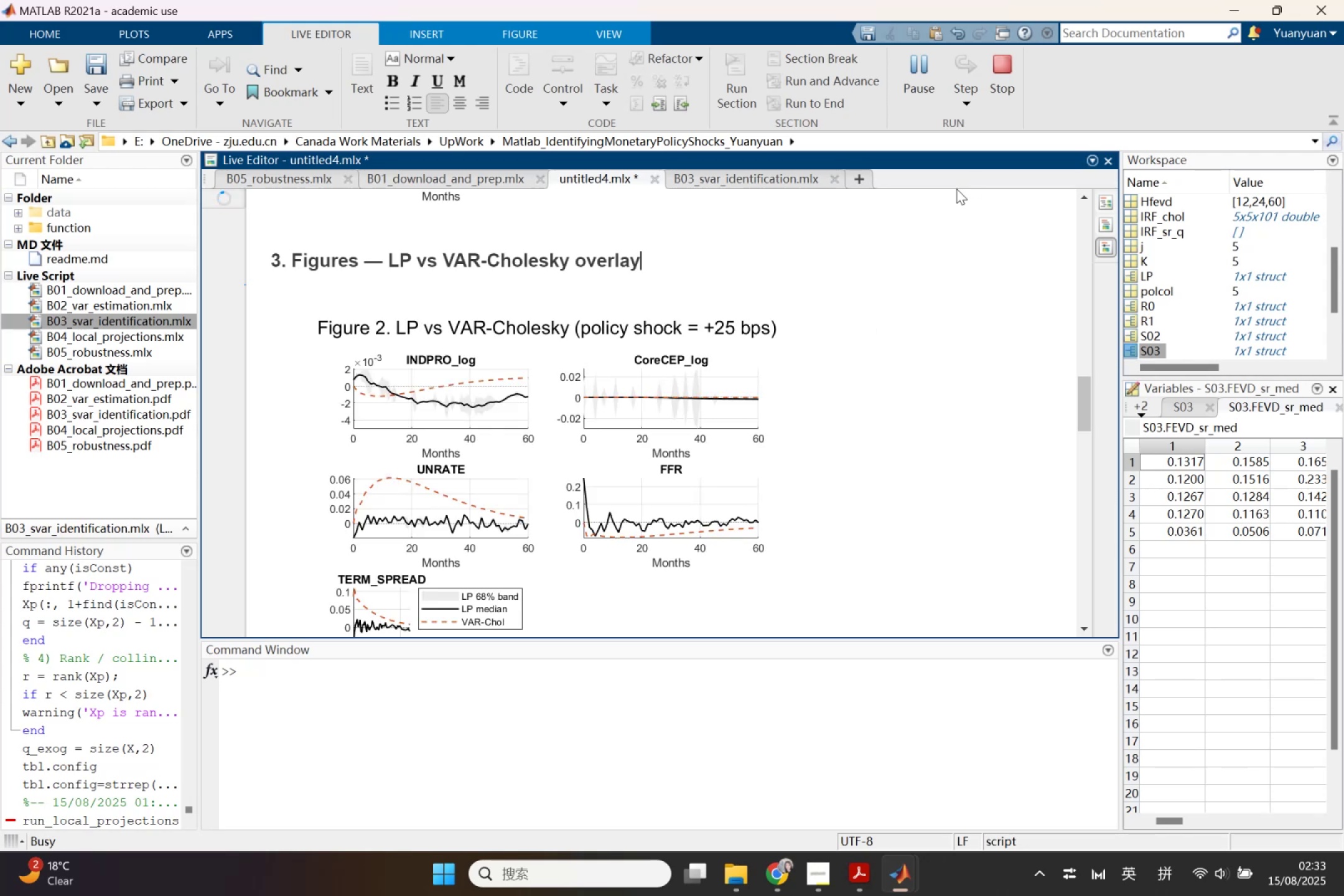 
wait(14.06)
 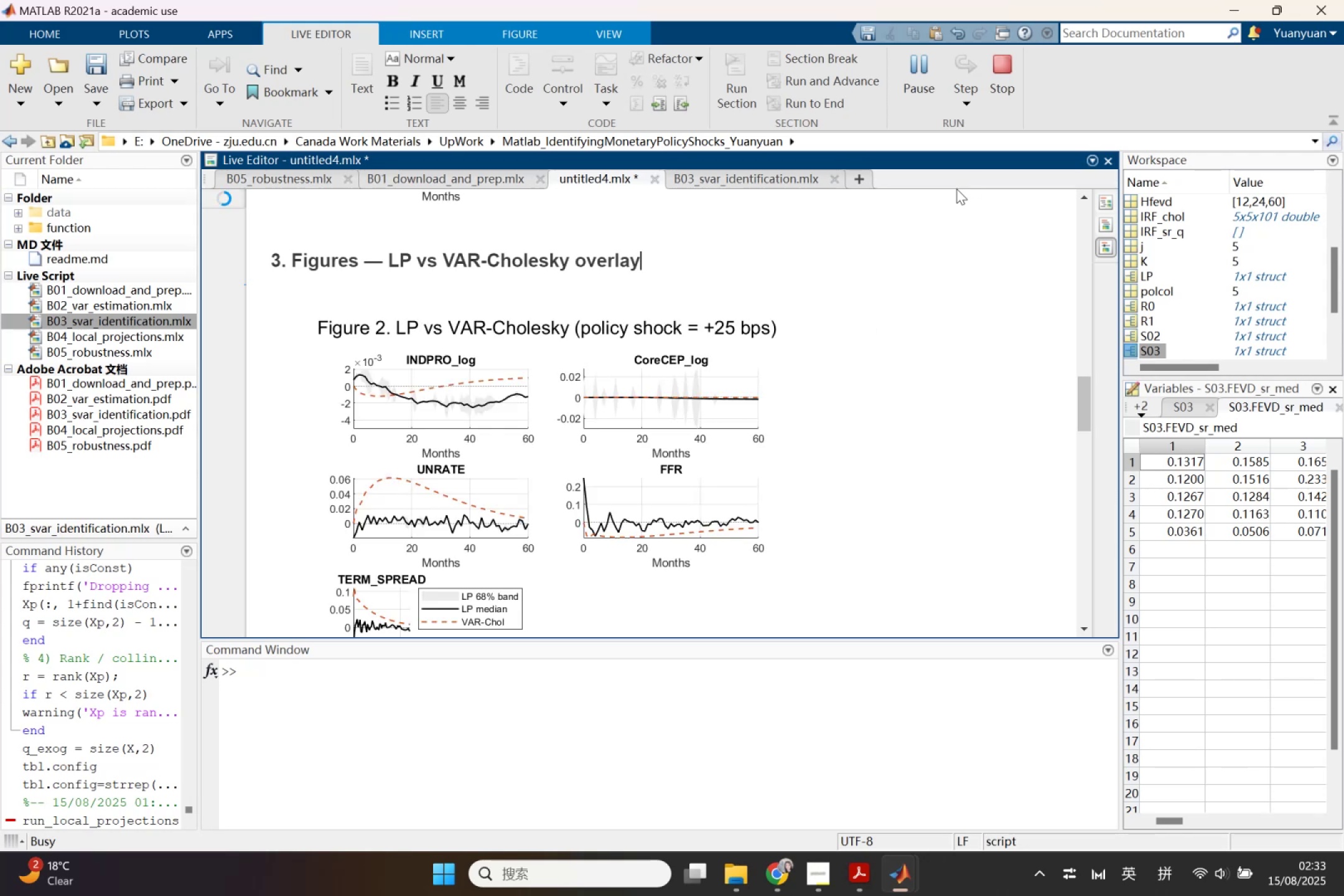 
key(Control+S)
 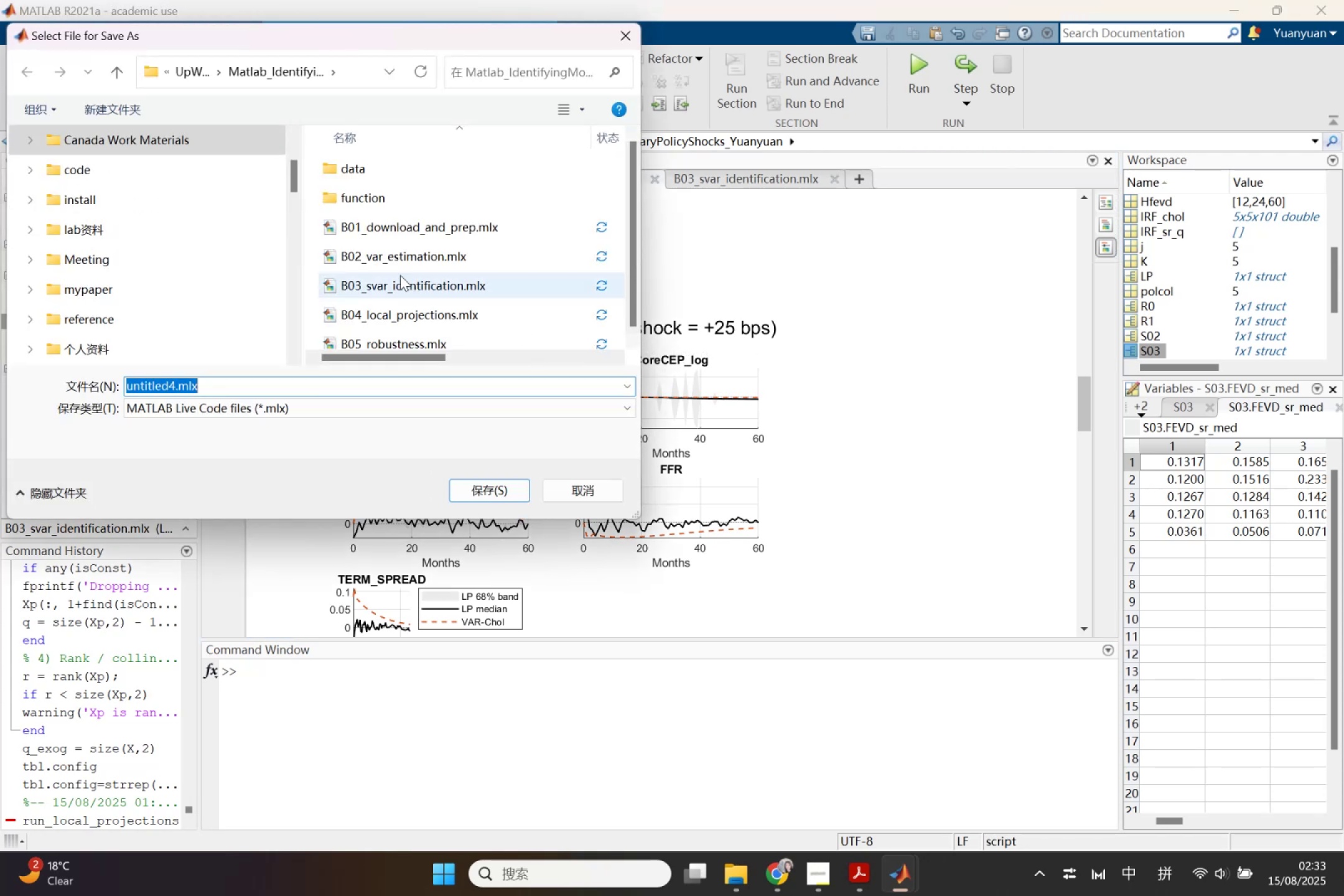 
left_click([376, 231])
 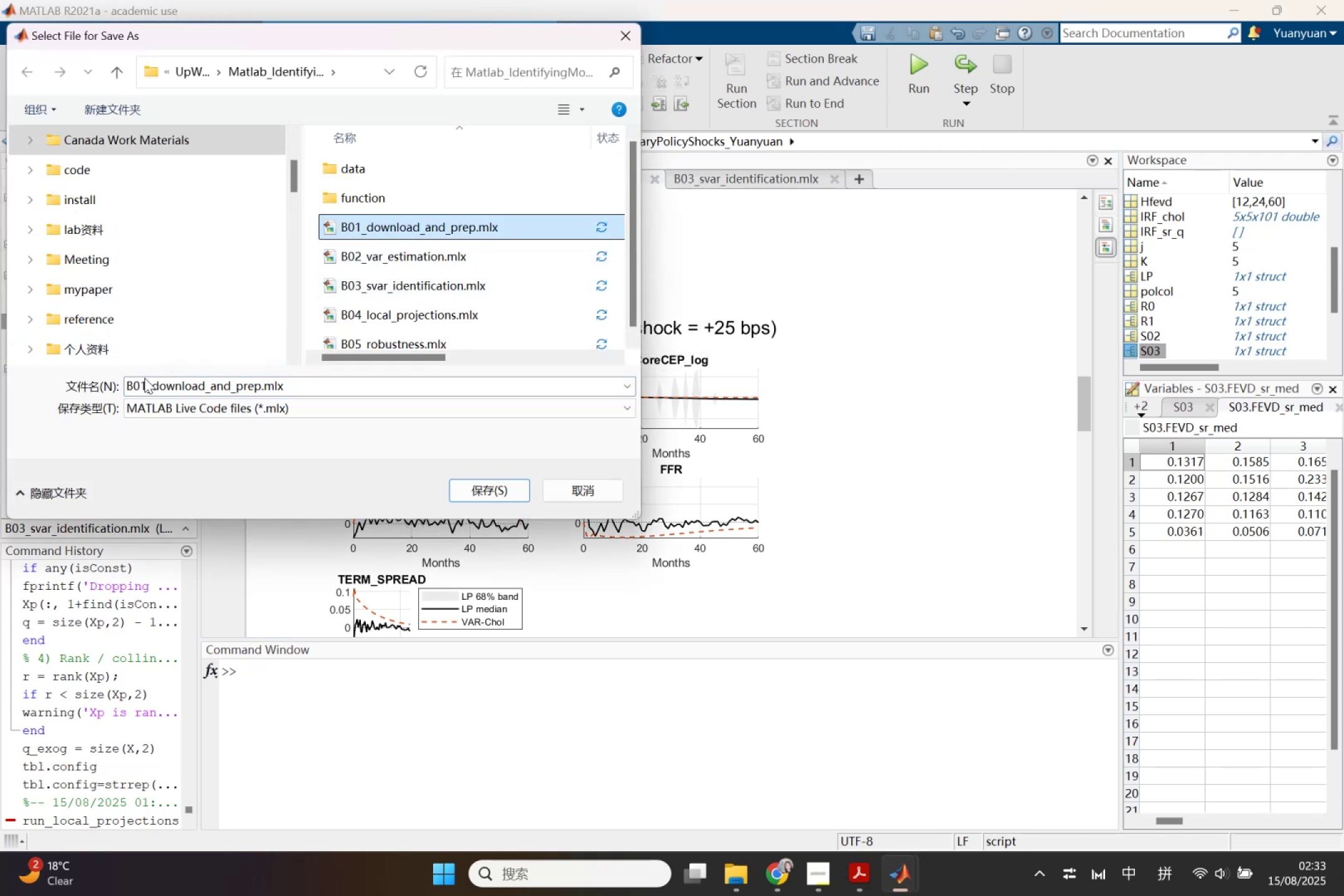 
left_click_drag(start_coordinate=[142, 382], to_coordinate=[174, 385])
 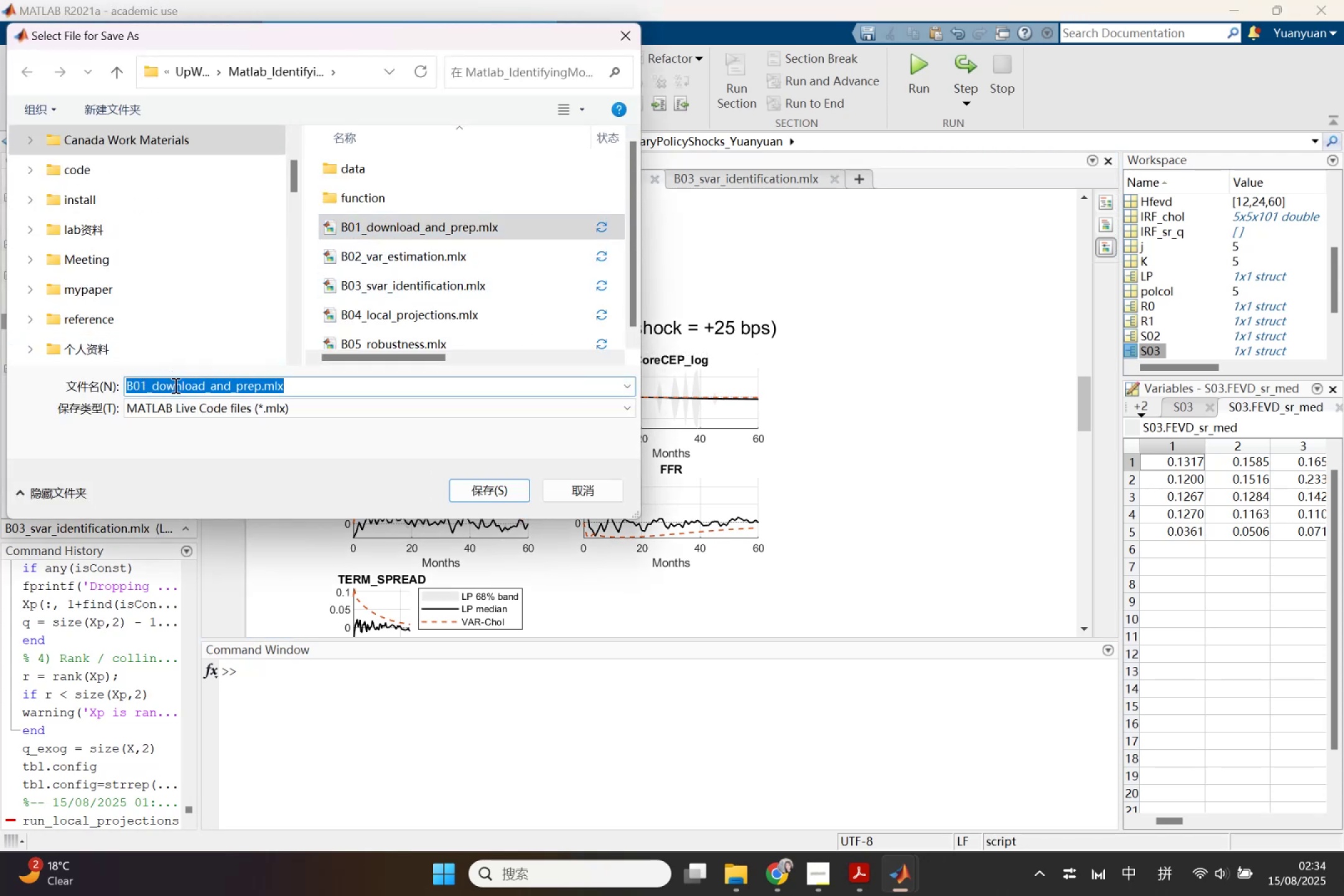 
left_click([174, 385])
 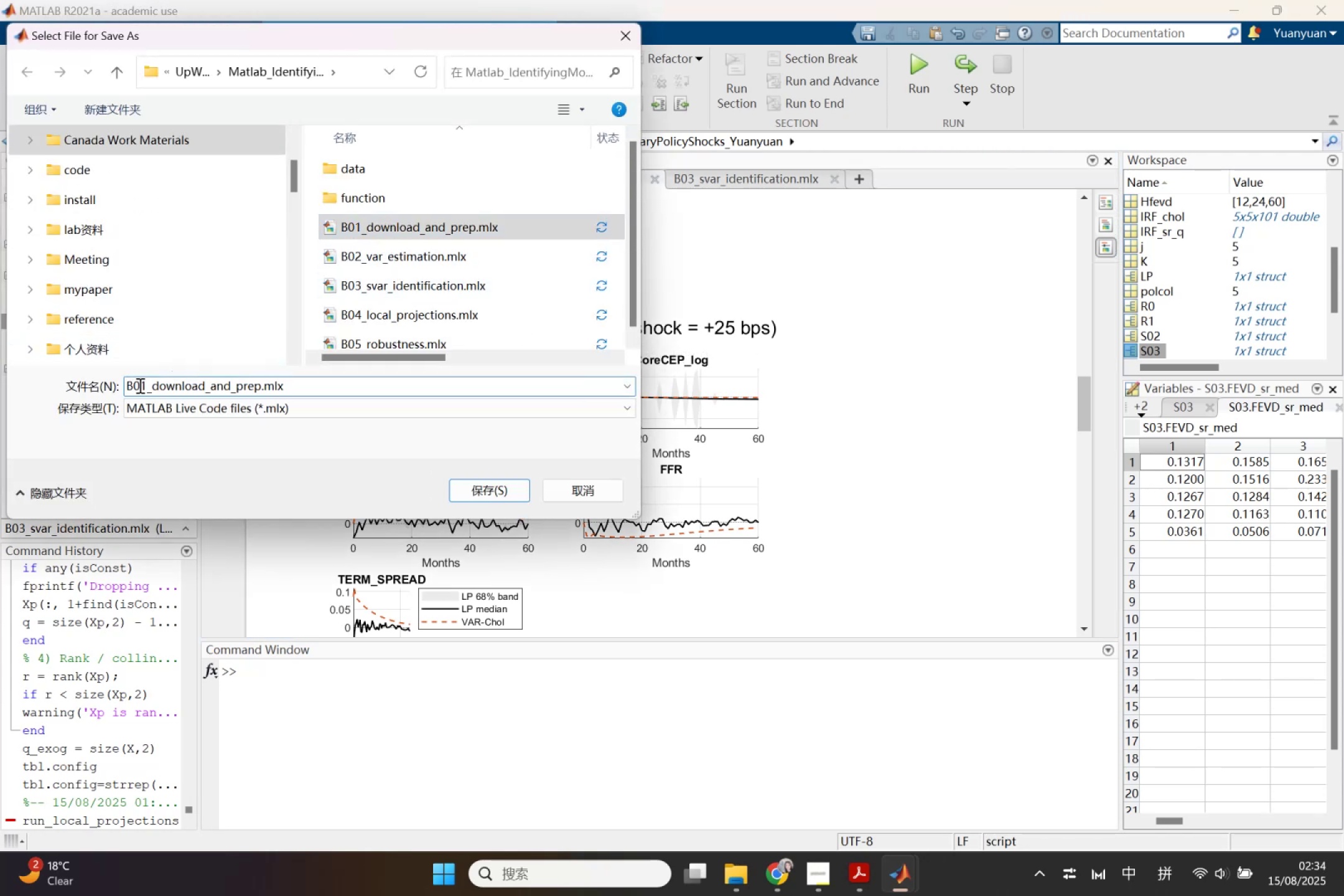 
left_click_drag(start_coordinate=[141, 385], to_coordinate=[260, 391])
 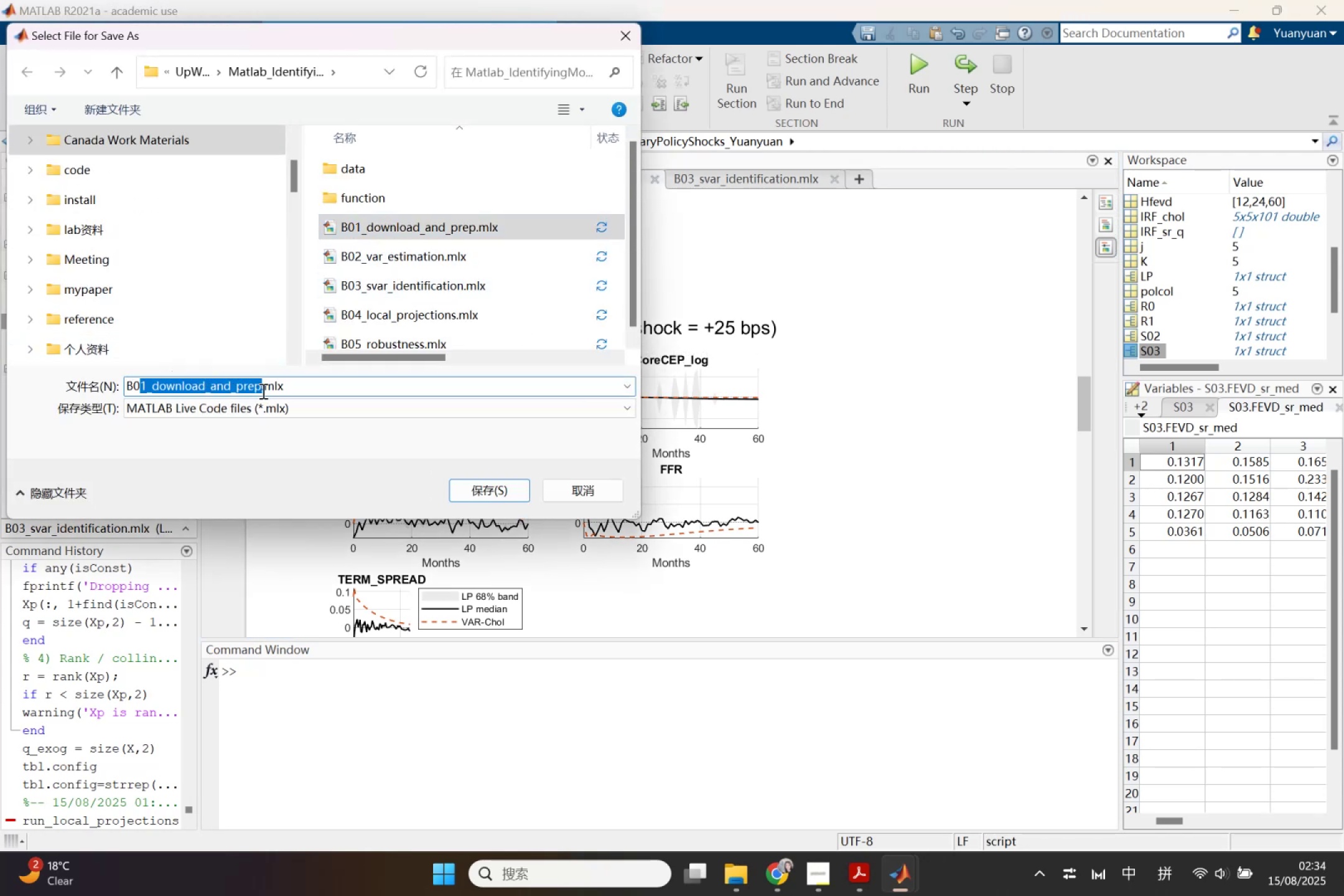 
type(0_re)
key(Backspace)
key(Backspace)
key(Backspace)
key(Backspace)
type(_report)
 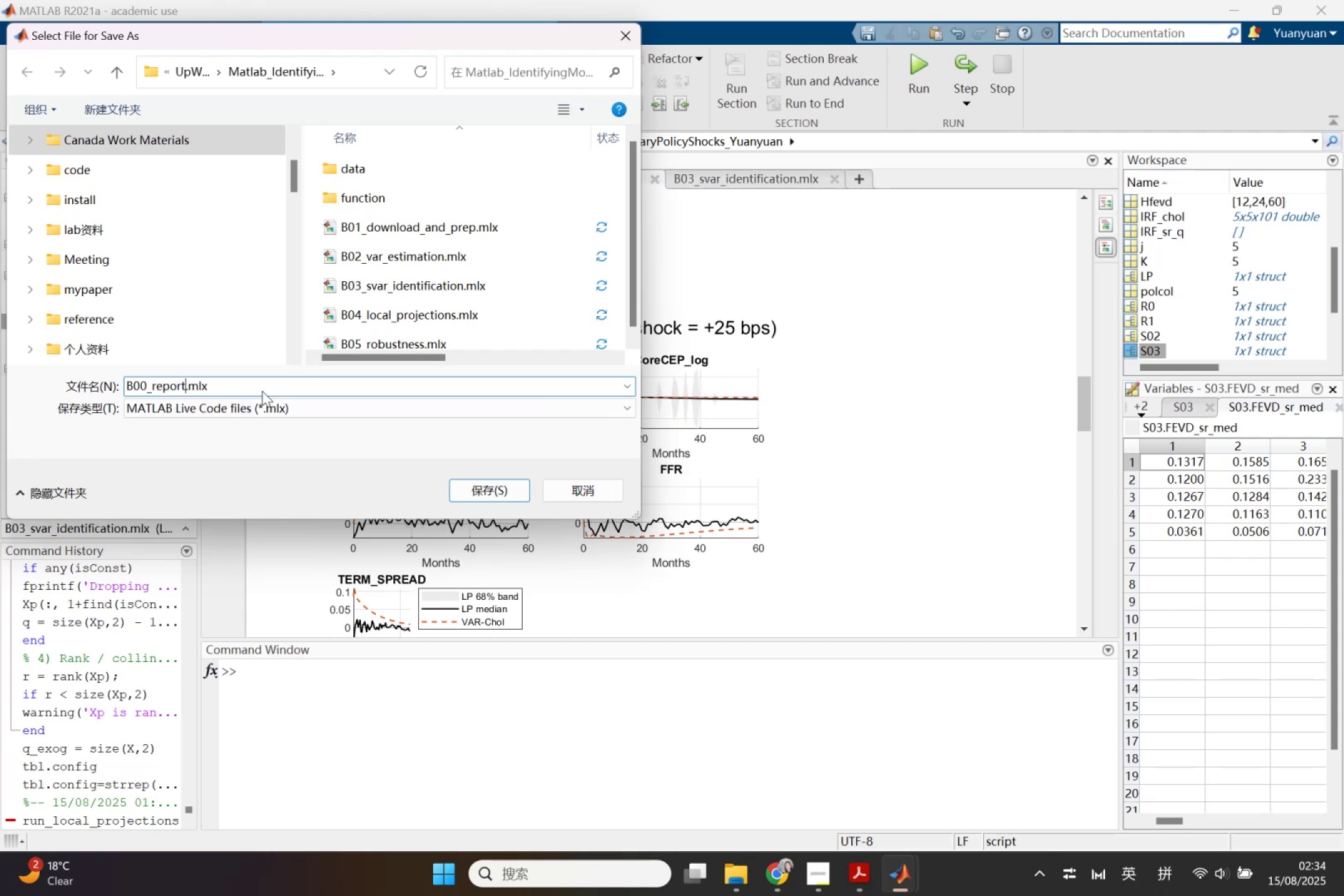 
key(Enter)
 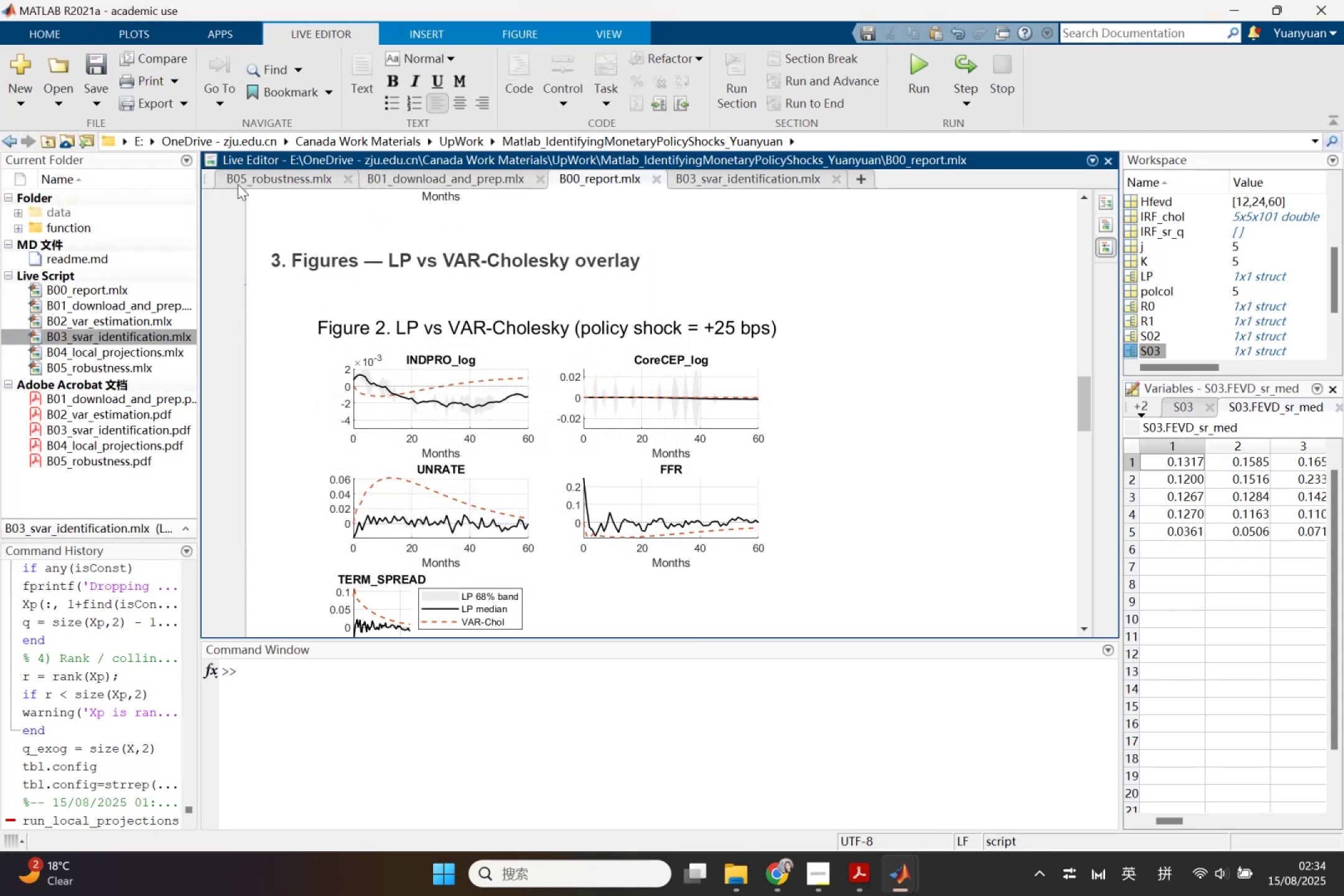 
left_click([162, 98])
 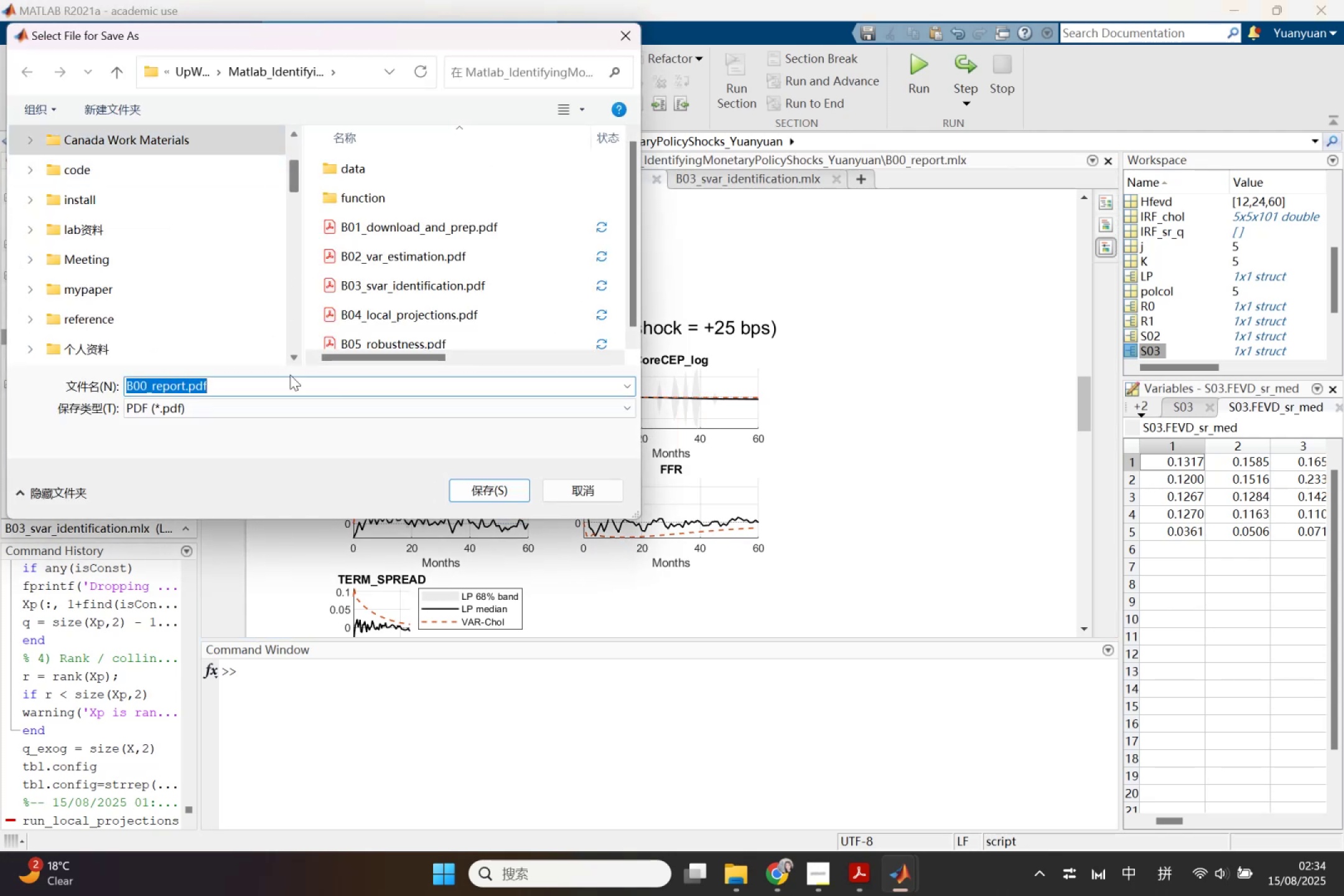 
left_click([267, 404])
 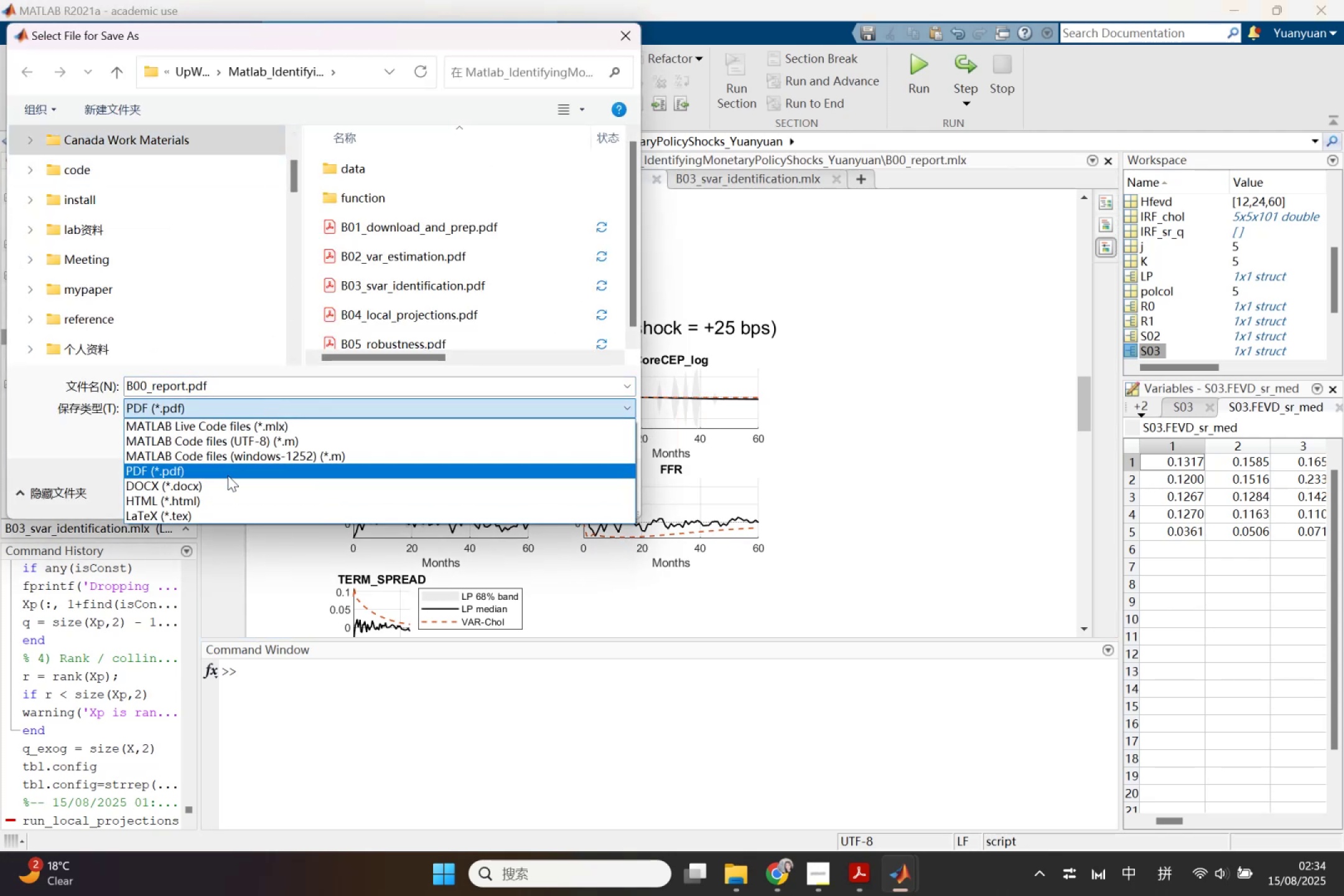 
left_click([228, 475])
 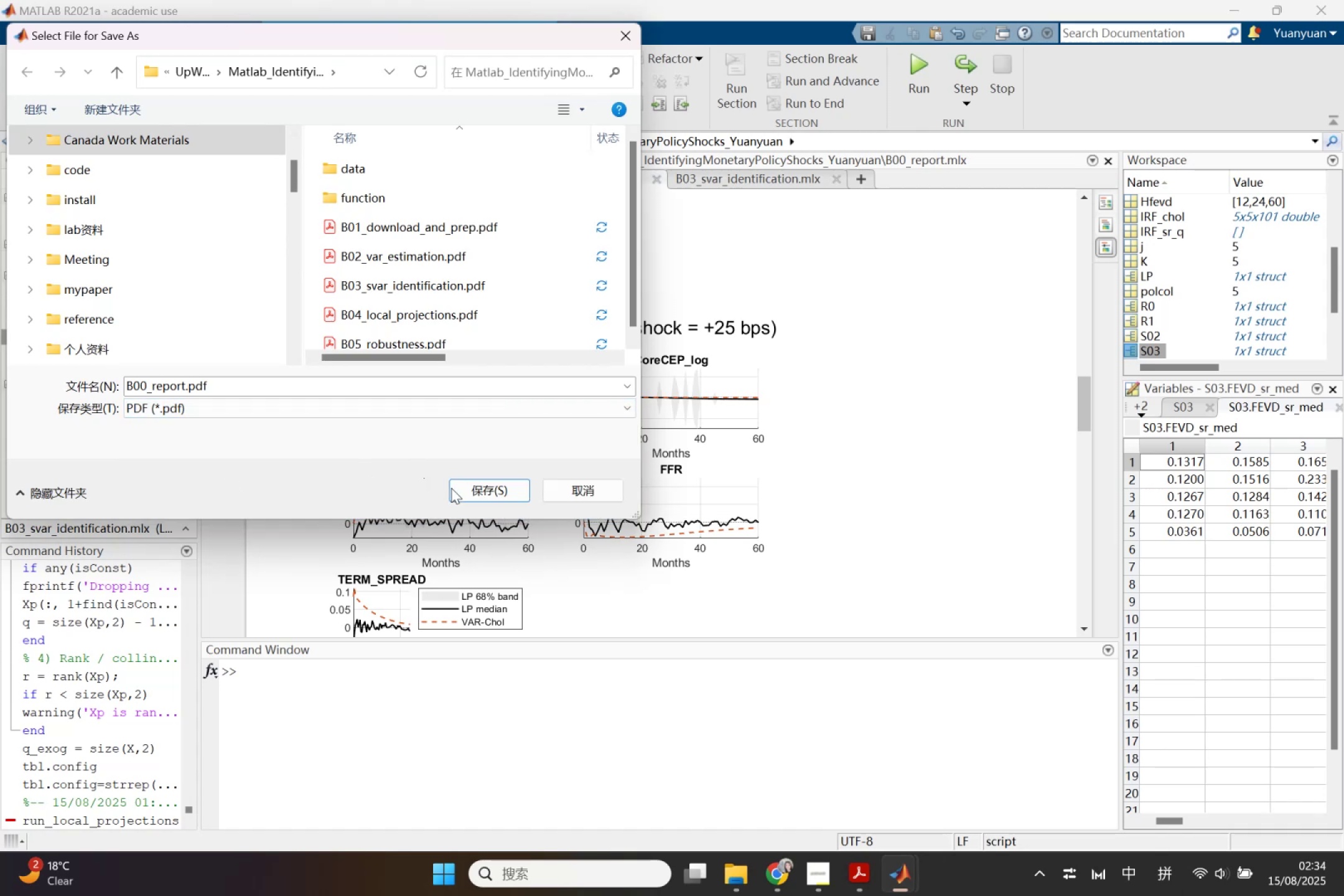 
left_click([455, 488])
 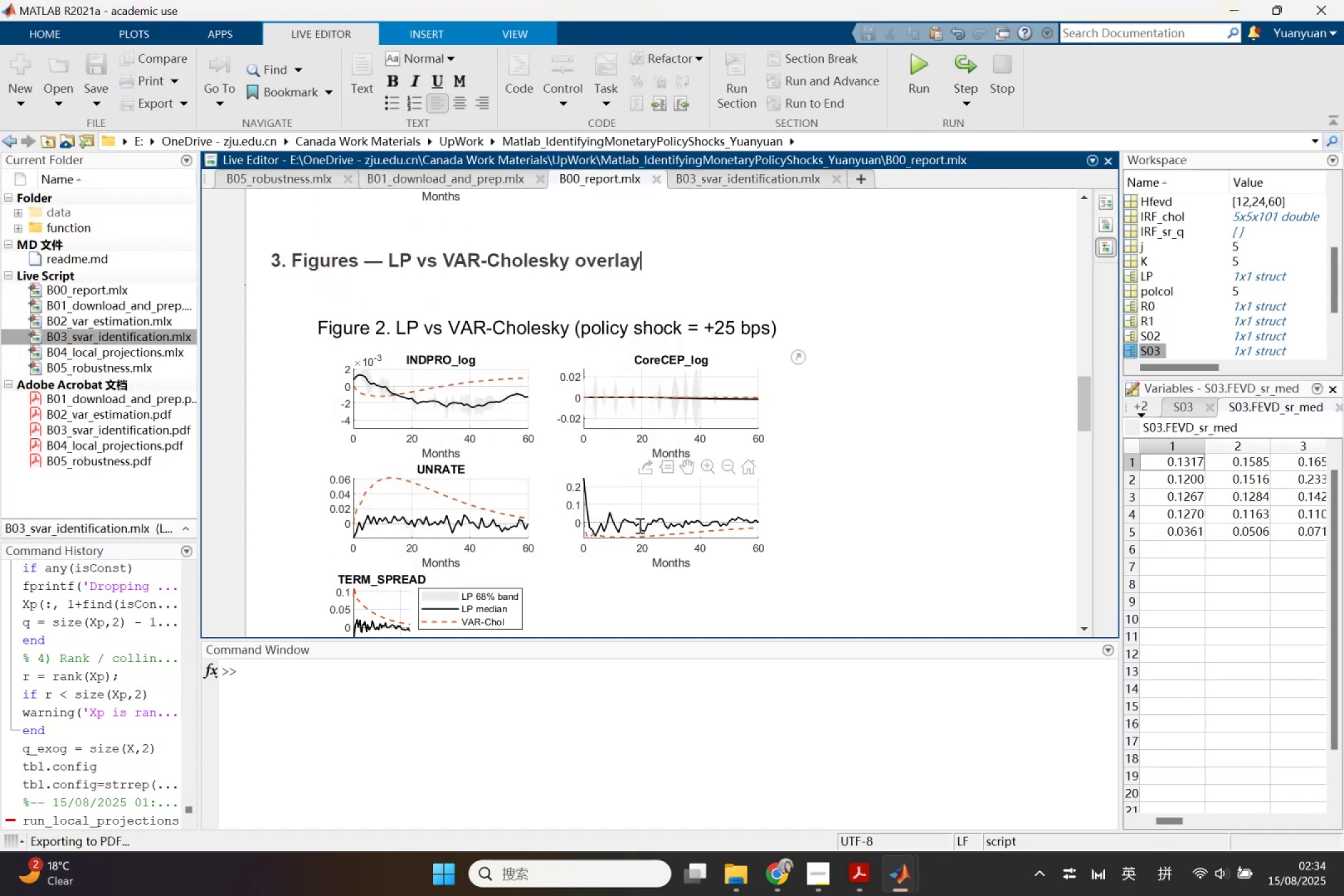 
scroll: coordinate [668, 567], scroll_direction: down, amount: 3.0
 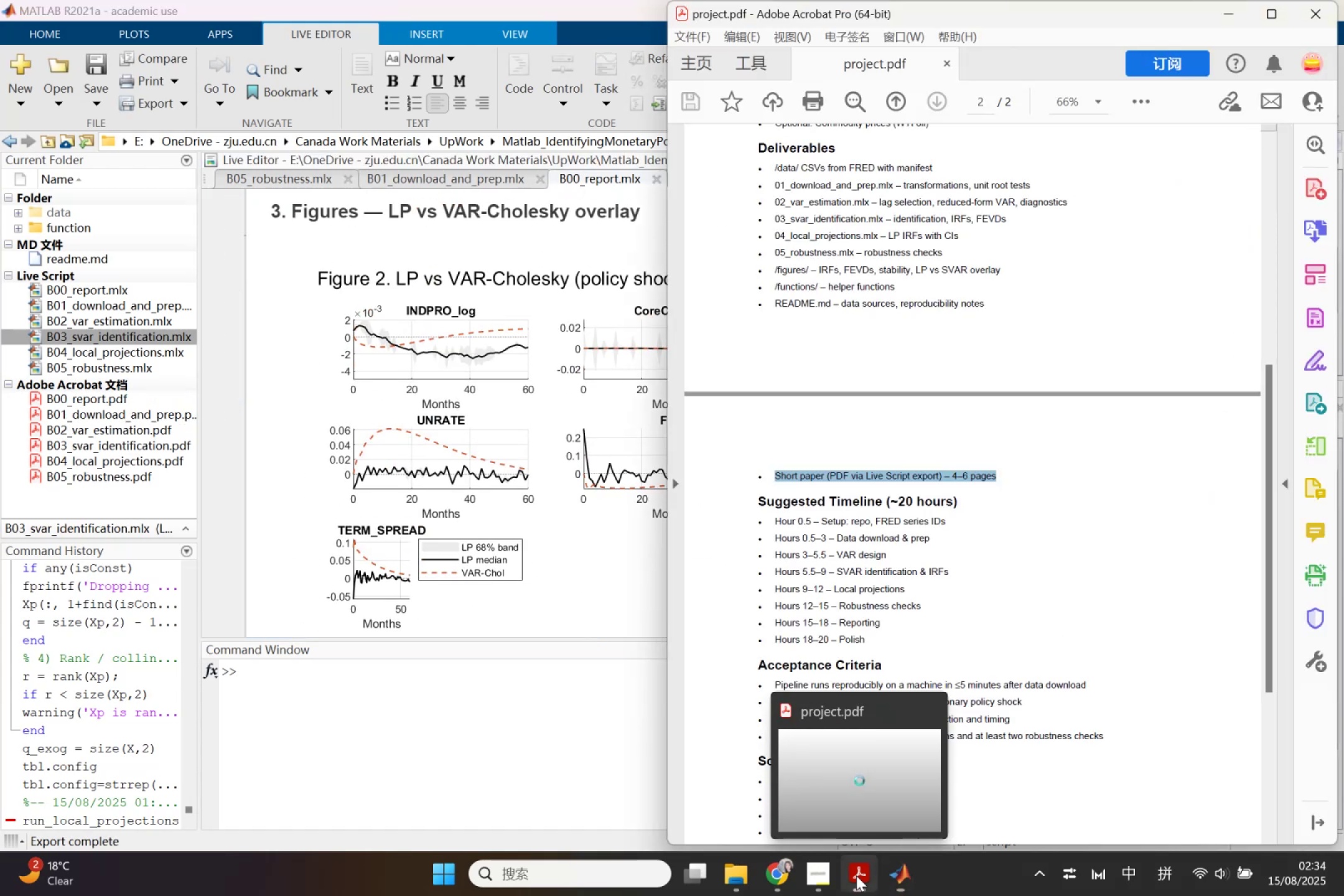 
wait(13.72)
 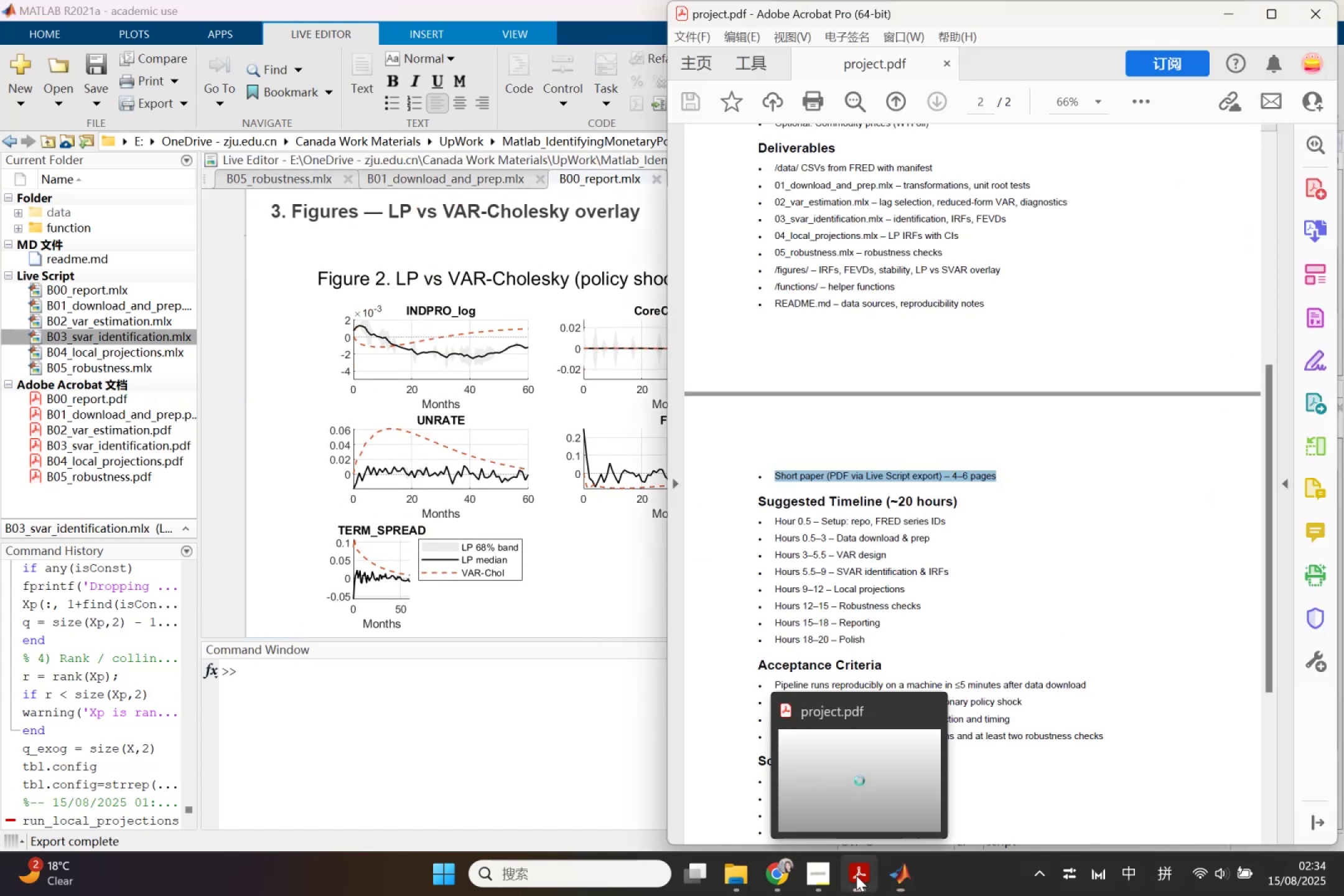 
scroll: coordinate [895, 533], scroll_direction: down, amount: 102.0
 